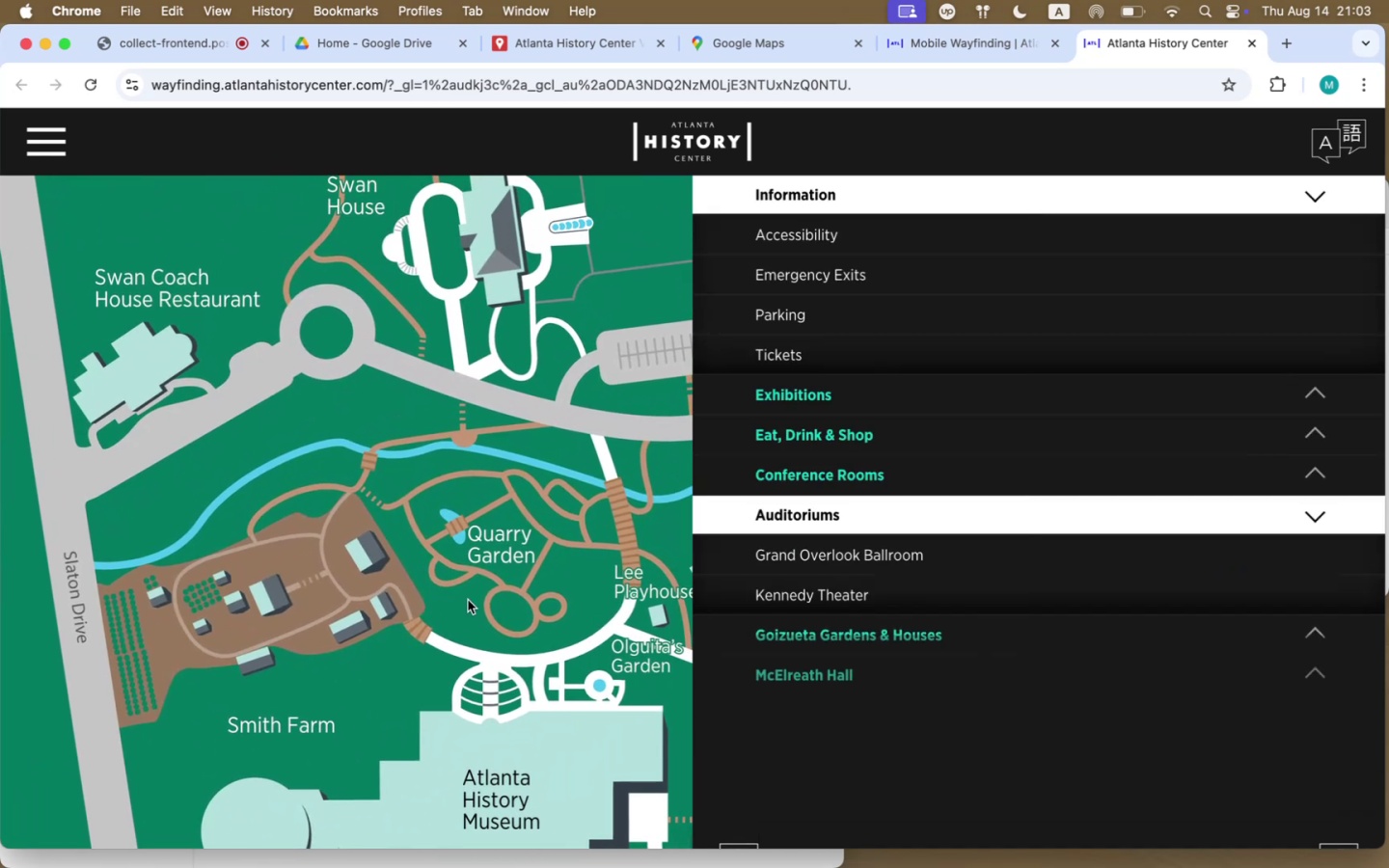 
left_click_drag(start_coordinate=[308, 329], to_coordinate=[376, 550])
 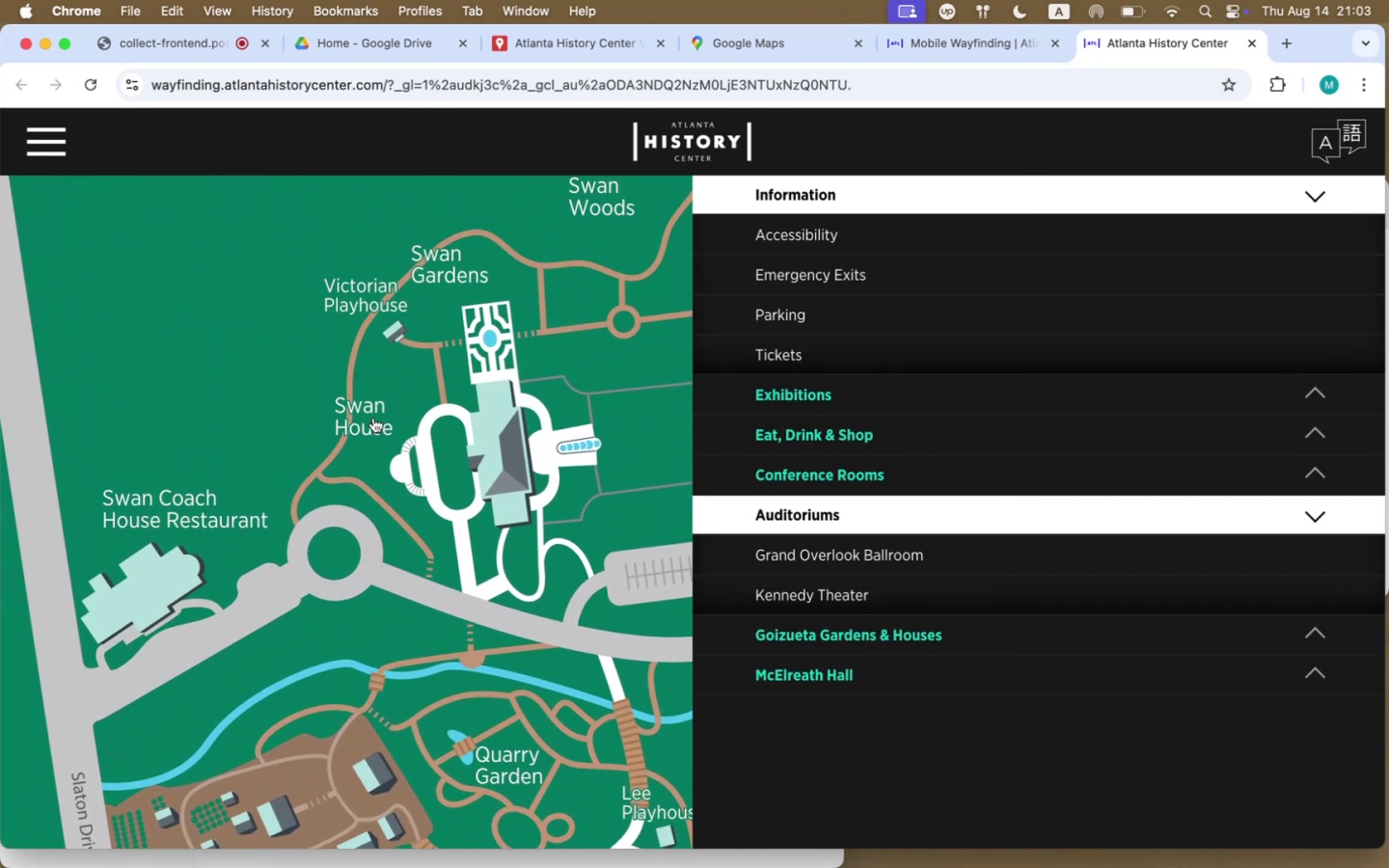 
left_click([360, 421])
 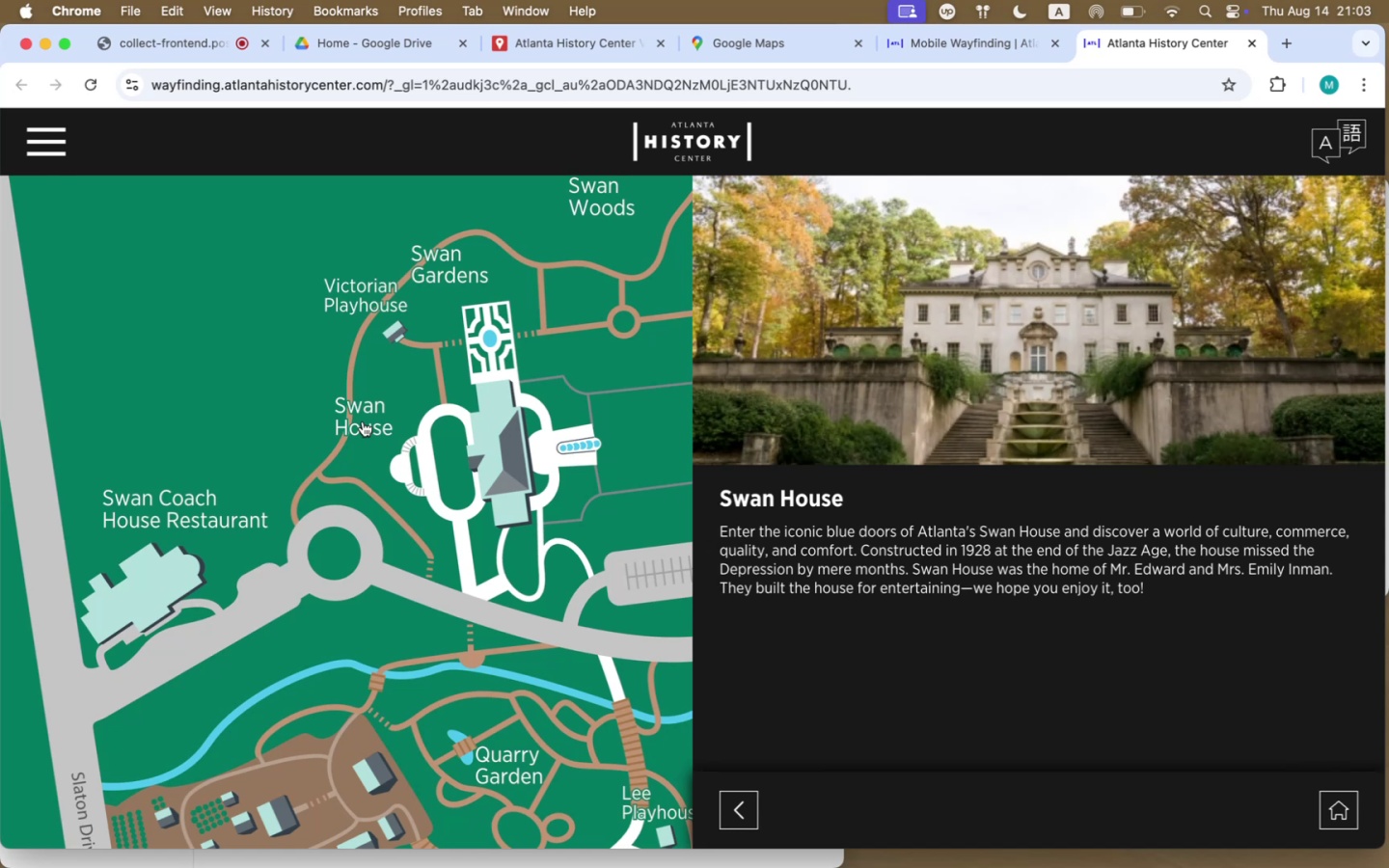 
wait(7.74)
 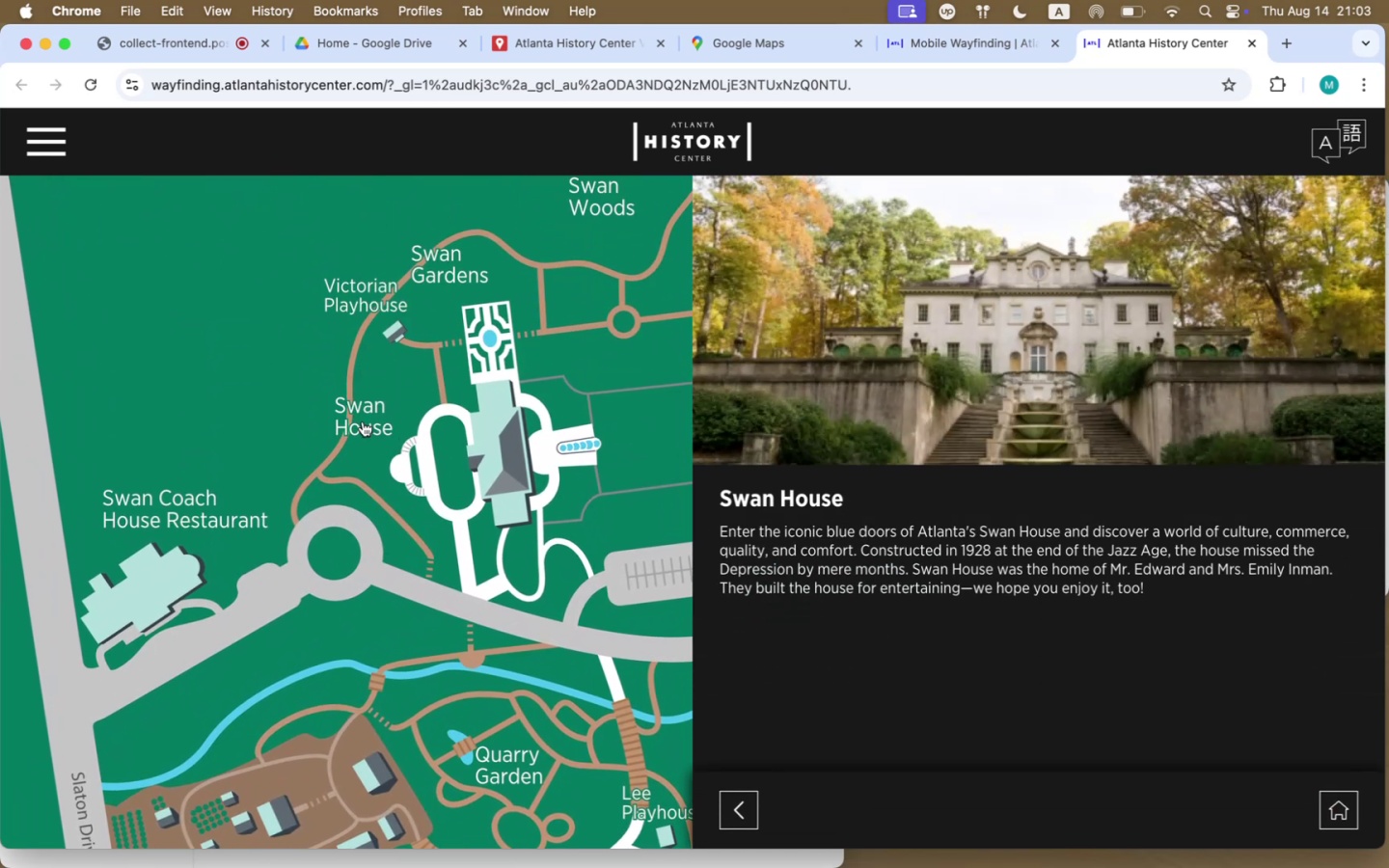 
left_click_drag(start_coordinate=[455, 399], to_coordinate=[302, 285])
 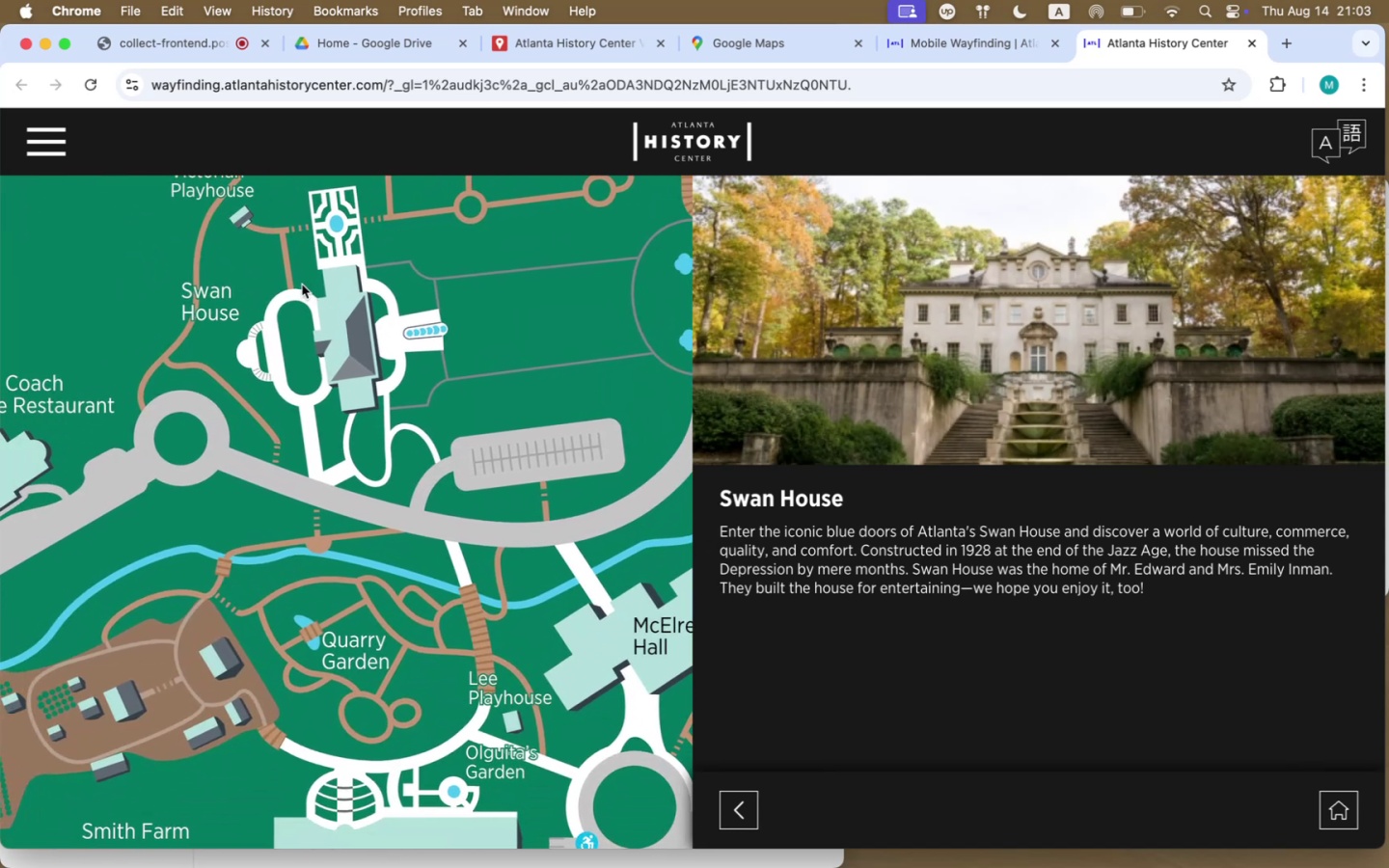 
left_click_drag(start_coordinate=[447, 556], to_coordinate=[346, 251])
 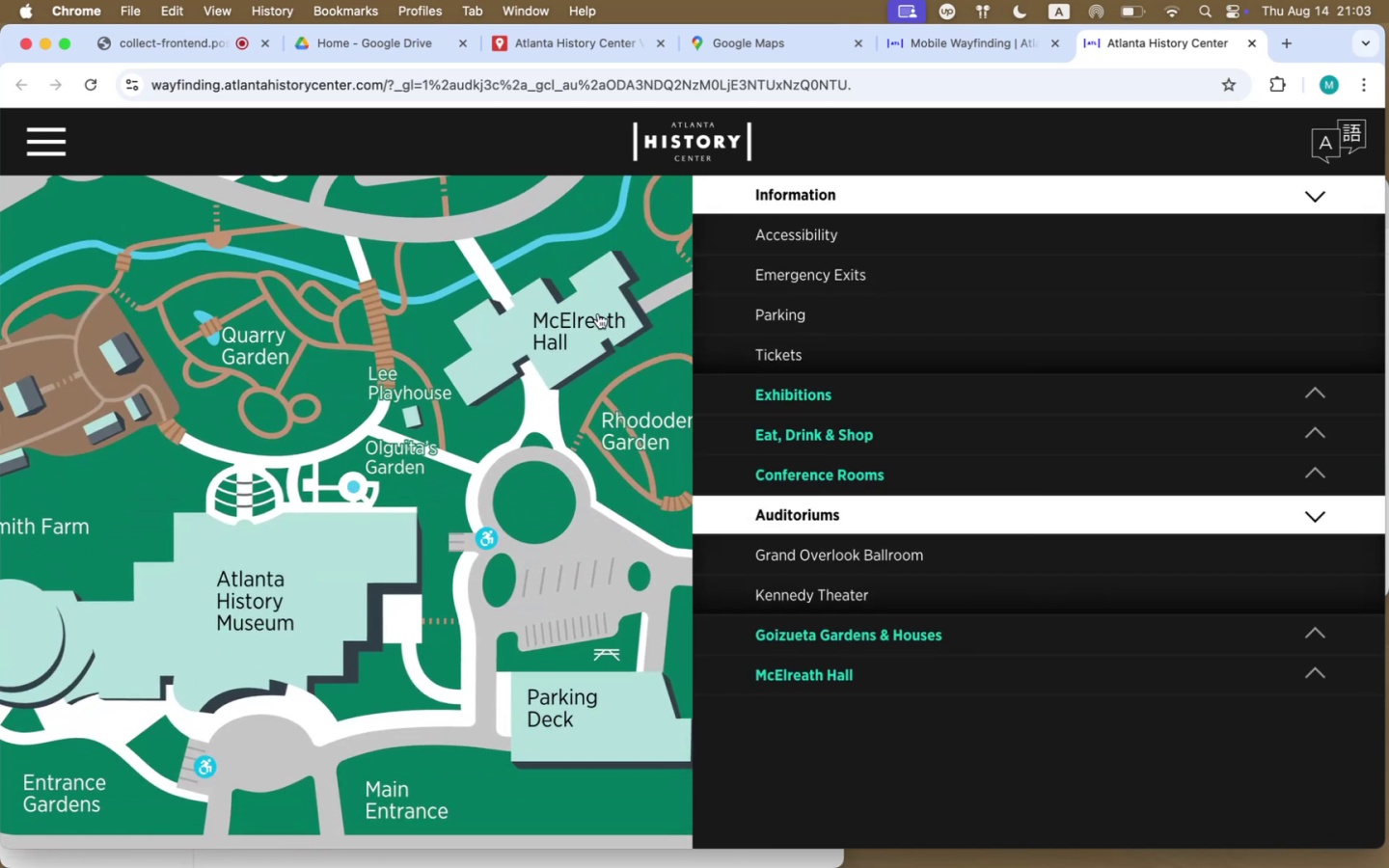 
left_click([575, 325])
 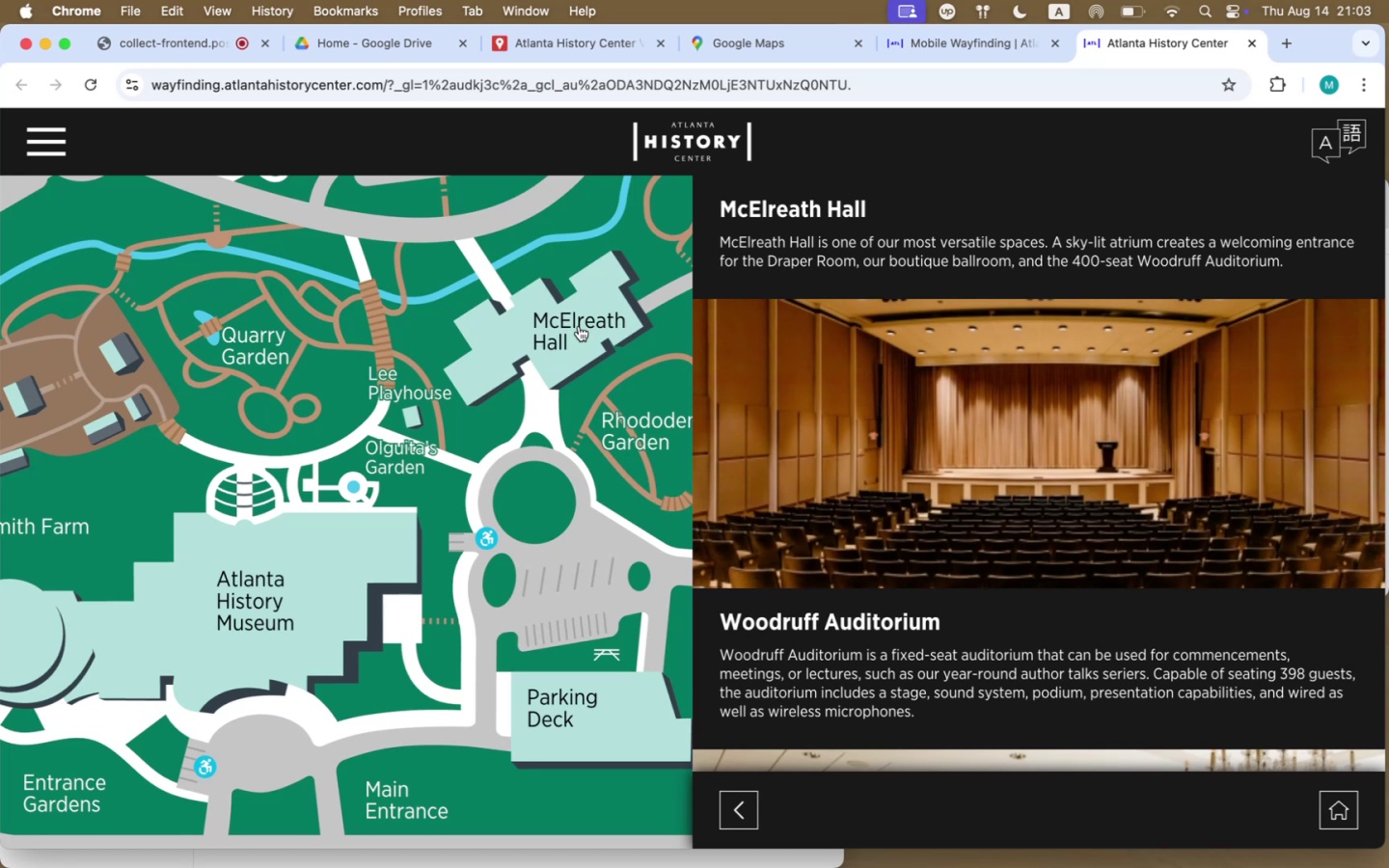 
wait(5.22)
 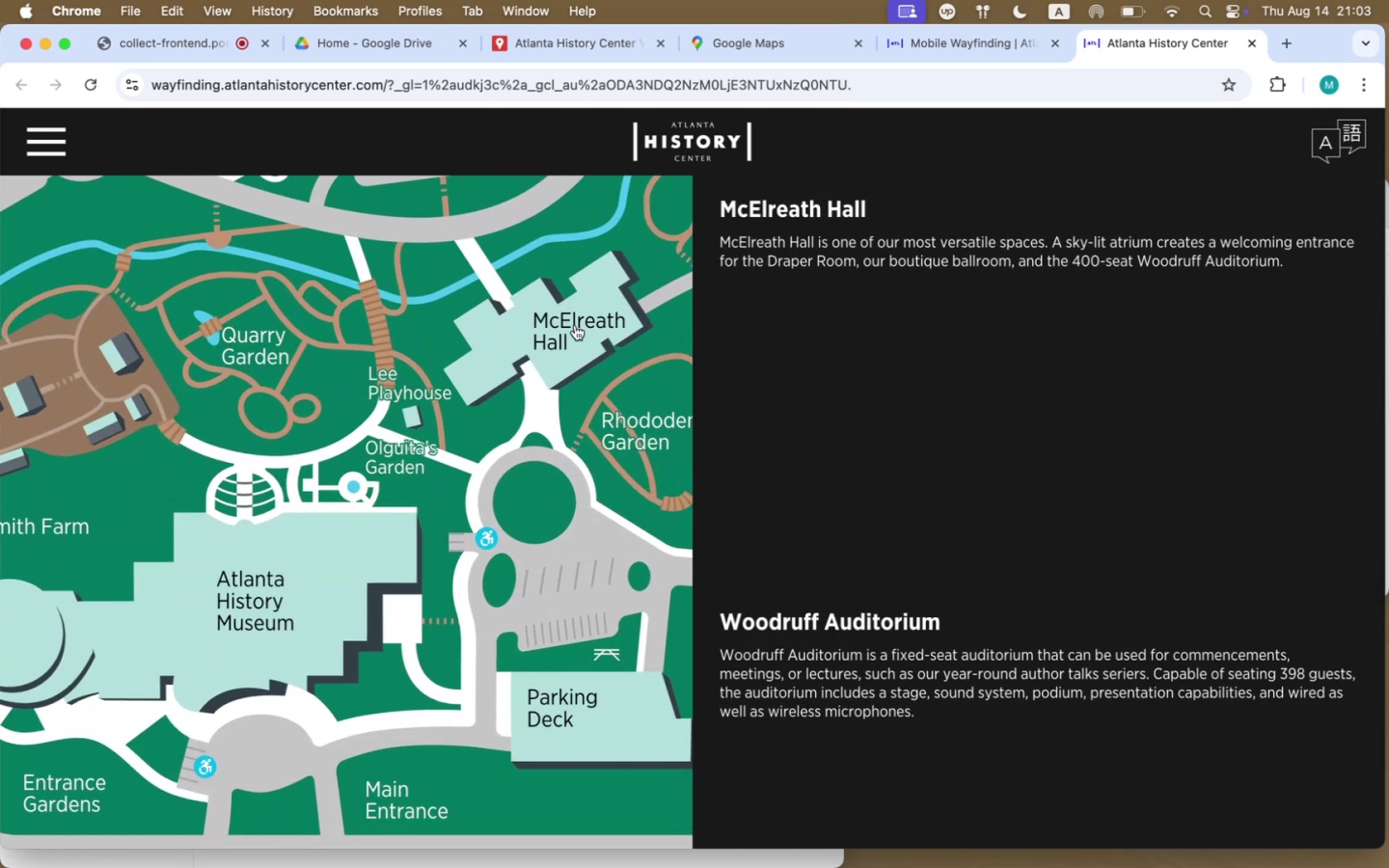 
left_click([257, 606])
 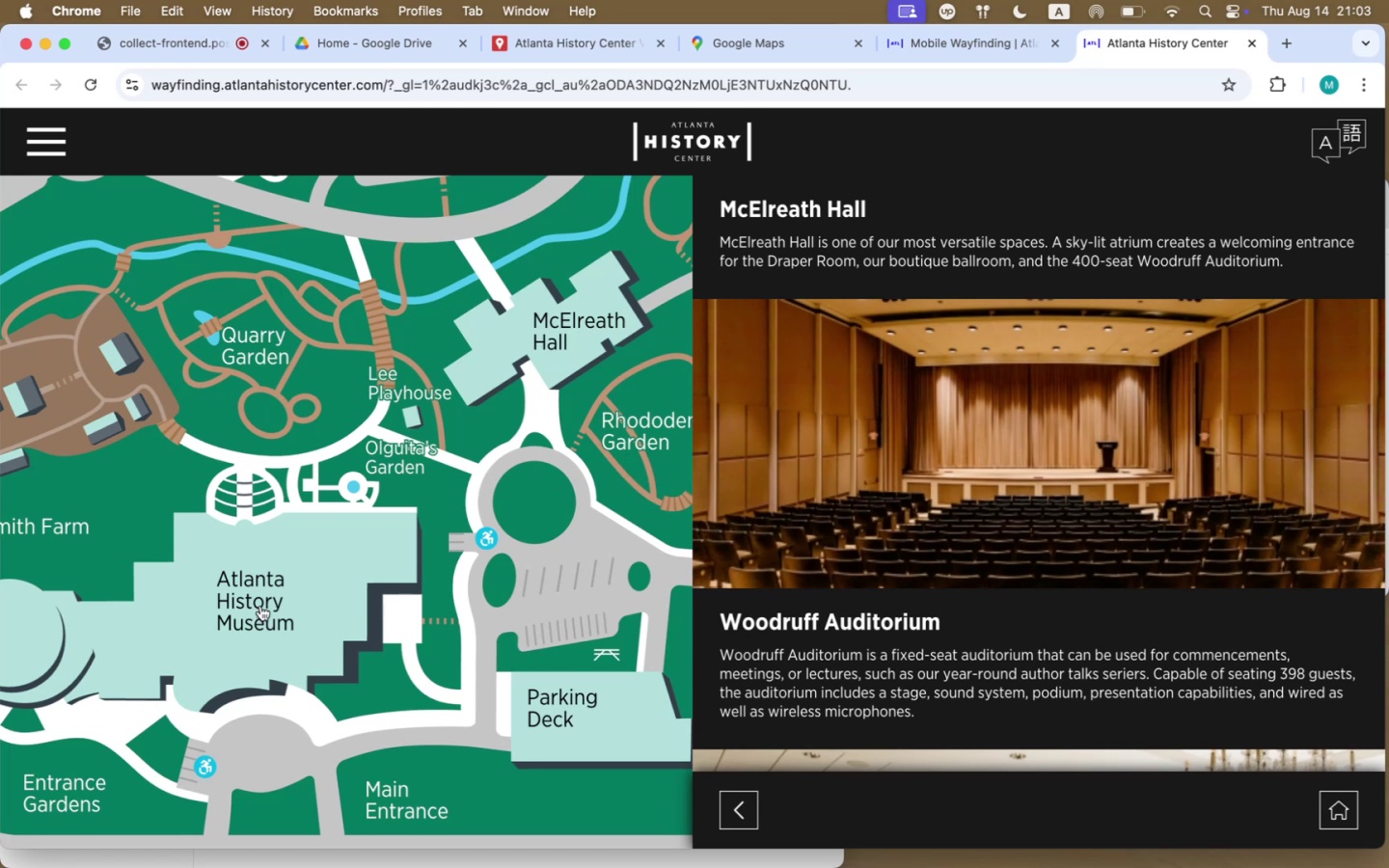 
left_click_drag(start_coordinate=[298, 610], to_coordinate=[453, 386])
 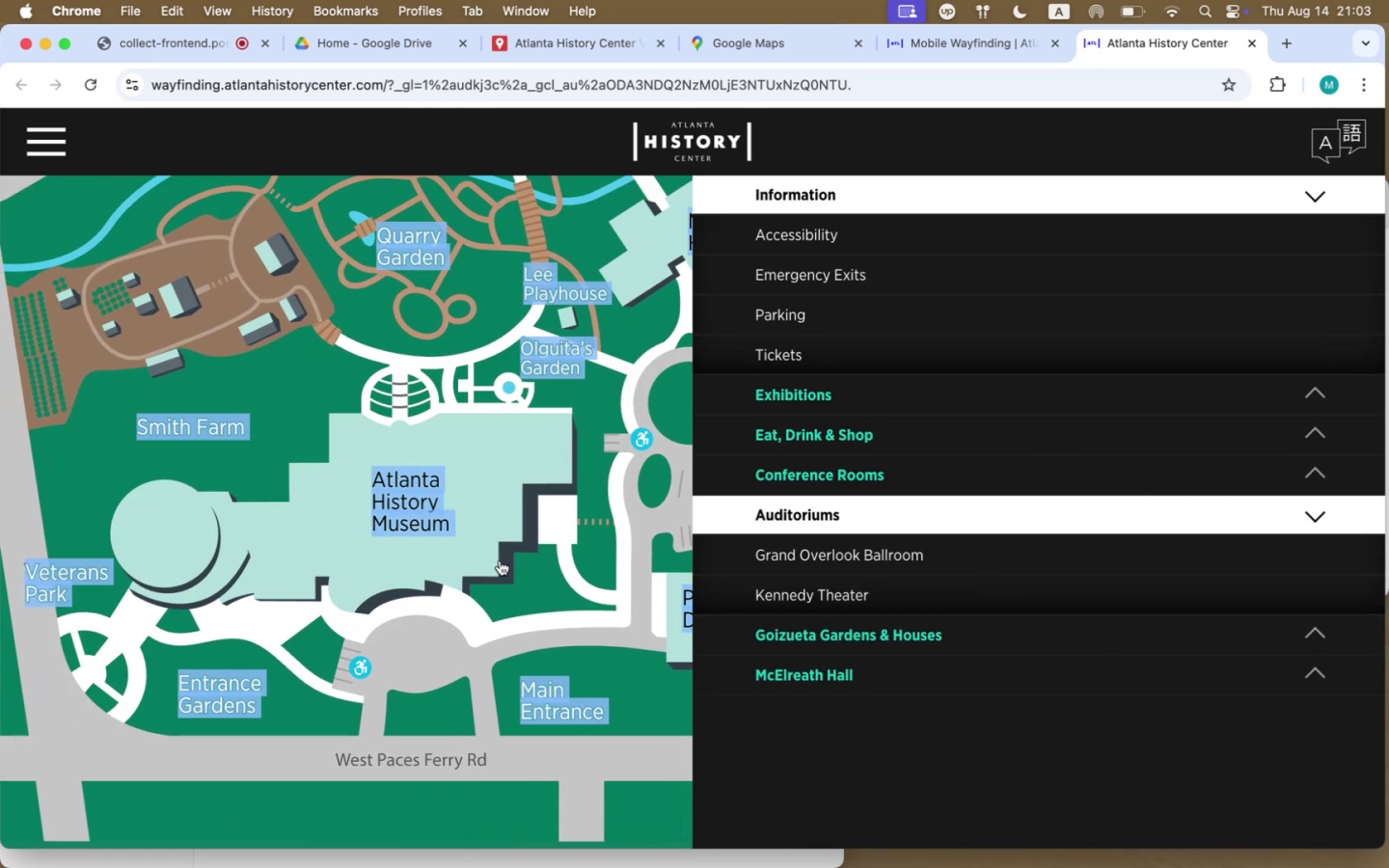 
left_click([859, 543])
 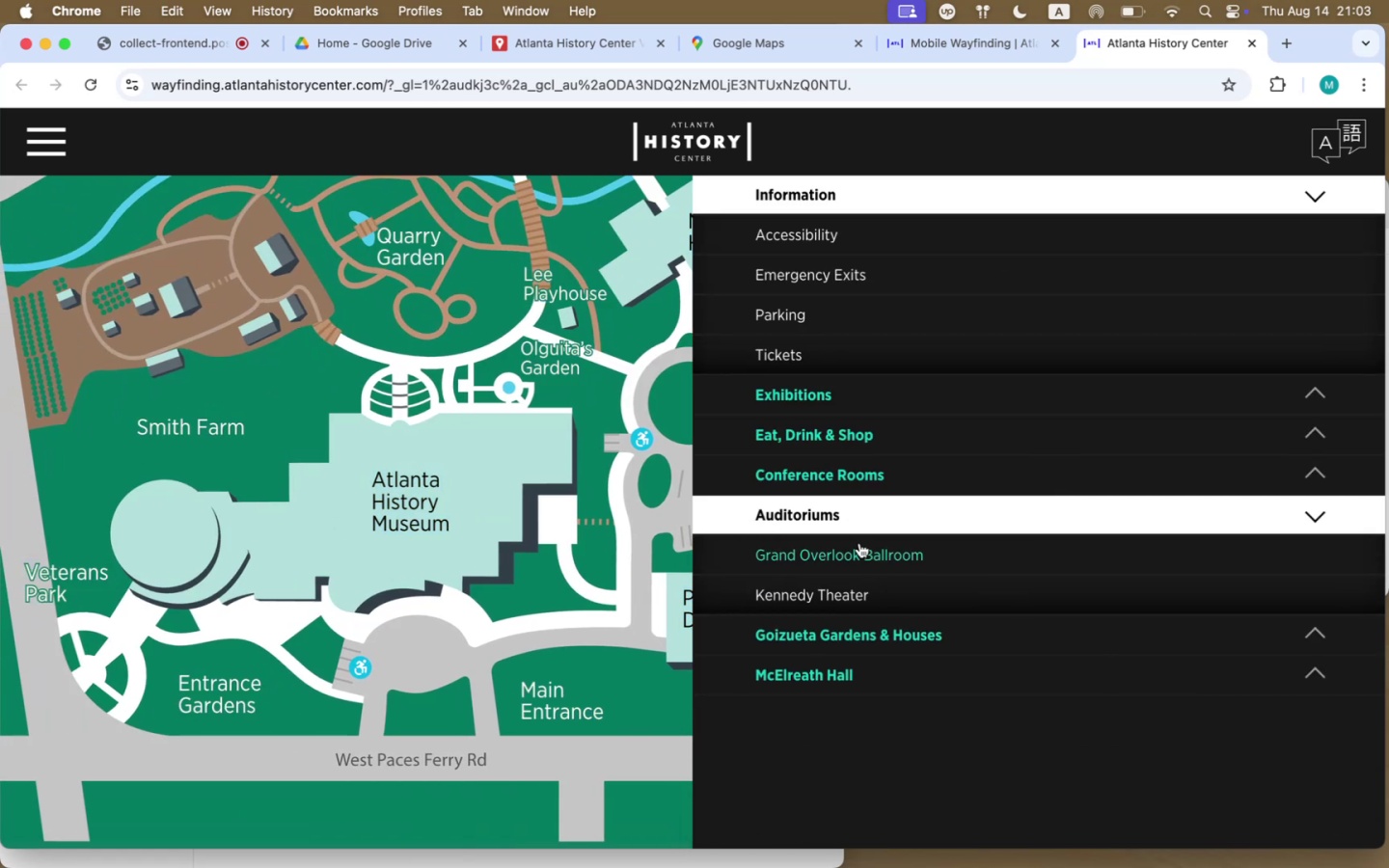 
mouse_move([884, 581])
 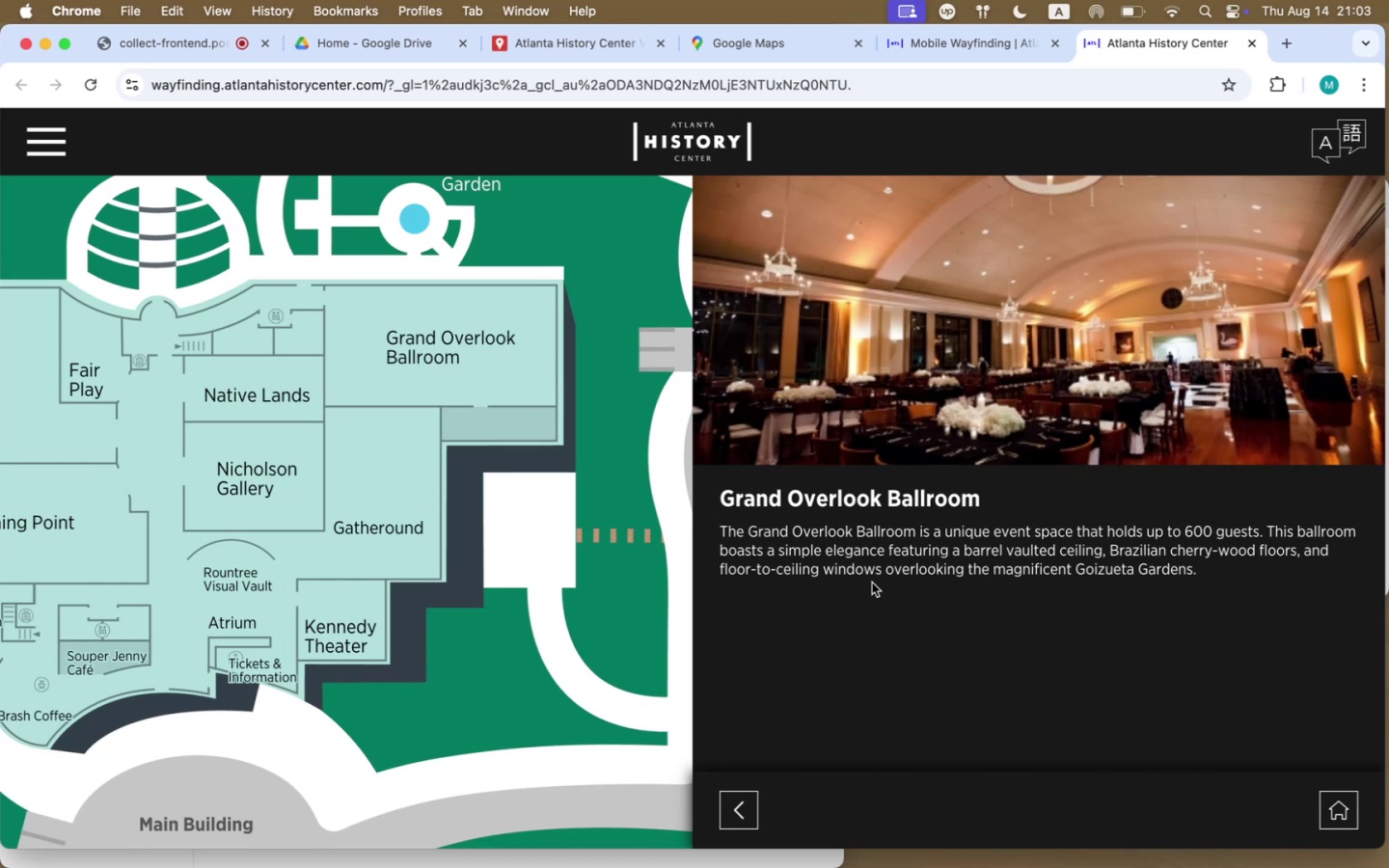 
scroll: coordinate [935, 574], scroll_direction: down, amount: 14.0
 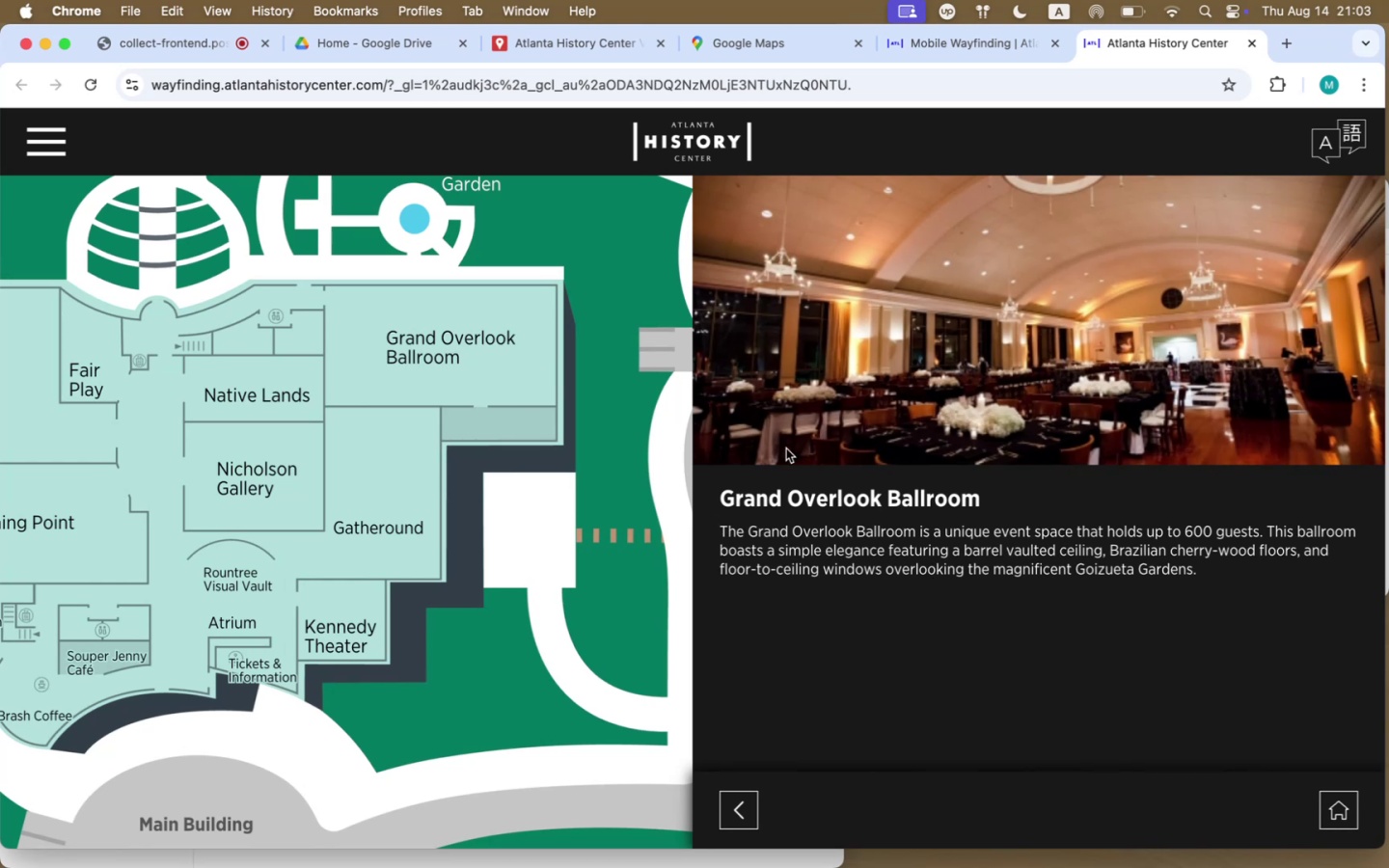 
left_click([976, 54])
 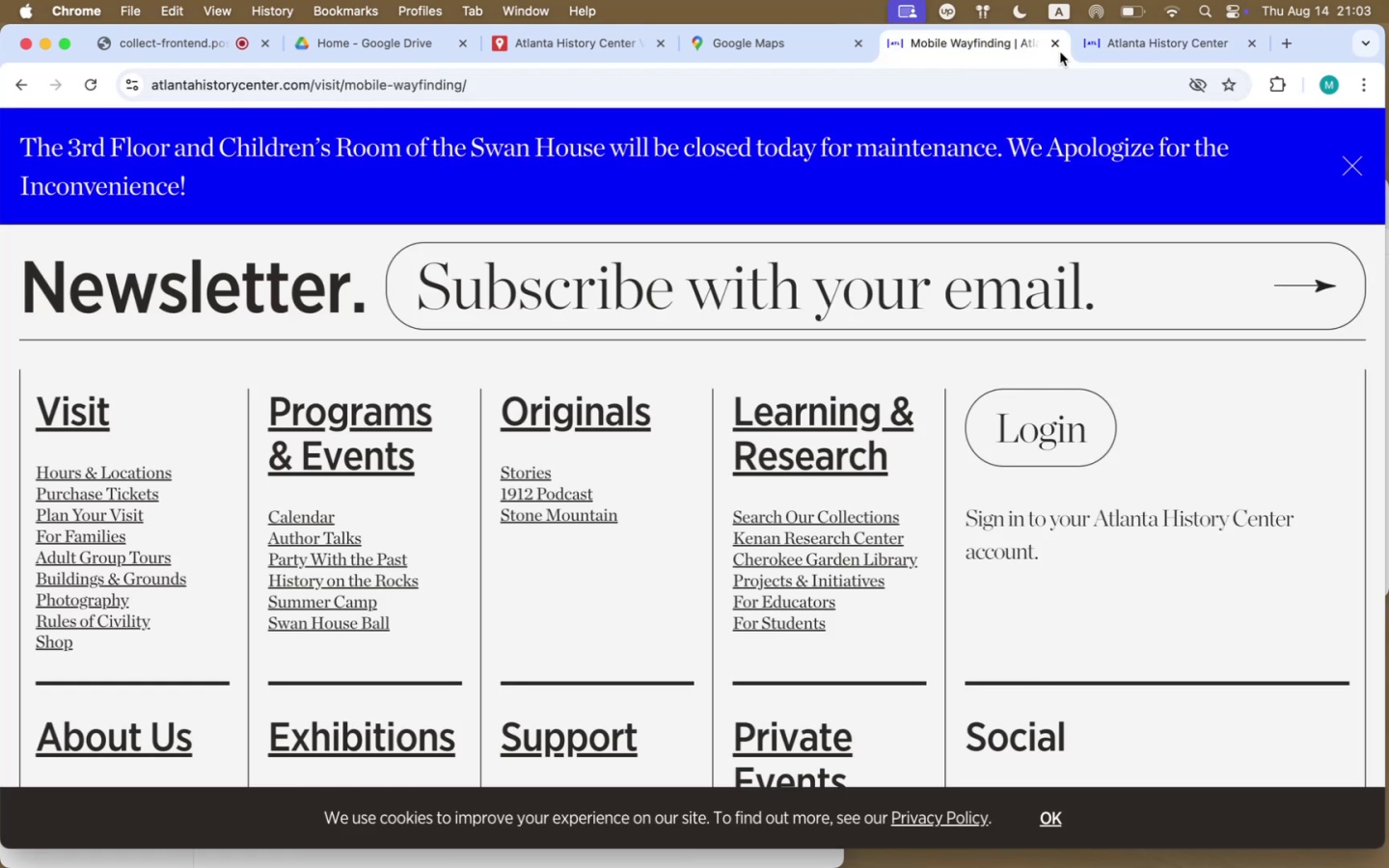 
left_click([1057, 45])
 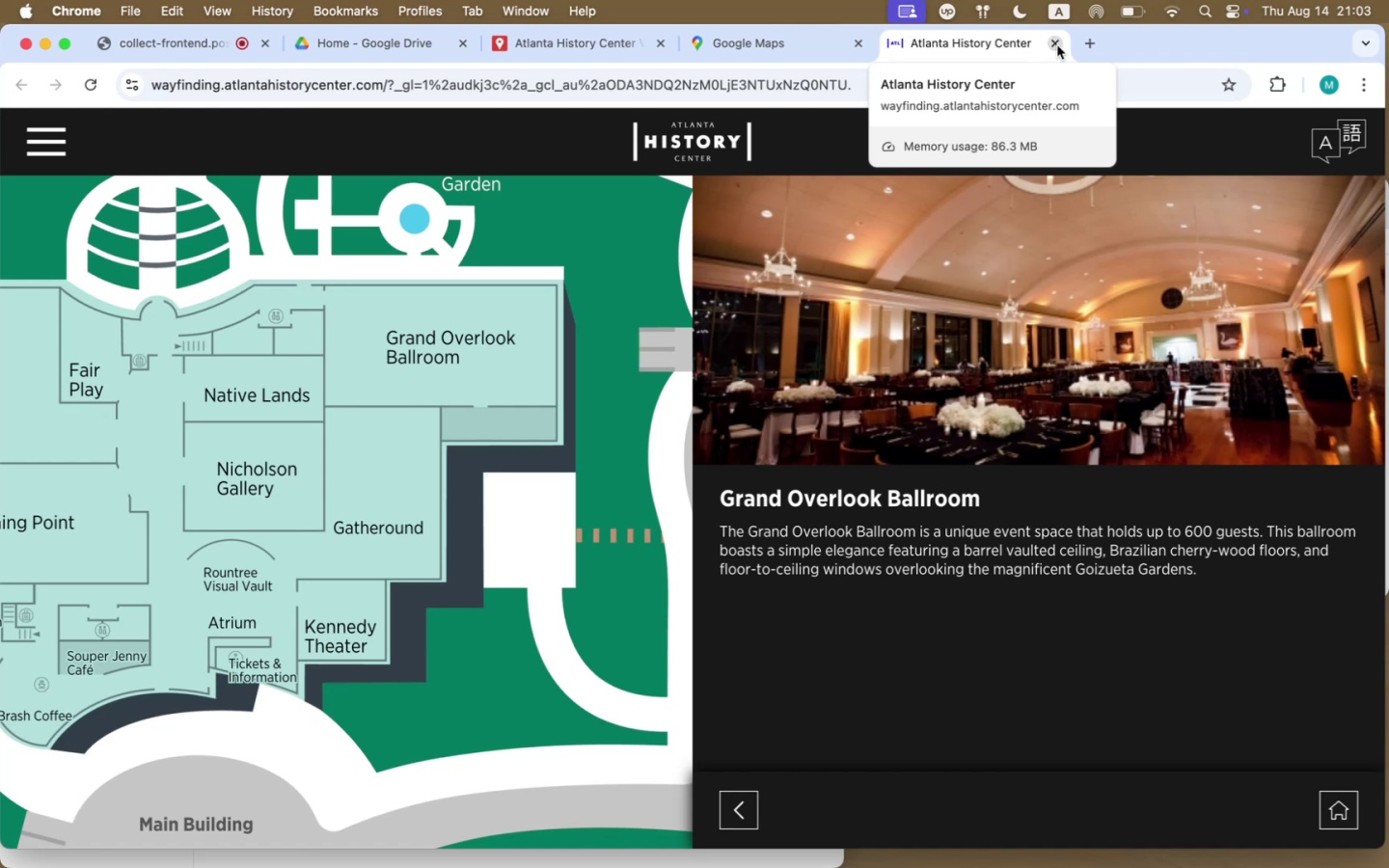 
left_click([556, 47])
 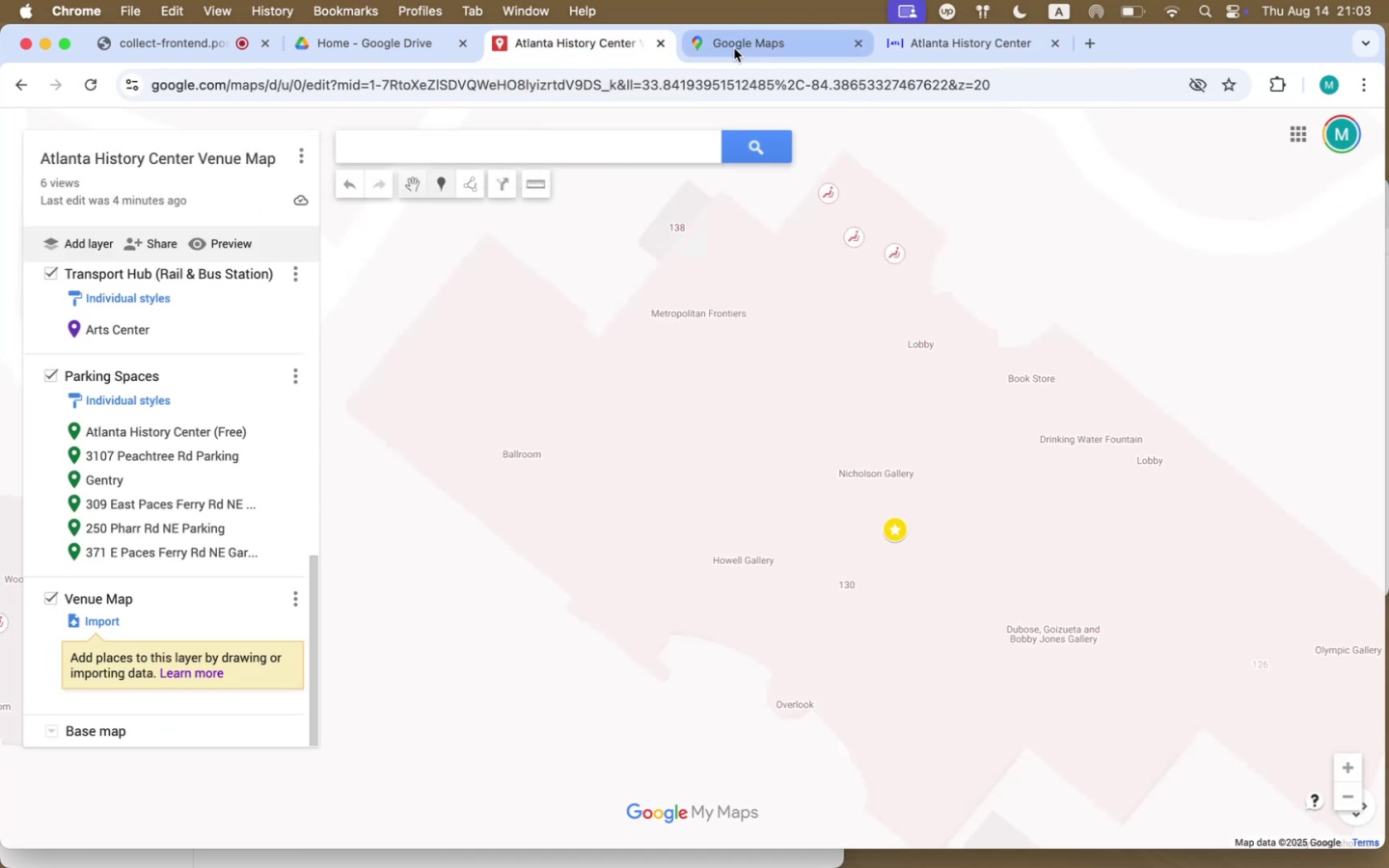 
mouse_move([899, 54])
 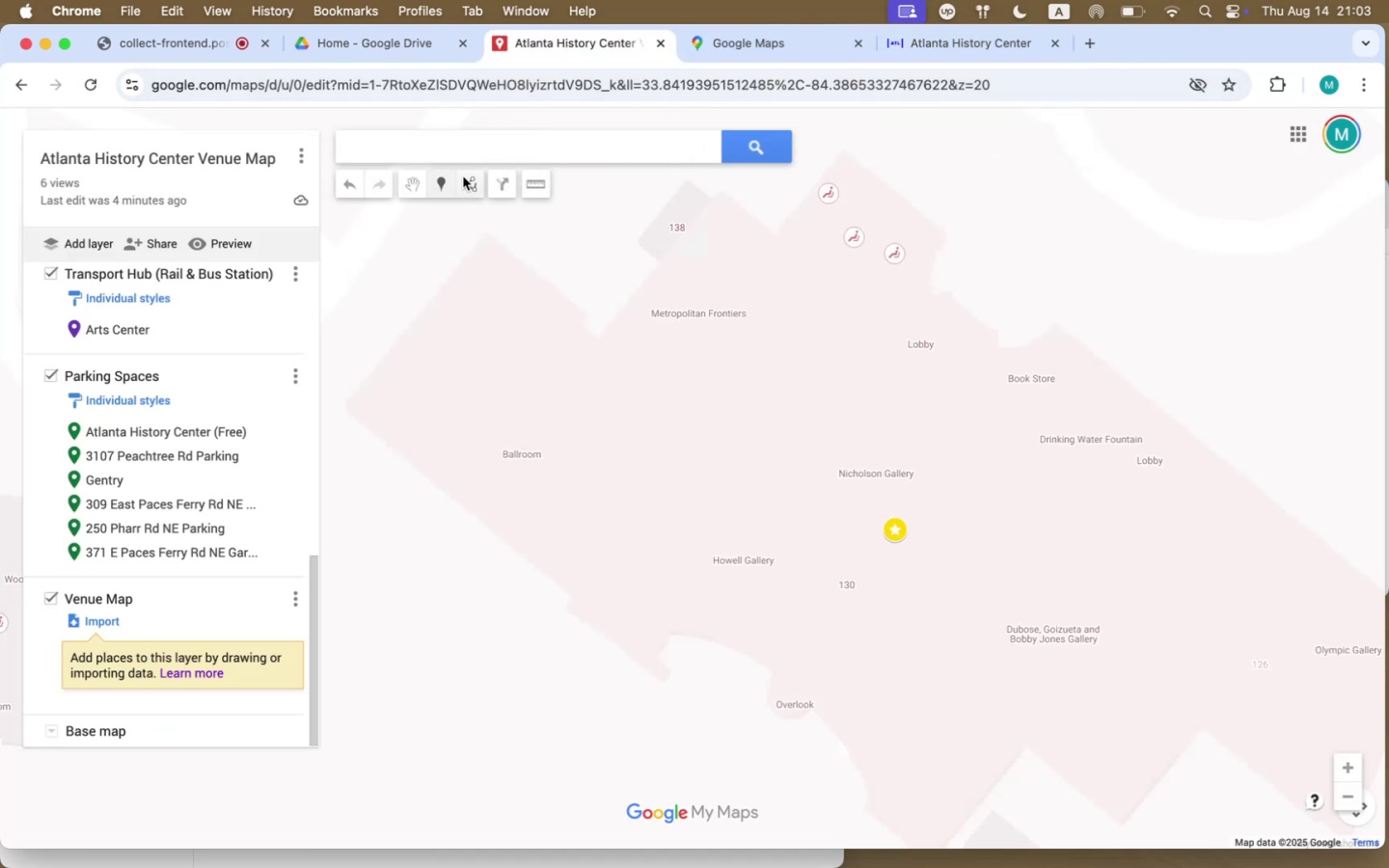 
left_click([439, 189])
 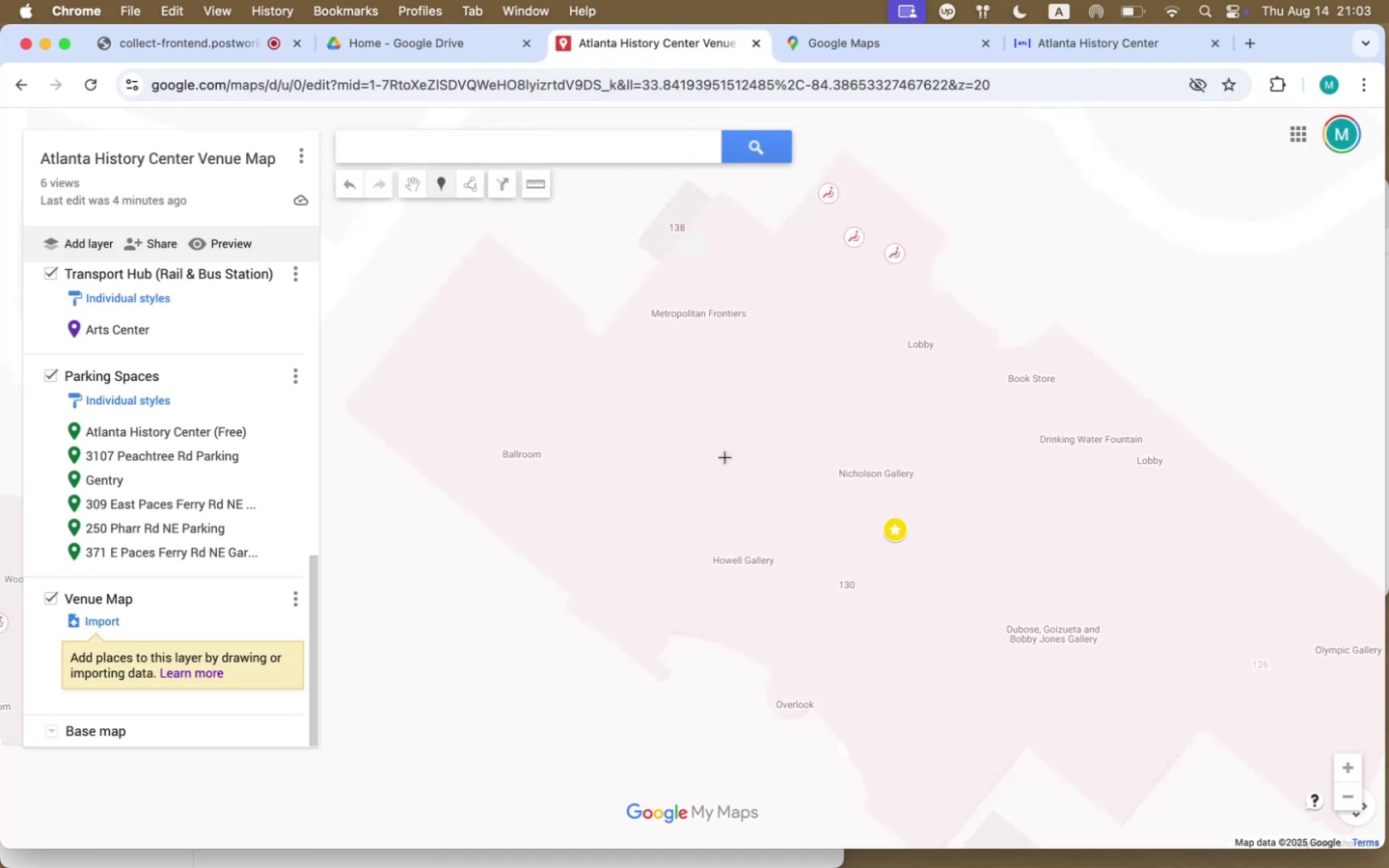 
left_click([718, 461])
 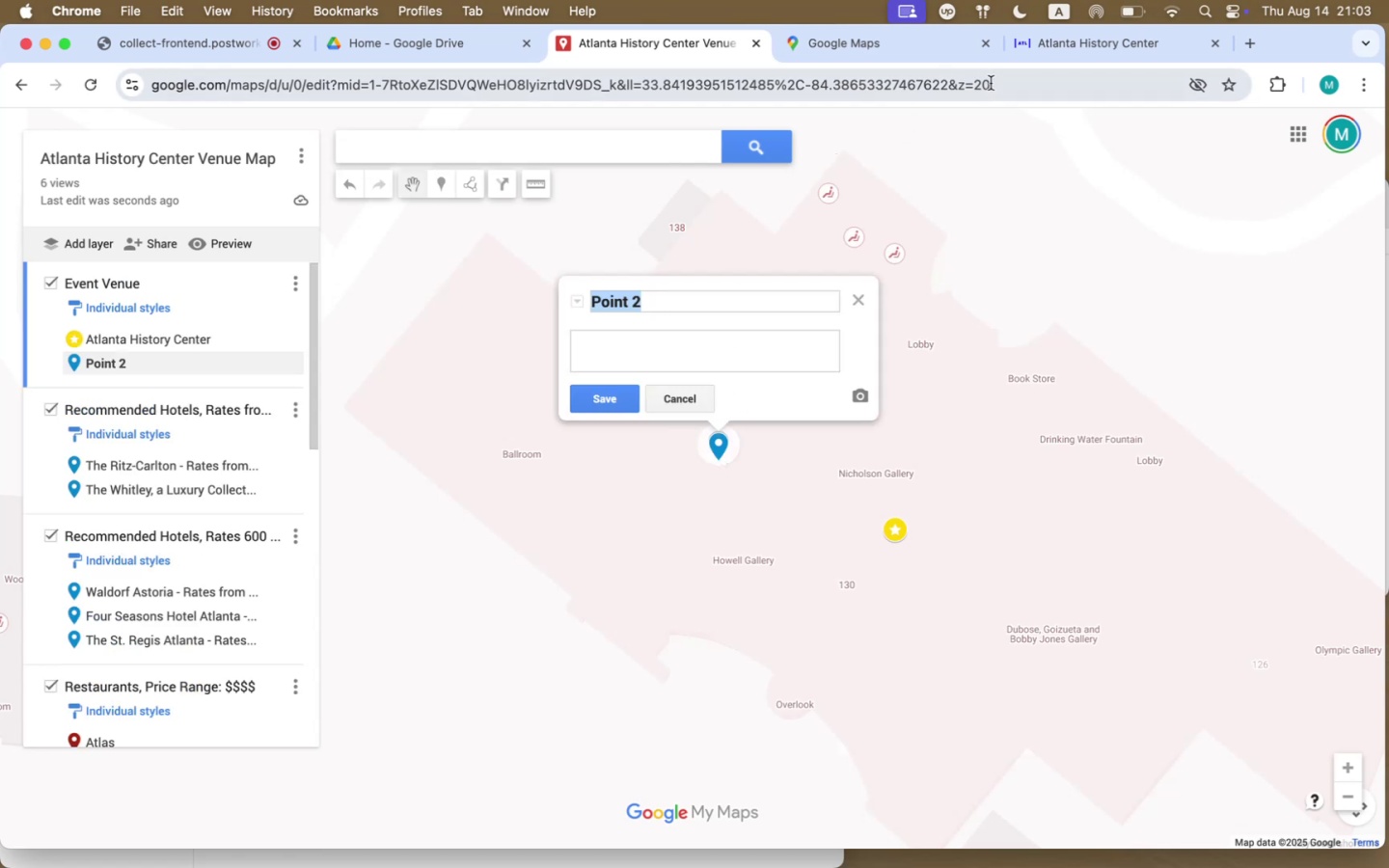 
wait(6.24)
 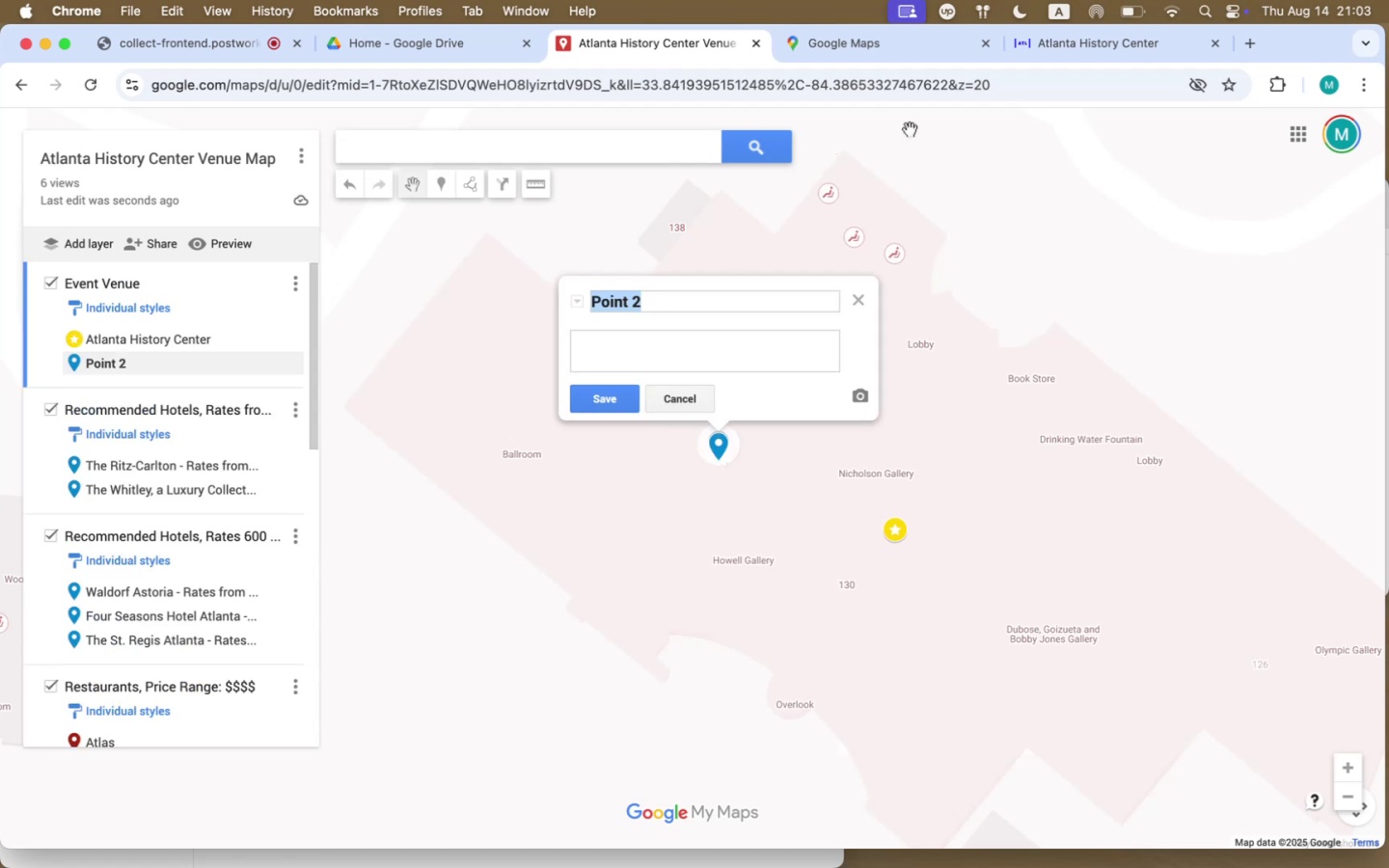 
left_click([255, 447])
 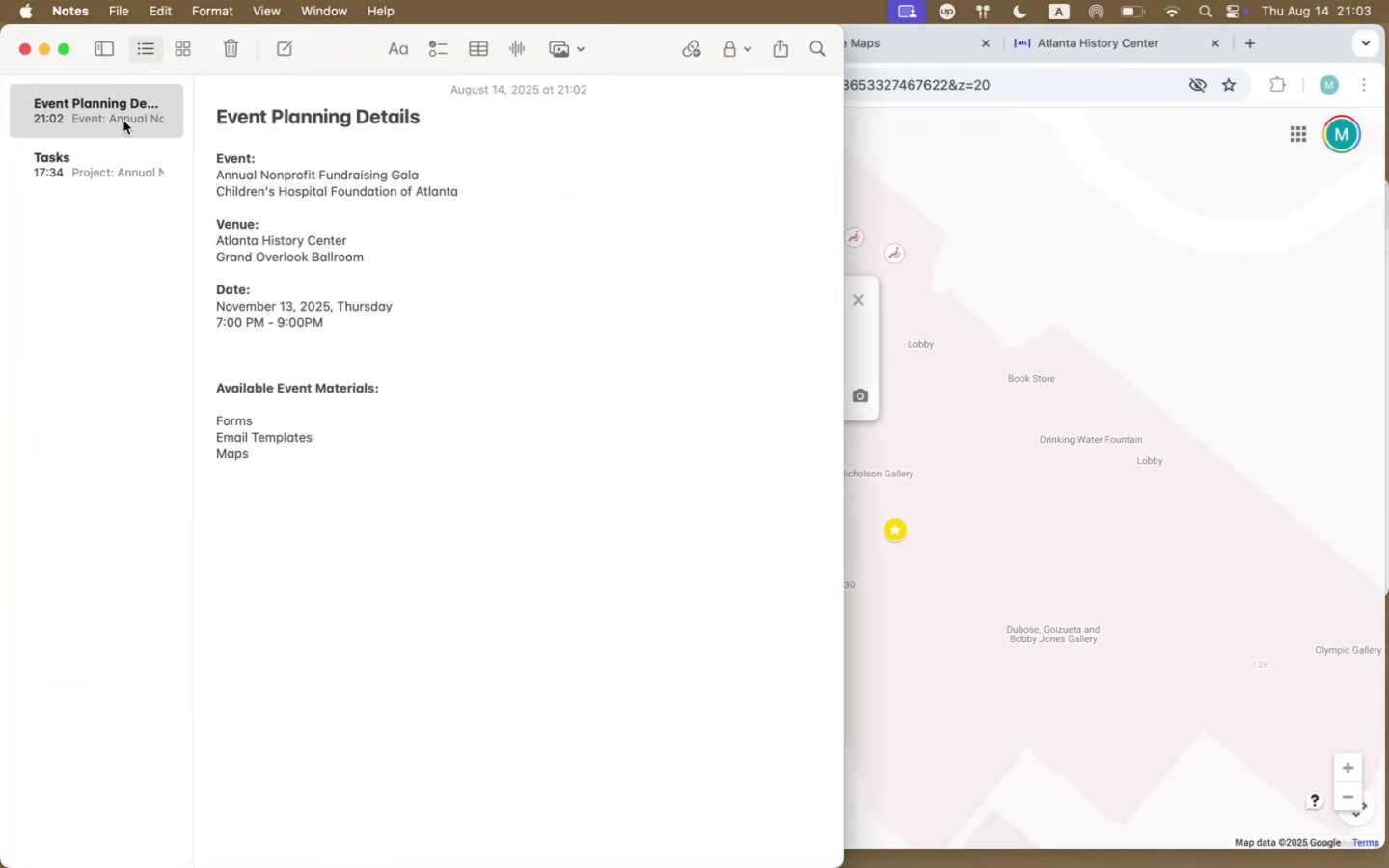 
left_click([121, 148])
 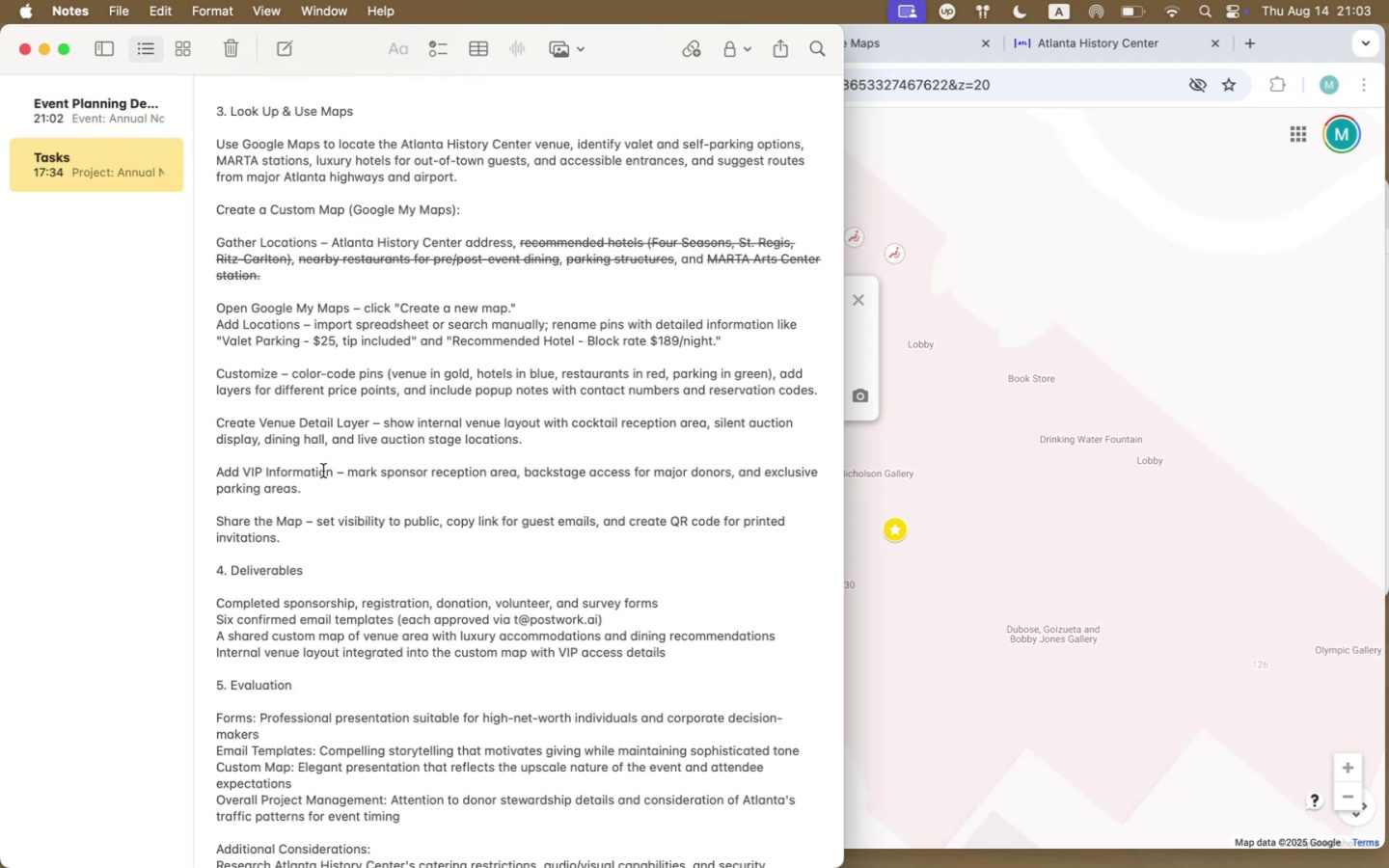 
left_click_drag(start_coordinate=[314, 419], to_coordinate=[455, 447])
 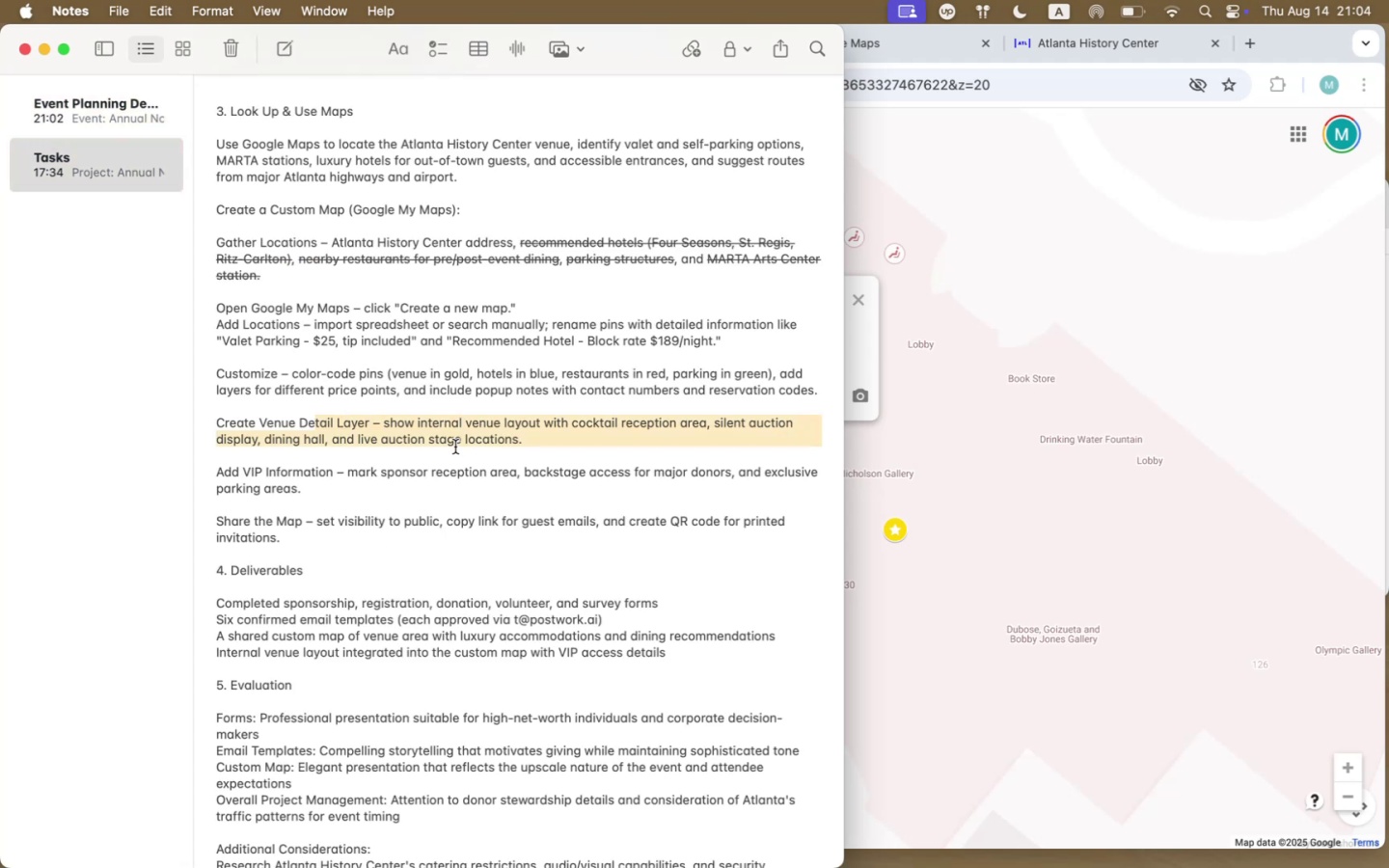 
left_click([456, 432])
 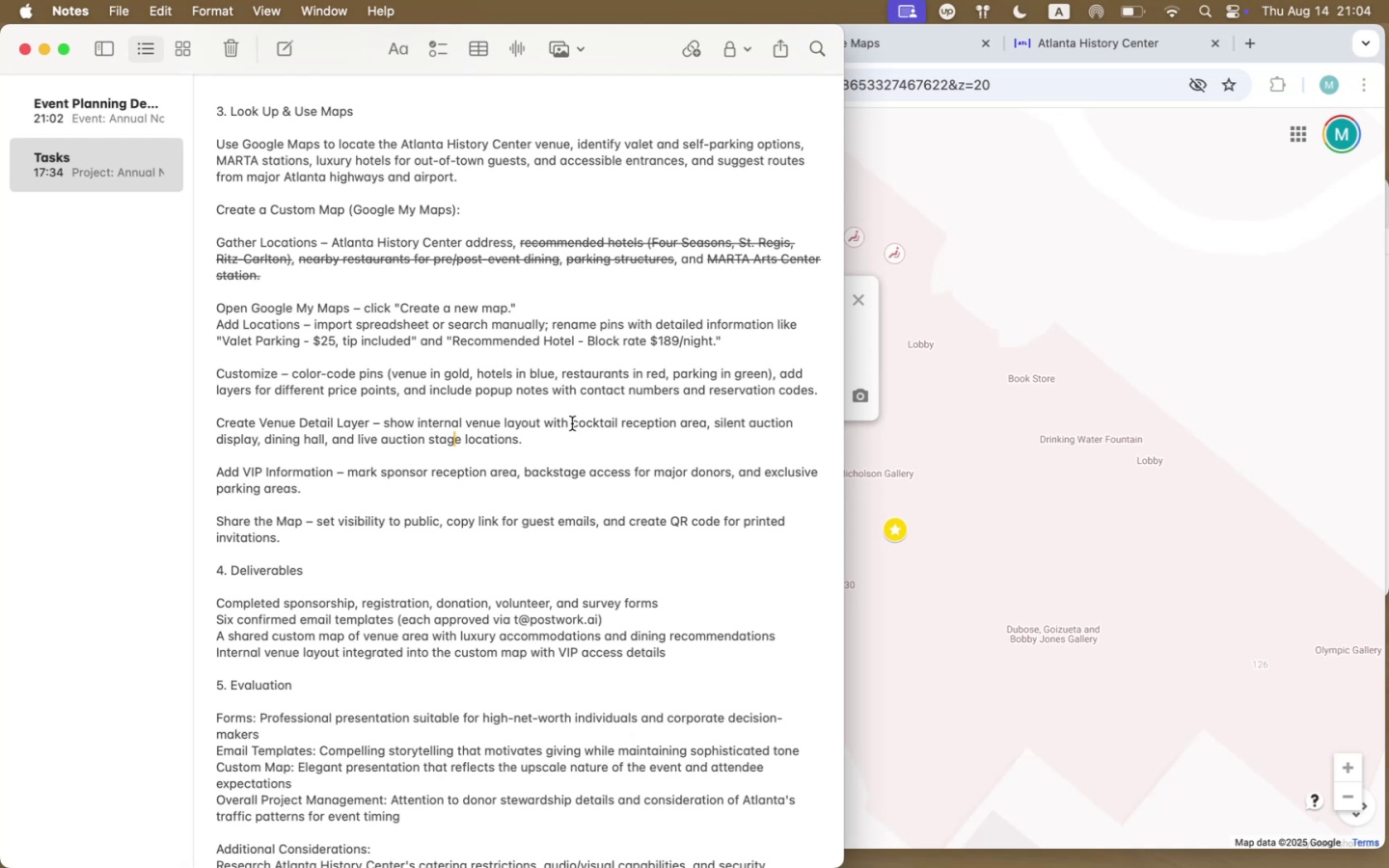 
left_click_drag(start_coordinate=[573, 423], to_coordinate=[705, 422])
 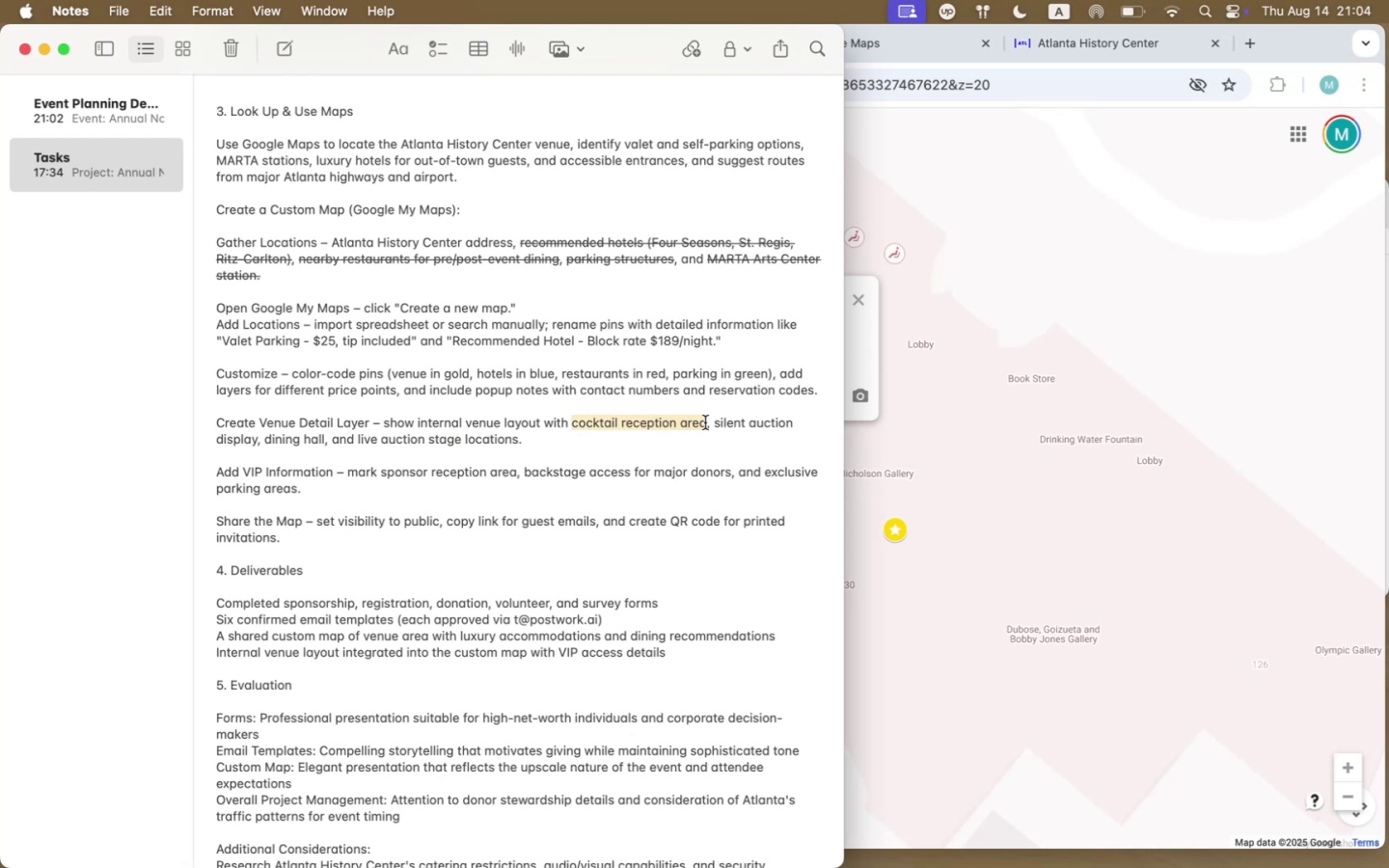 
key(Meta+CommandLeft)
 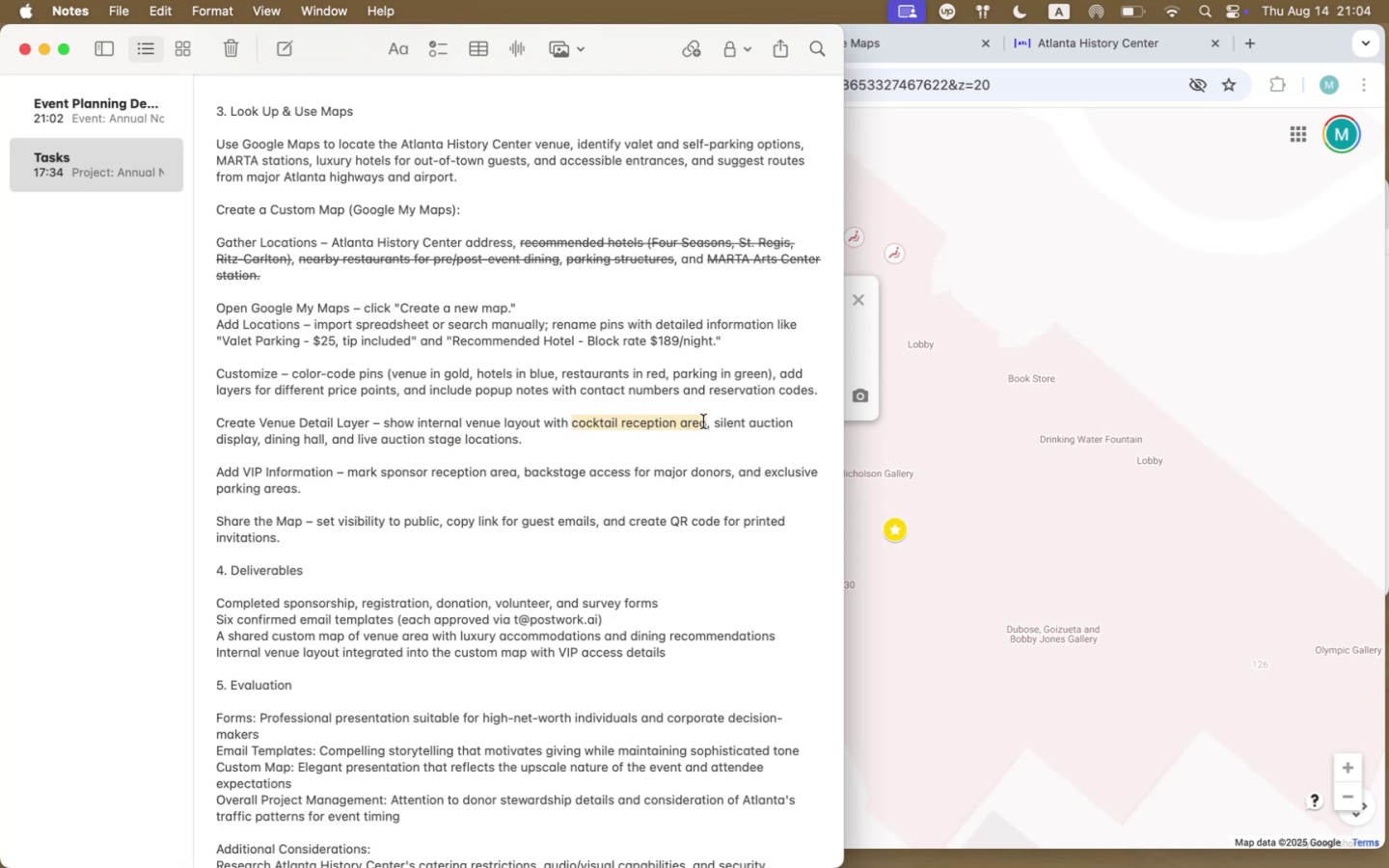 
key(Meta+C)
 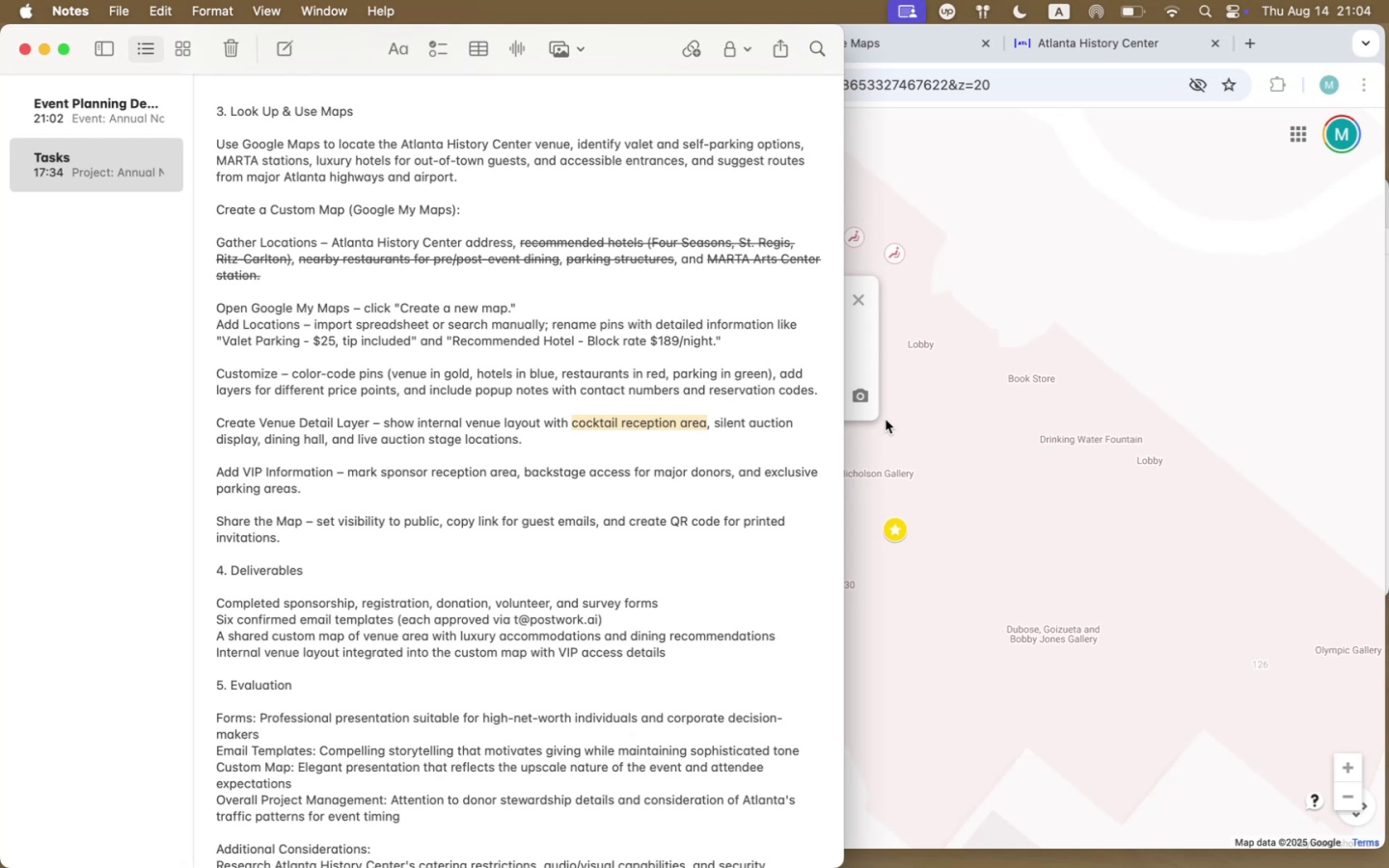 
wait(12.61)
 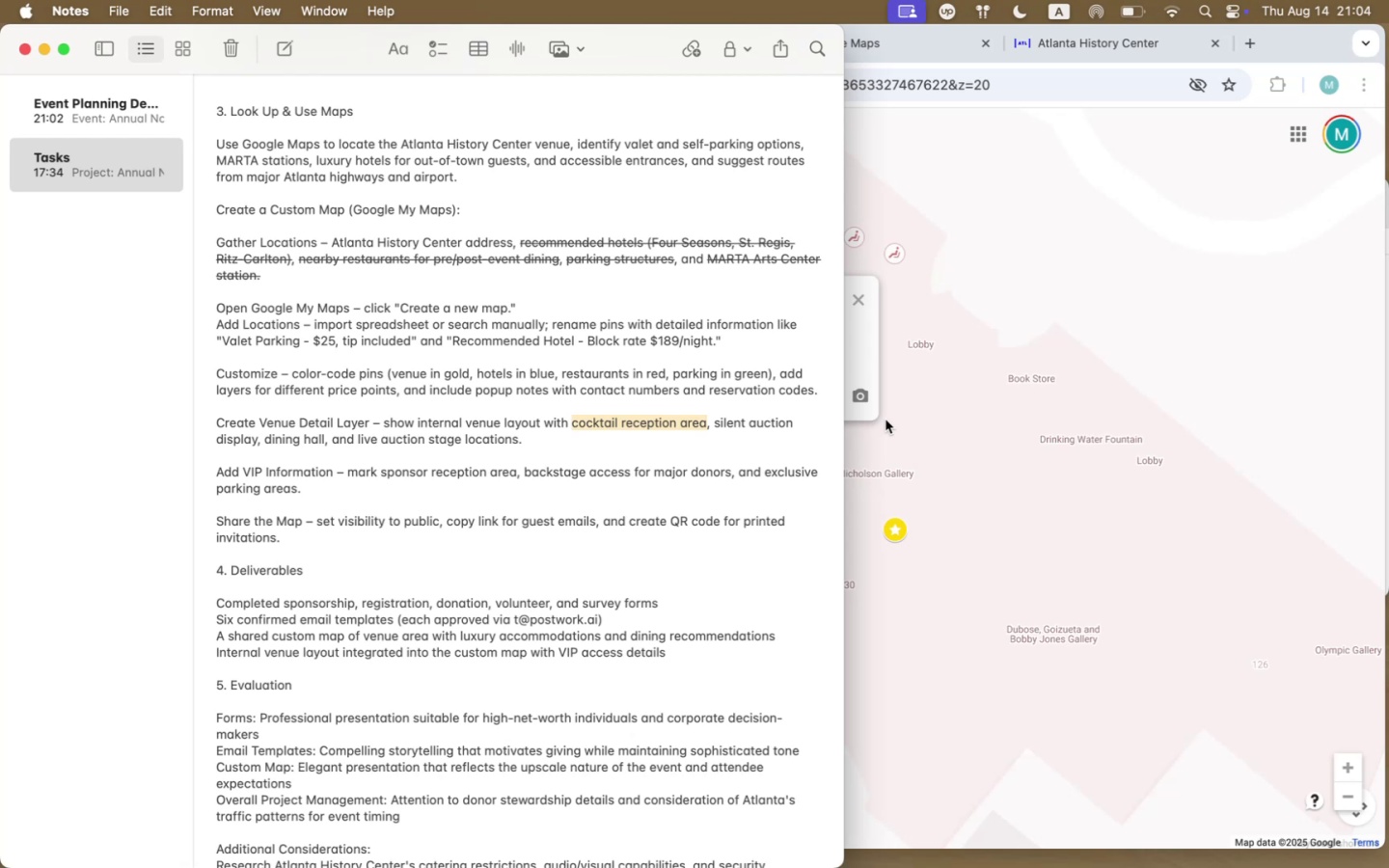 
left_click([845, 478])
 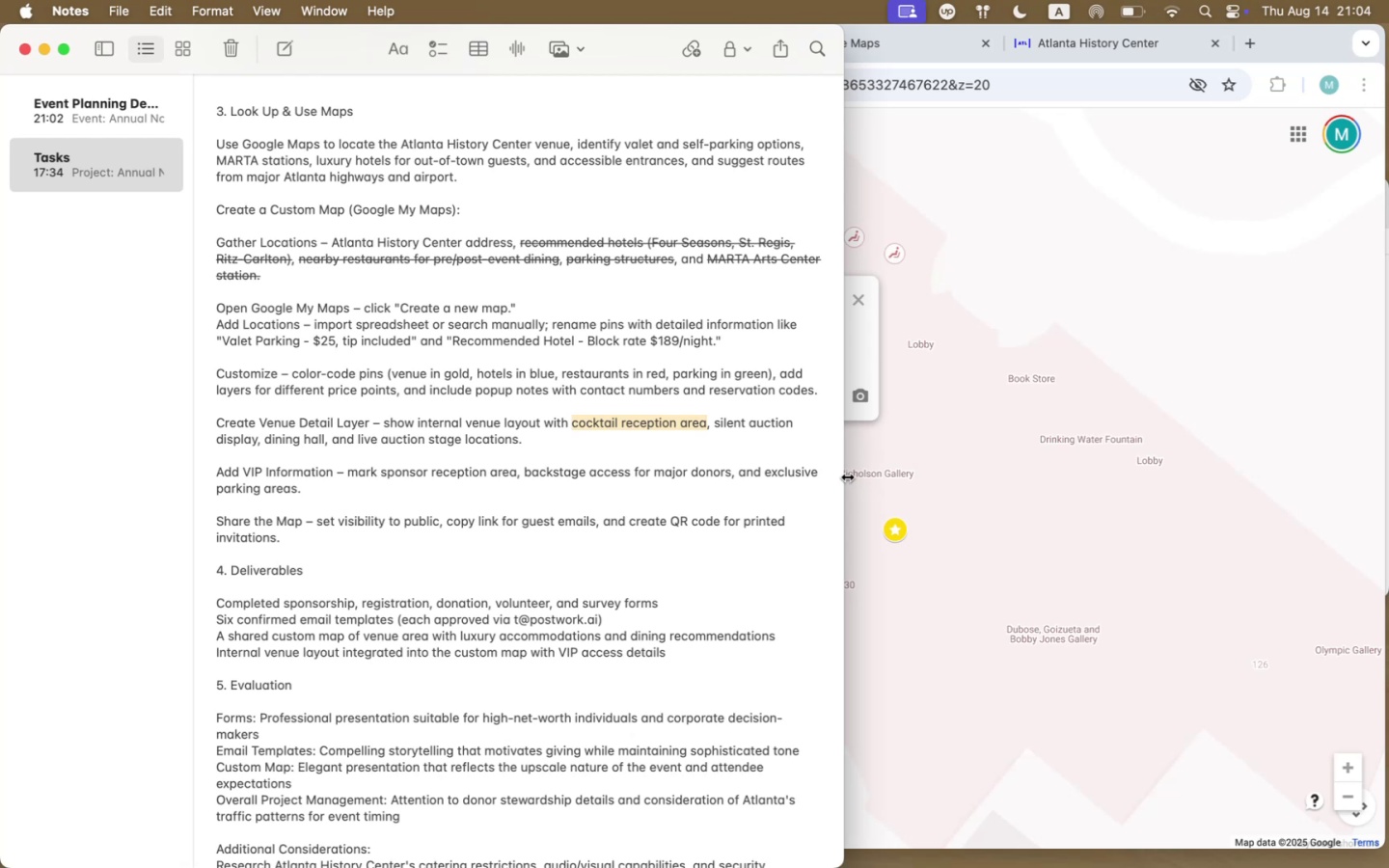 
left_click([903, 464])
 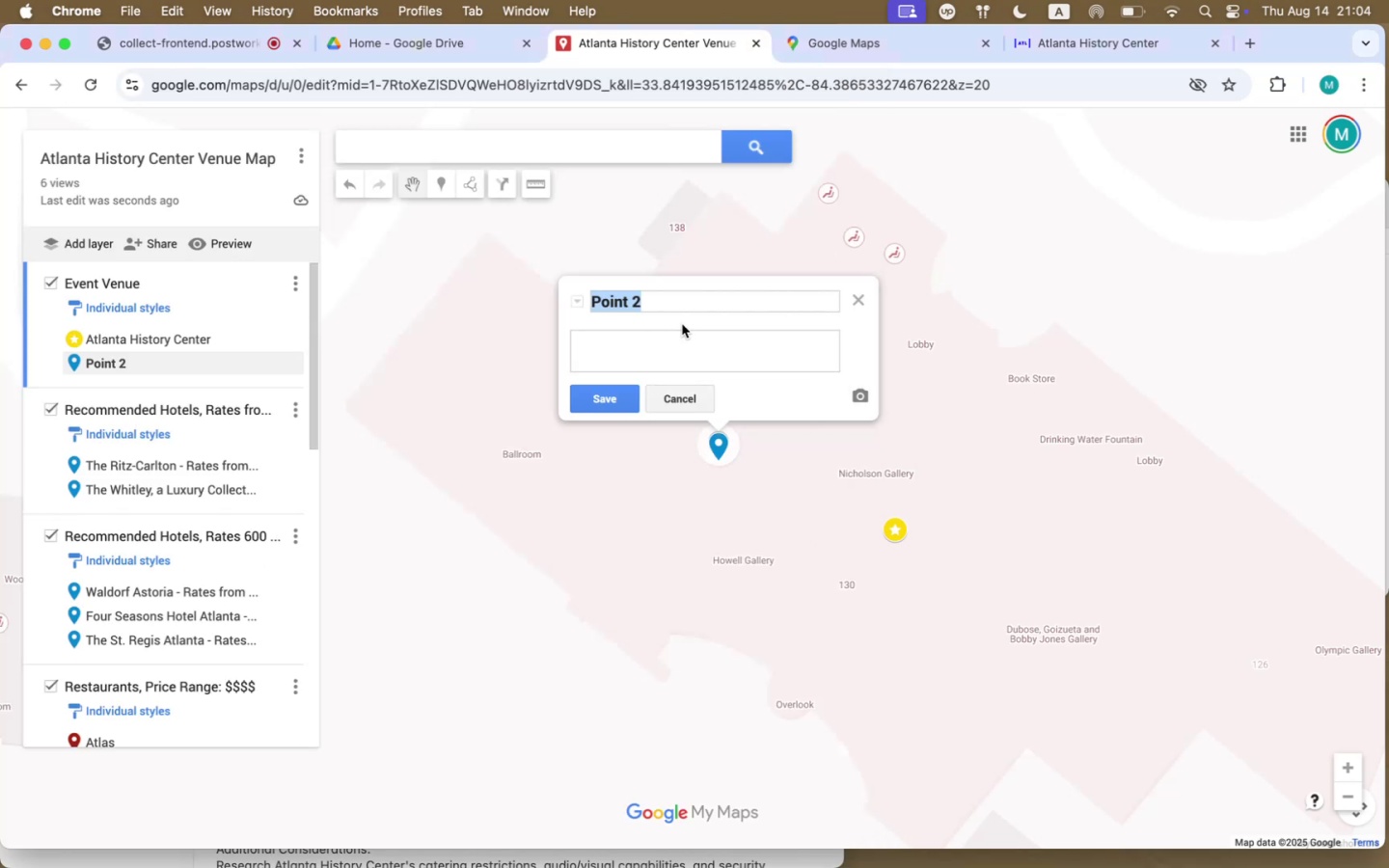 
key(Meta+CommandLeft)
 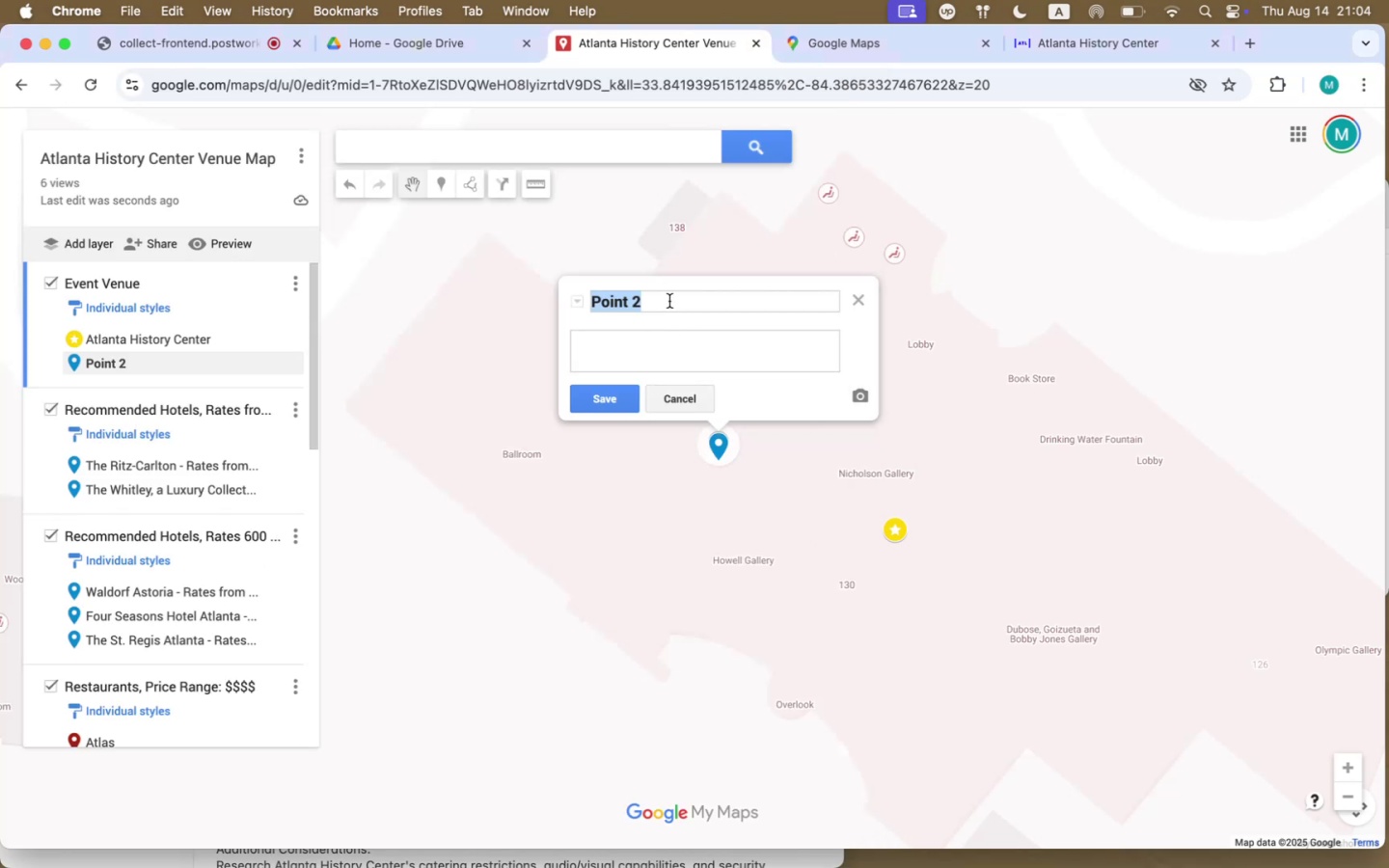 
key(Meta+V)
 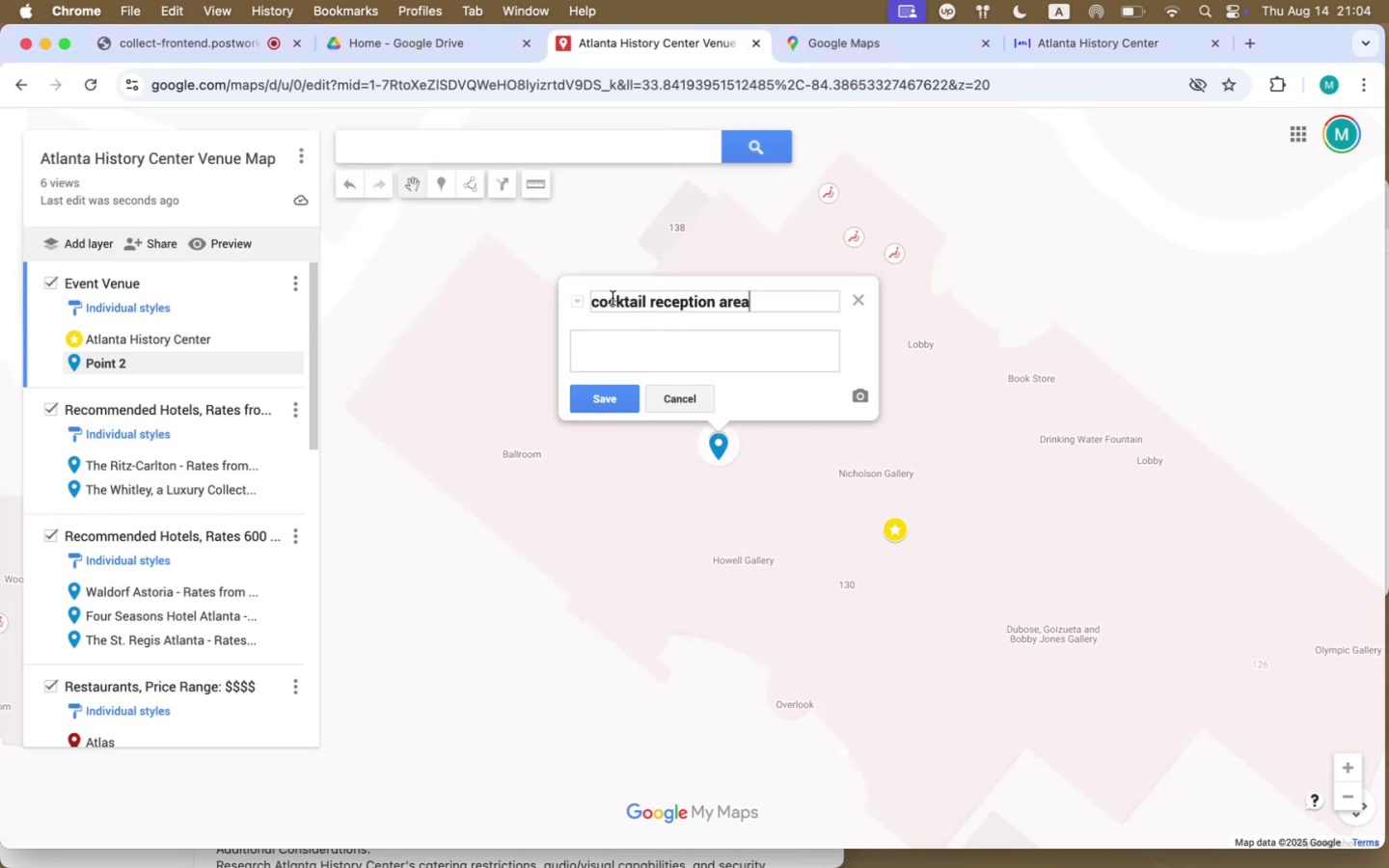 
left_click([597, 301])
 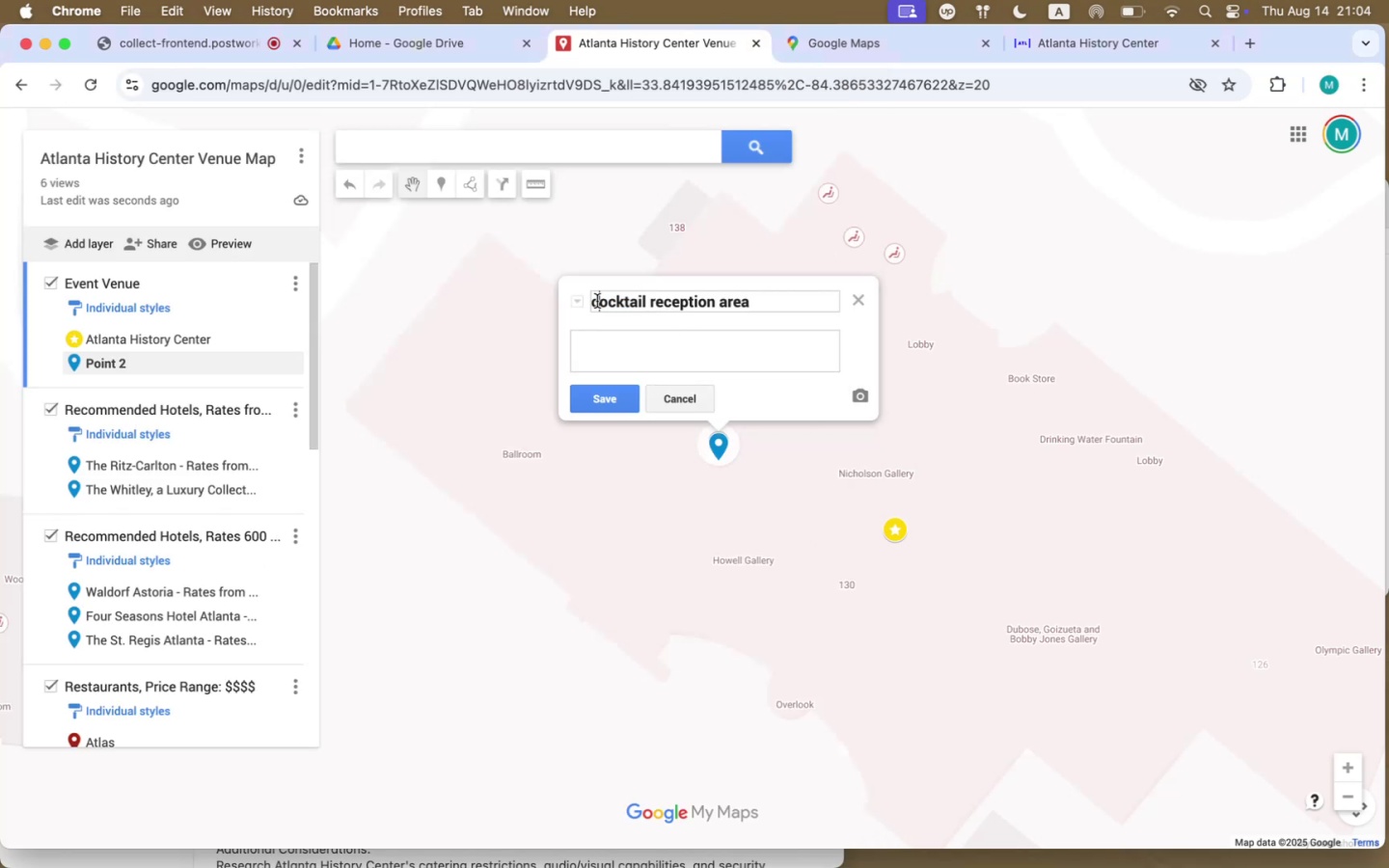 
key(Backspace)
 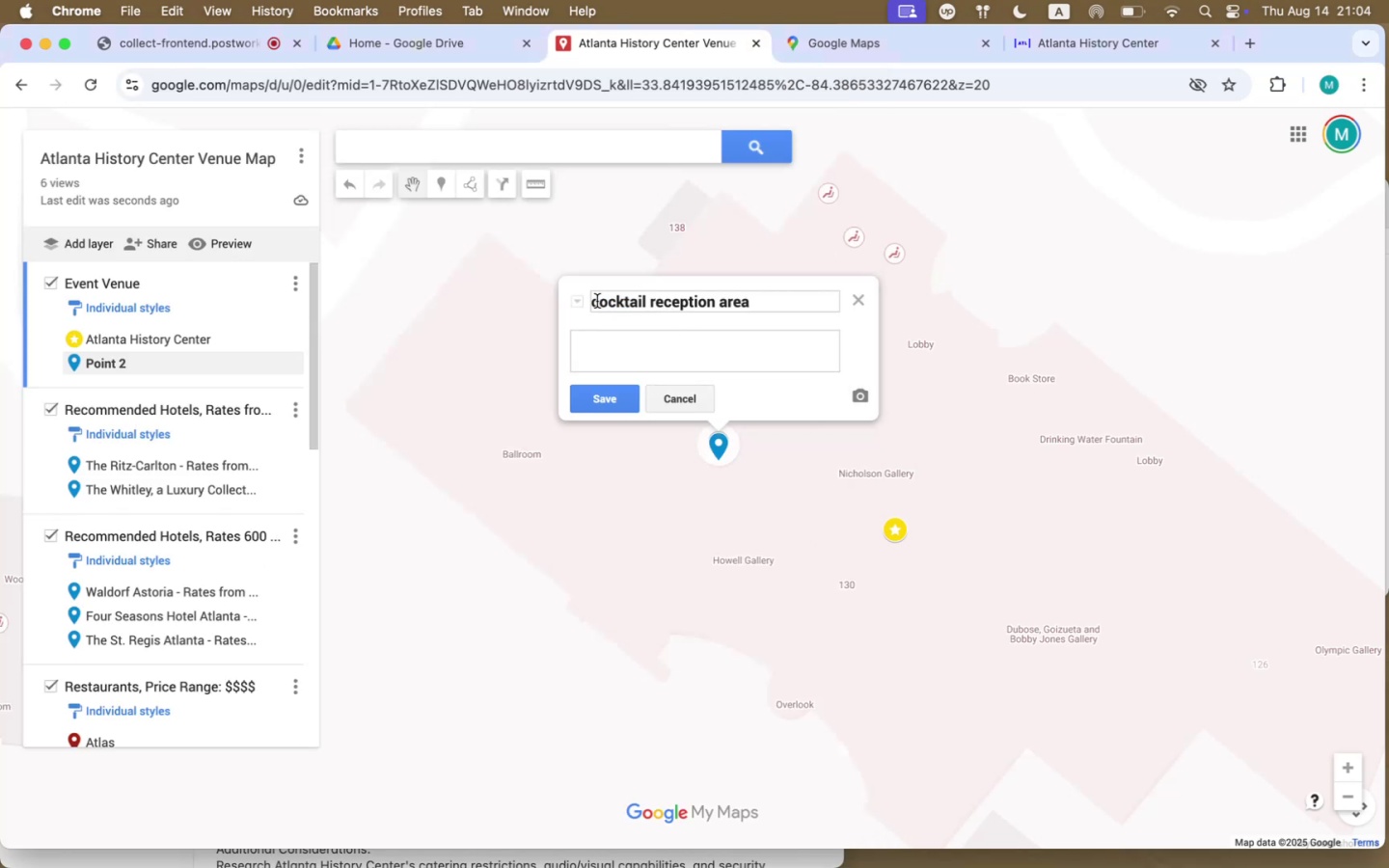 
key(Shift+C)
 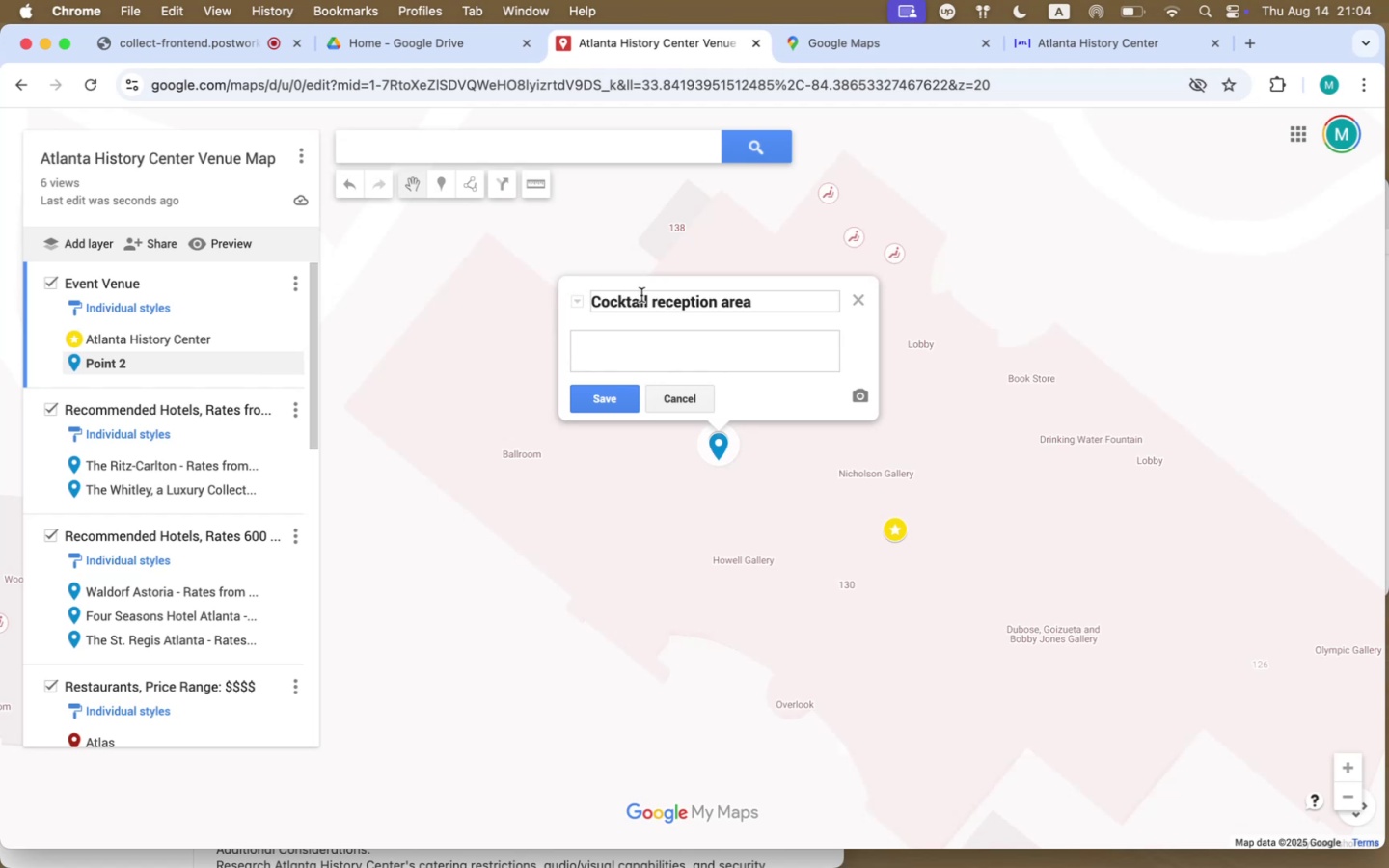 
left_click([657, 302])
 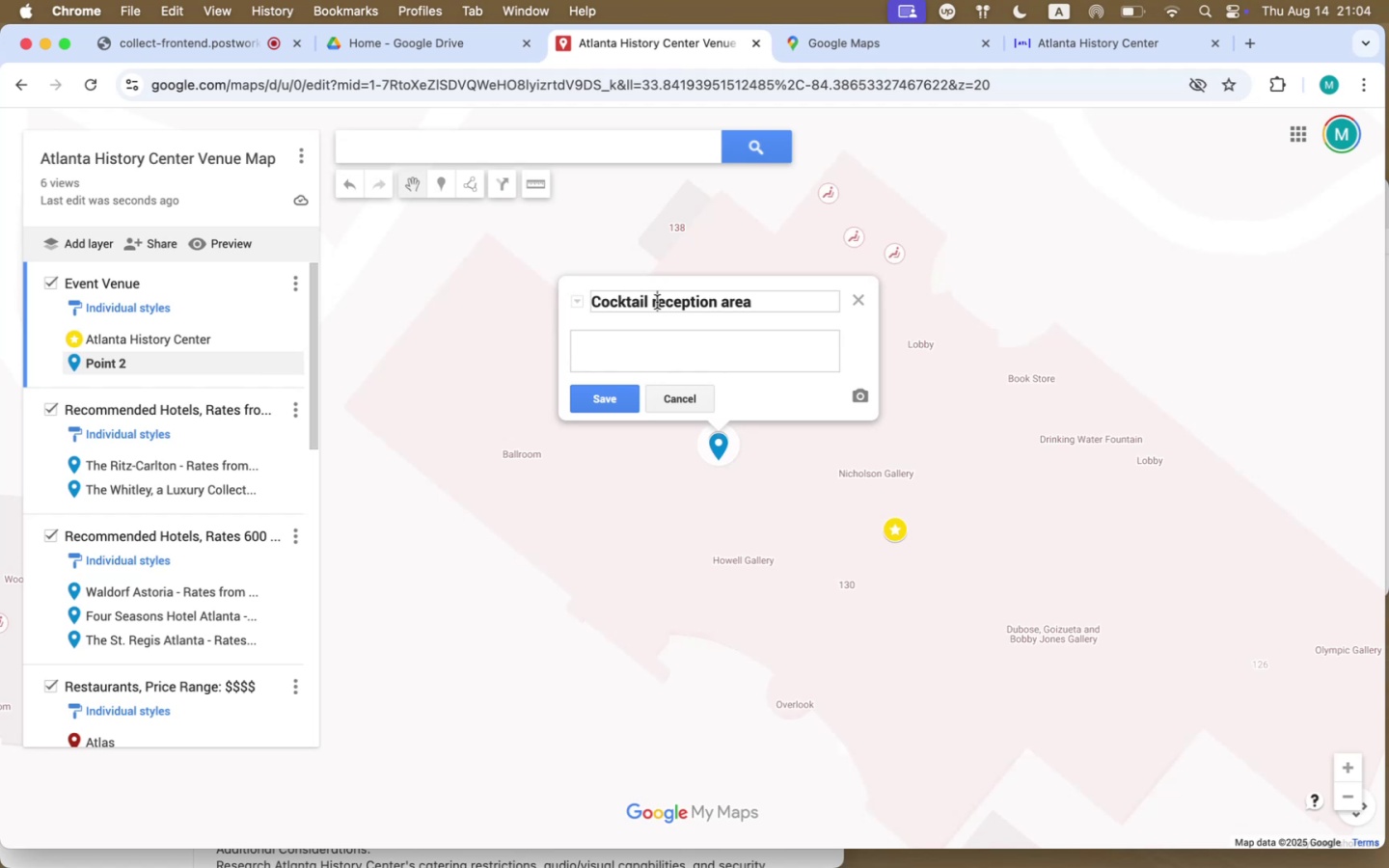 
key(Backspace)
 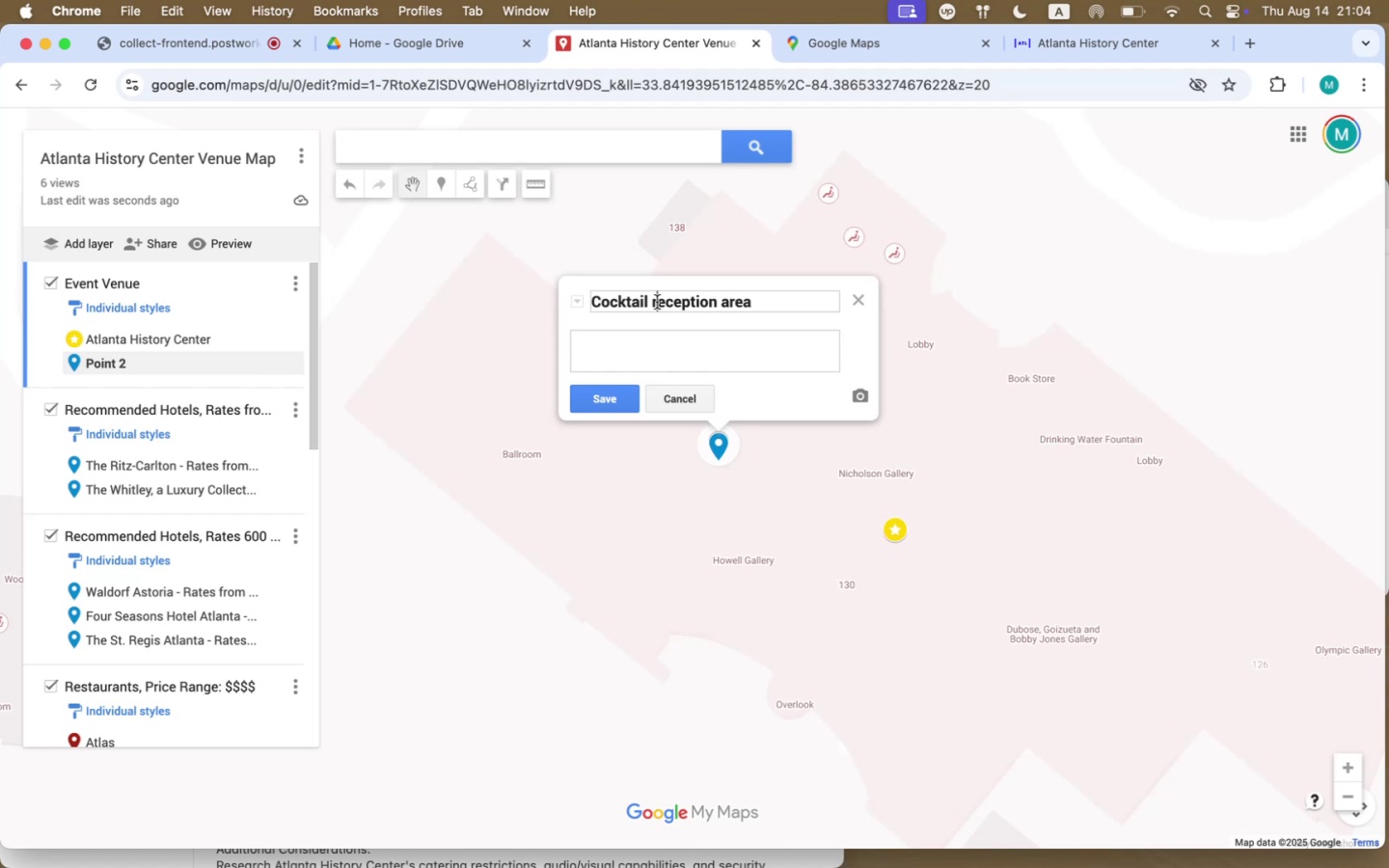 
key(Shift+ShiftLeft)
 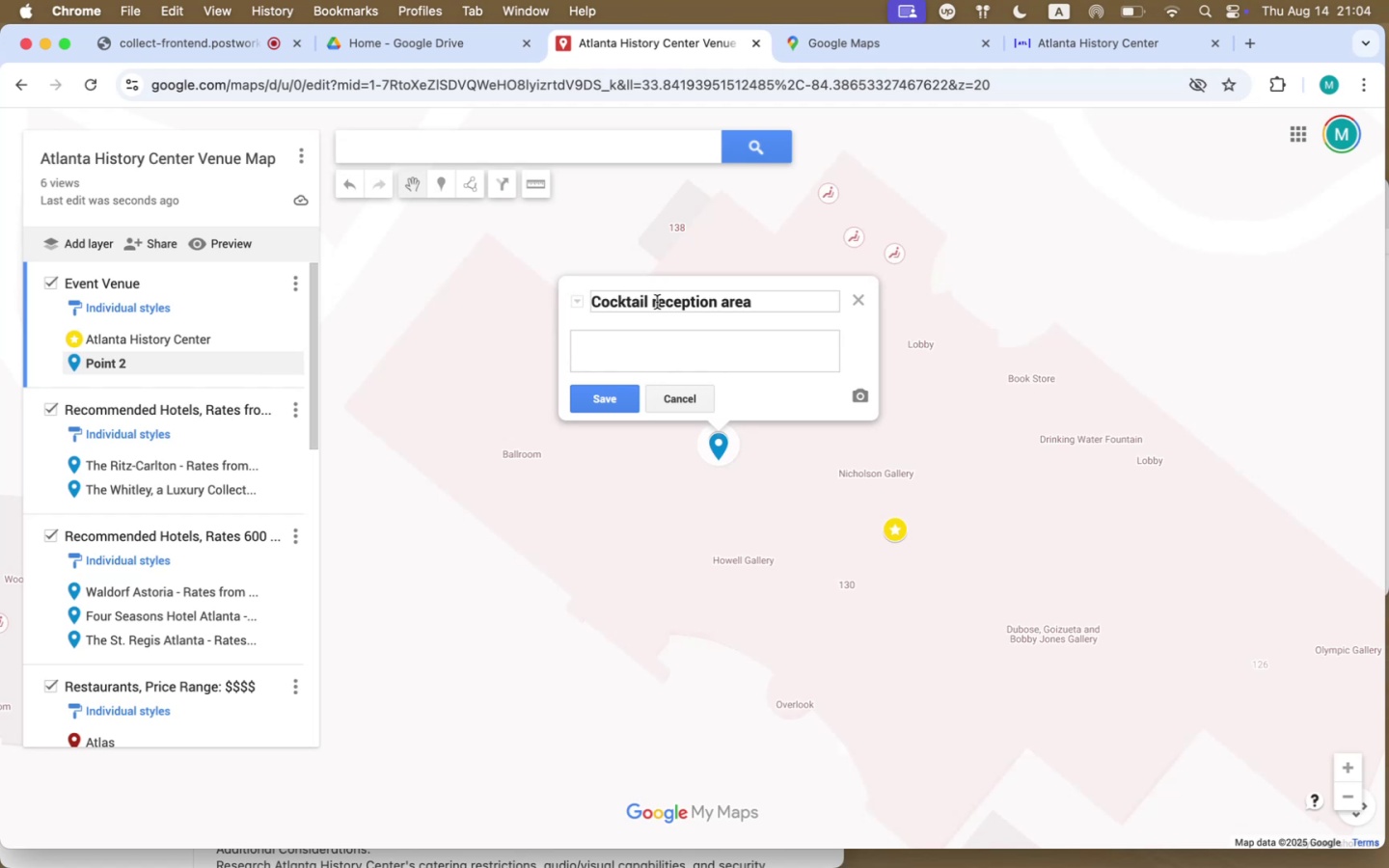 
key(Shift+R)
 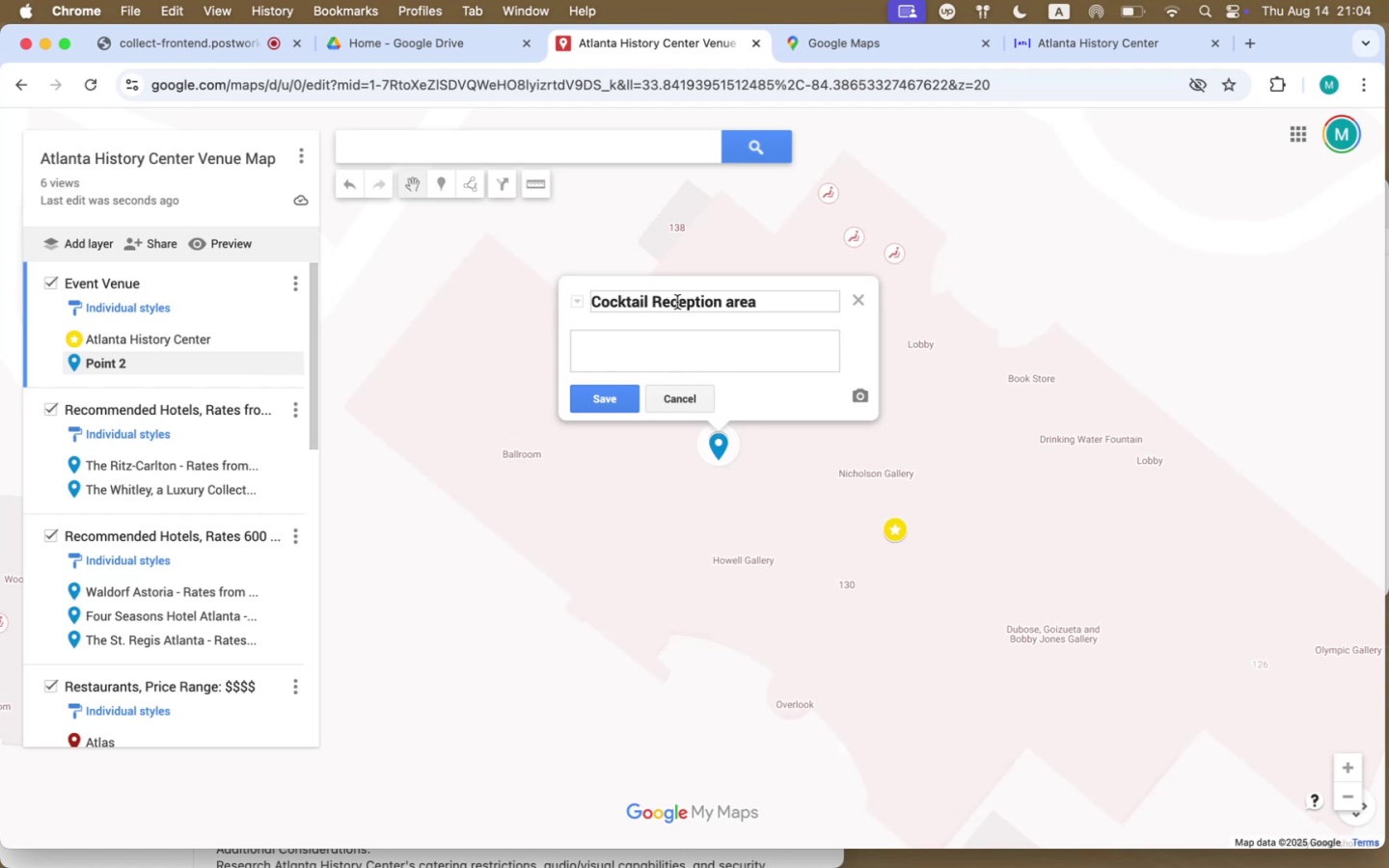 
left_click([729, 303])
 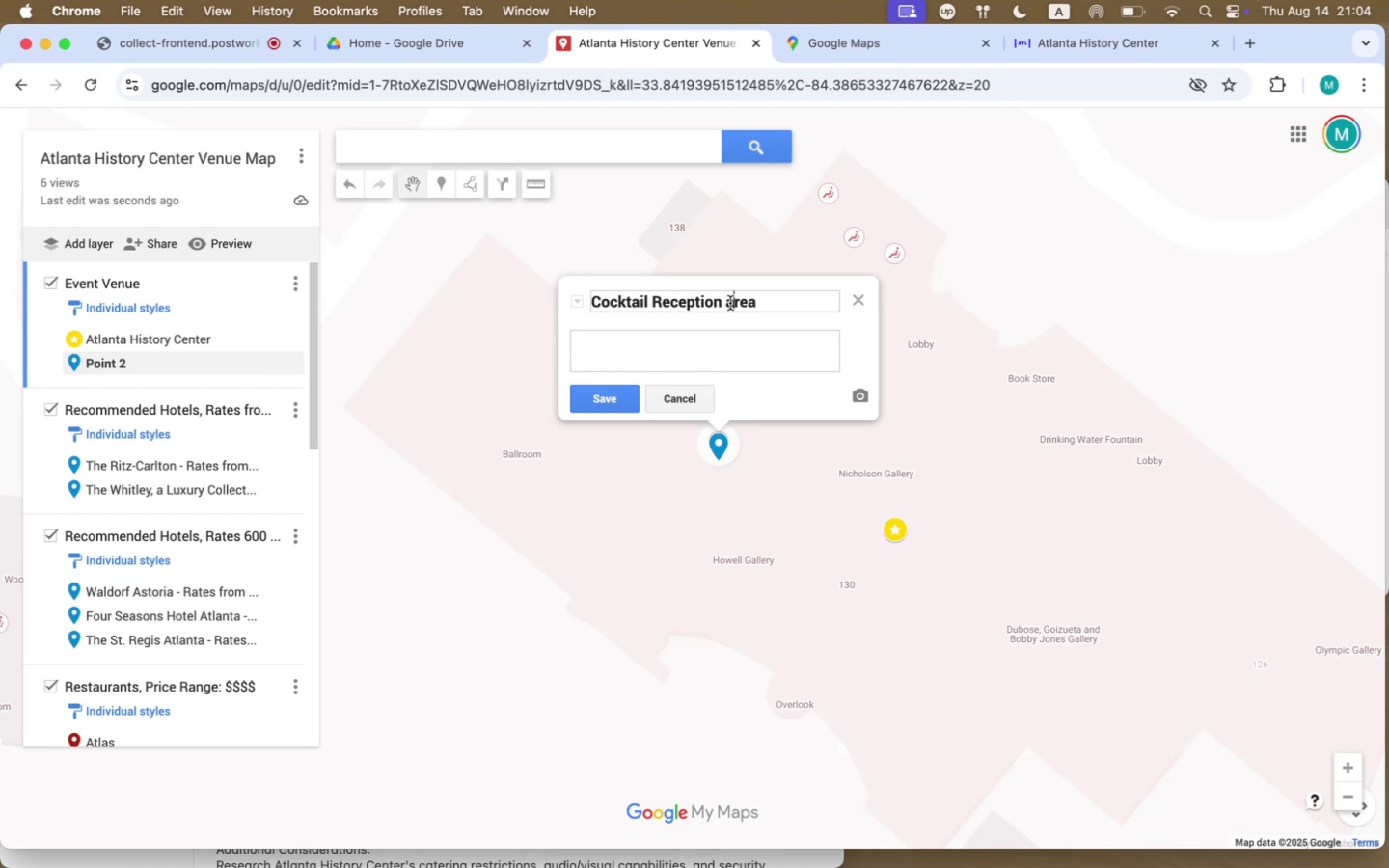 
key(Backspace)
 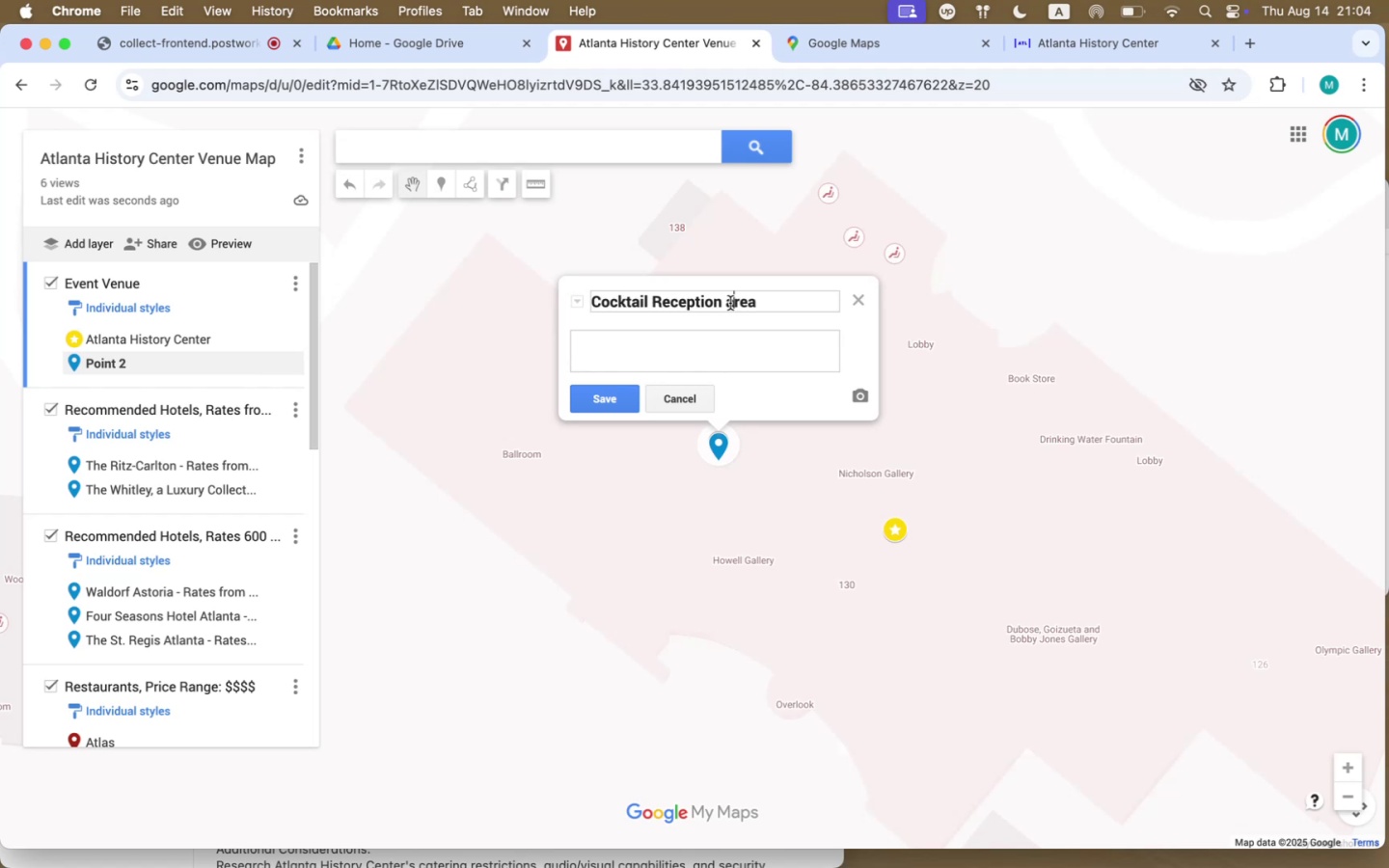 
key(Shift+ShiftLeft)
 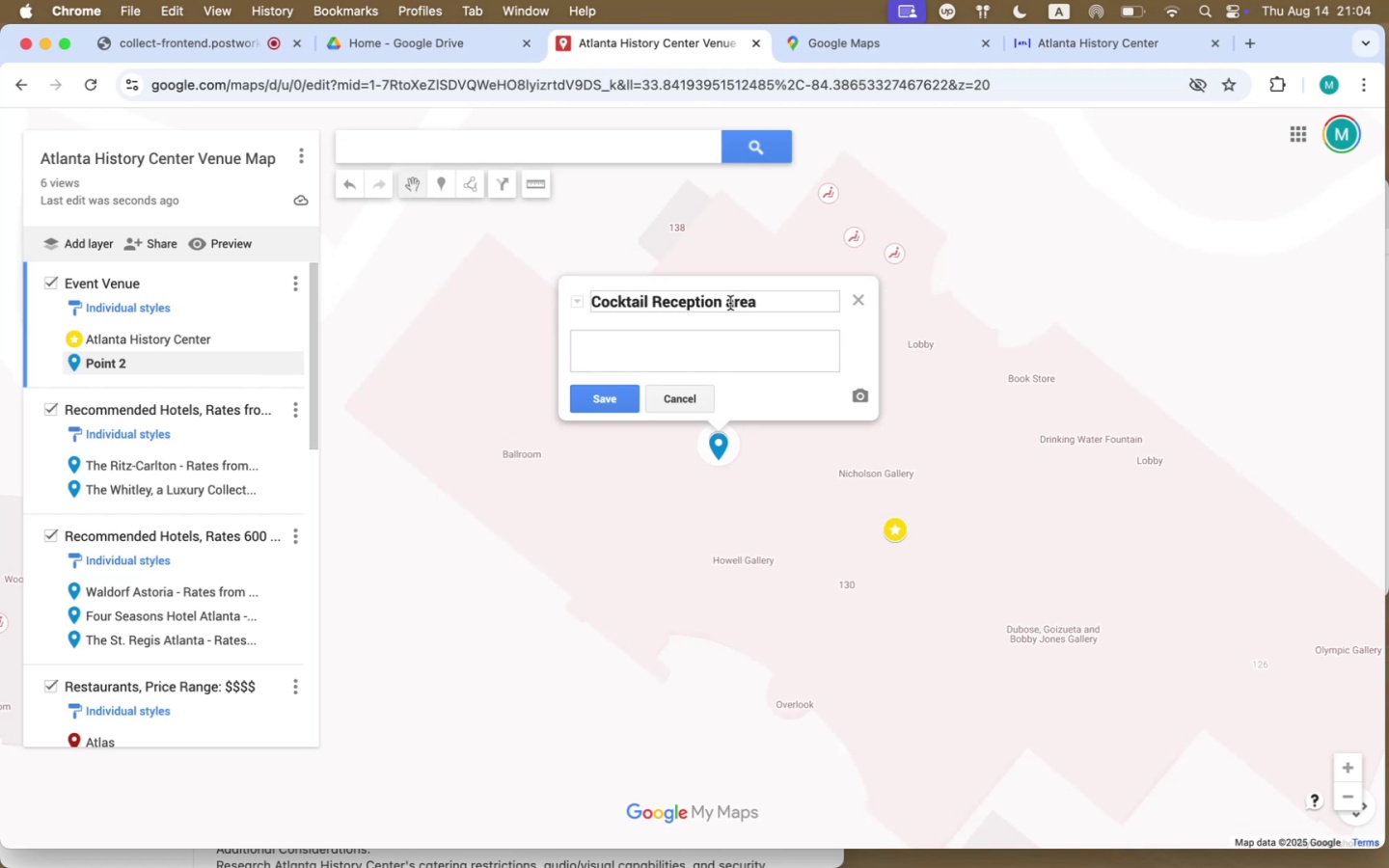 
key(Shift+A)
 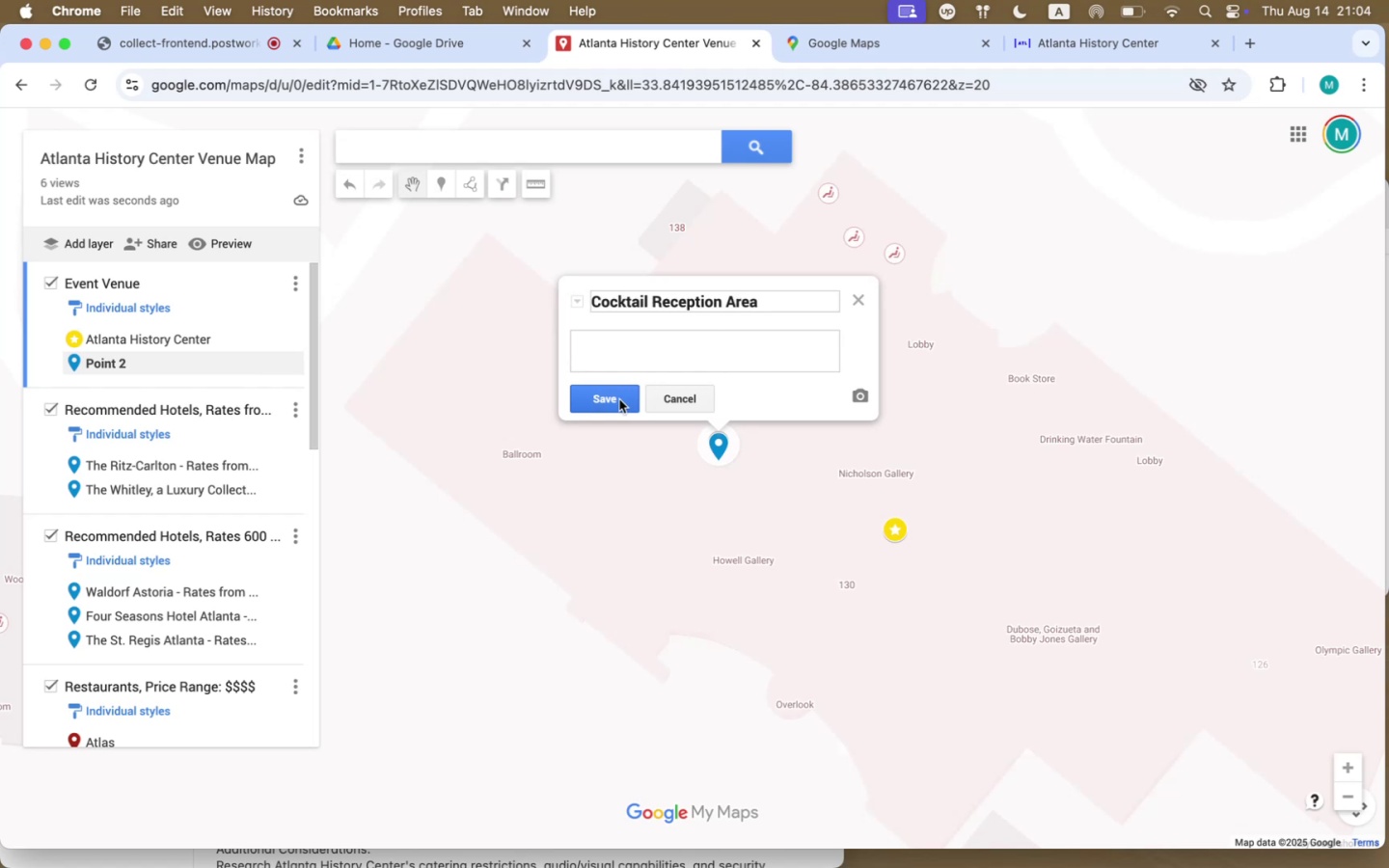 
left_click([615, 405])
 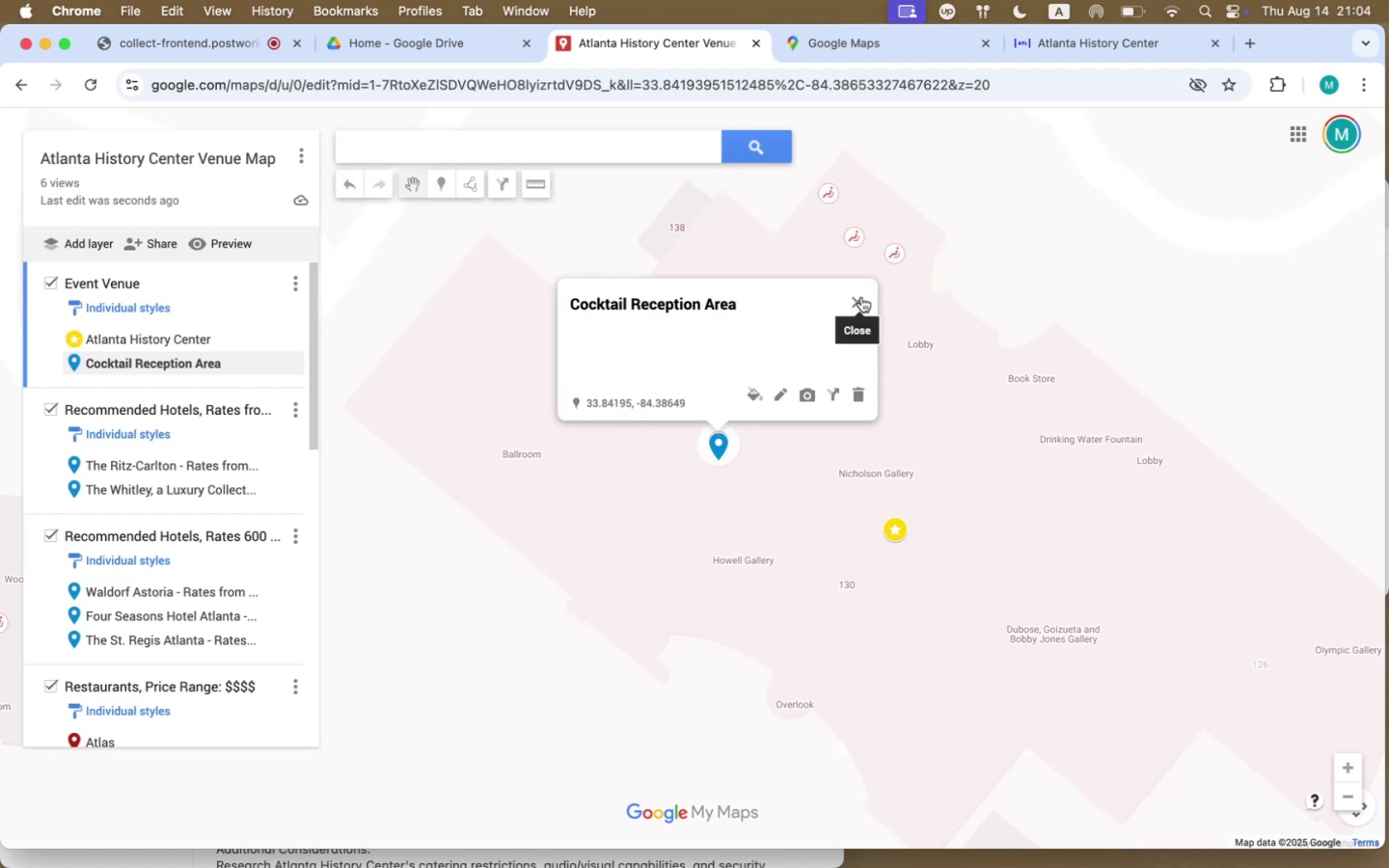 
left_click([861, 297])
 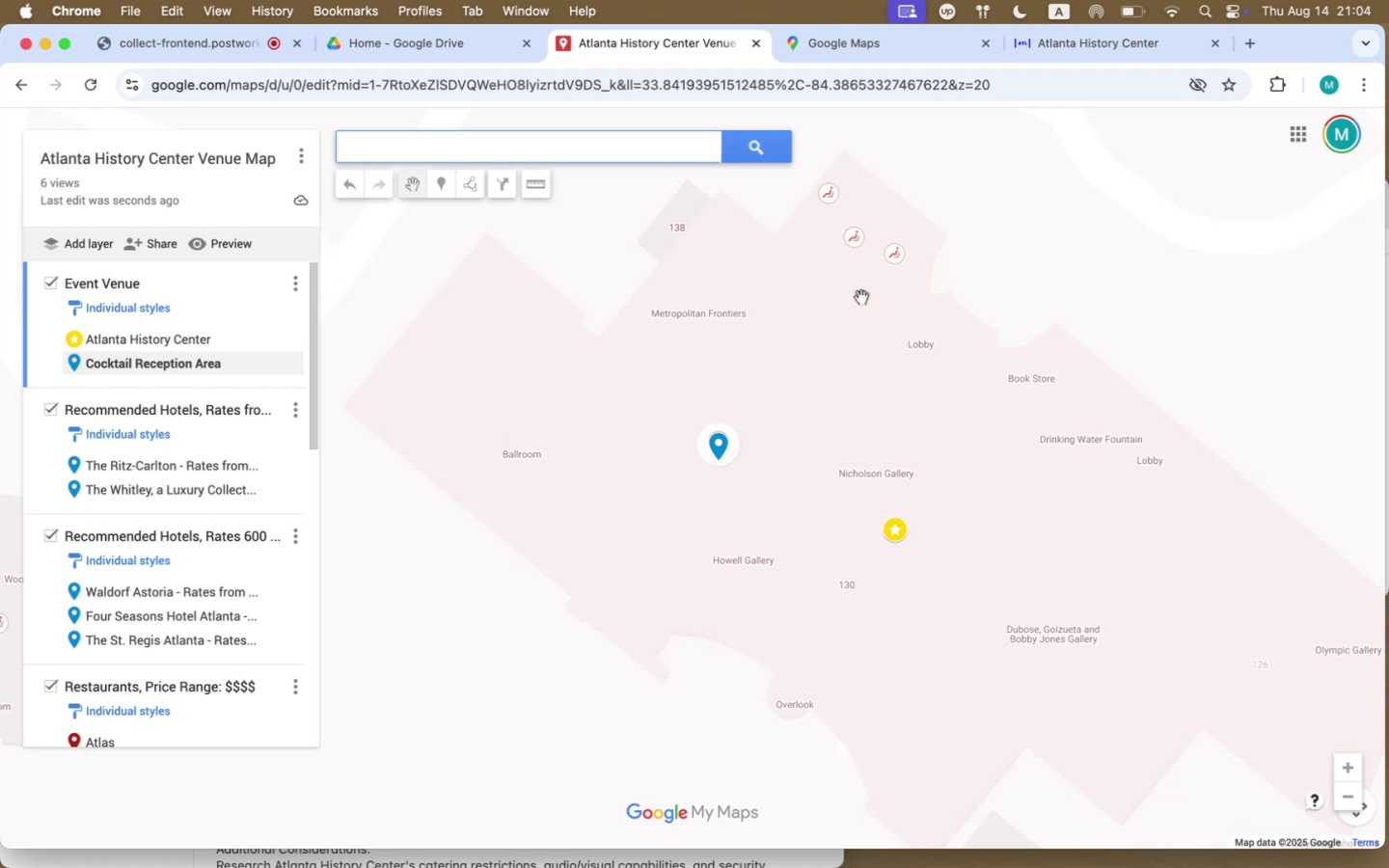 
left_click_drag(start_coordinate=[636, 405], to_coordinate=[642, 400])
 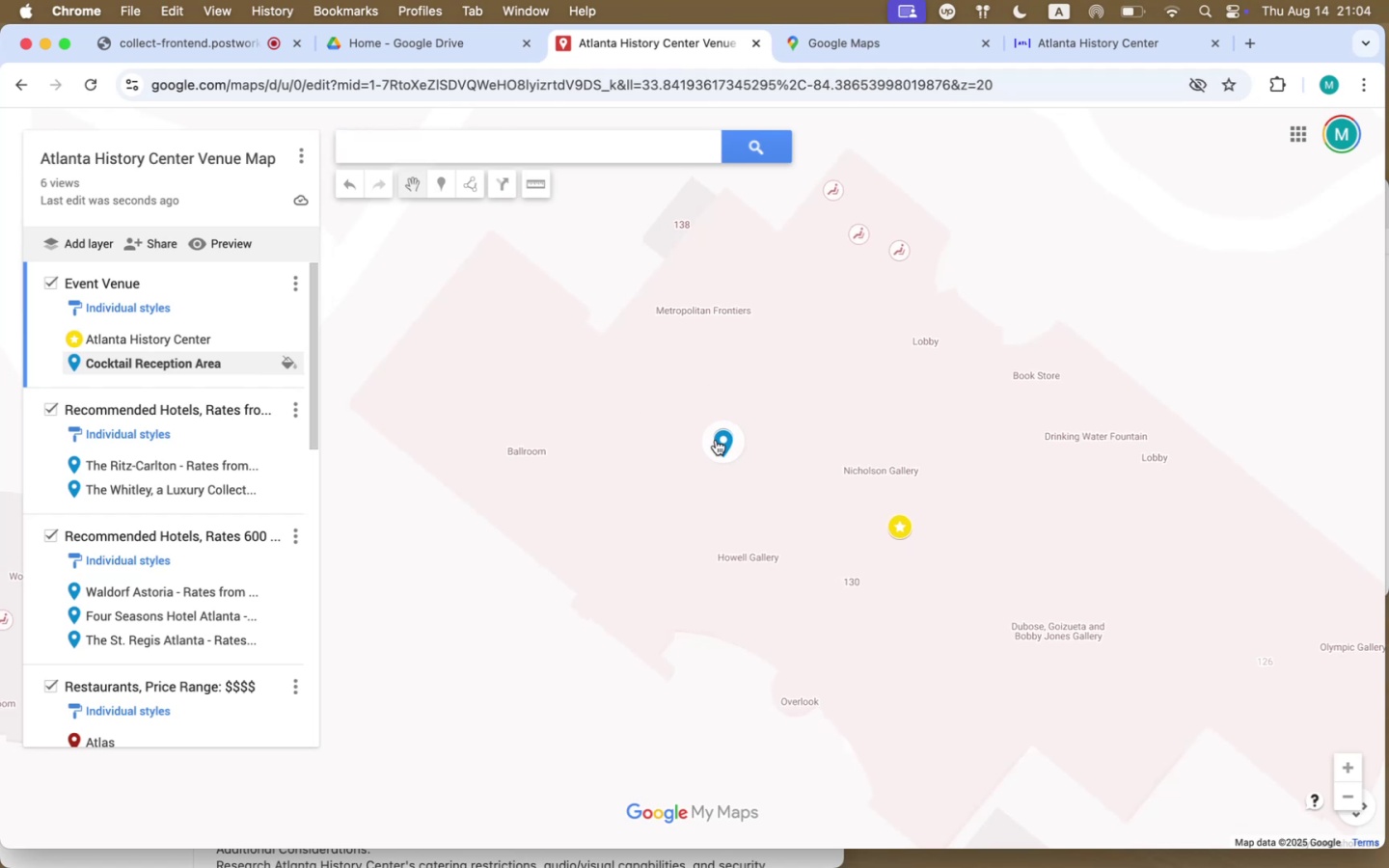 
left_click([722, 437])
 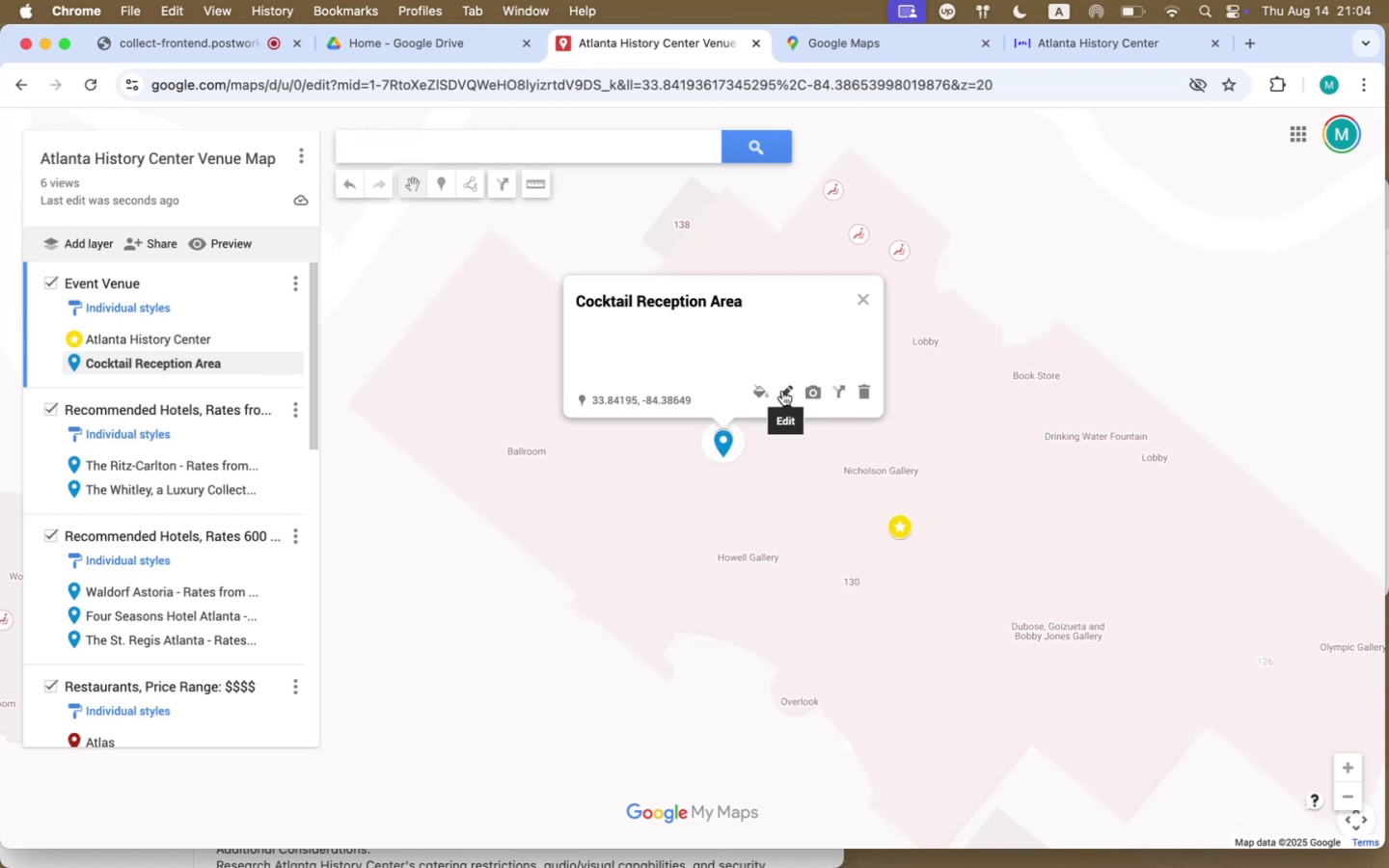 
double_click([754, 391])
 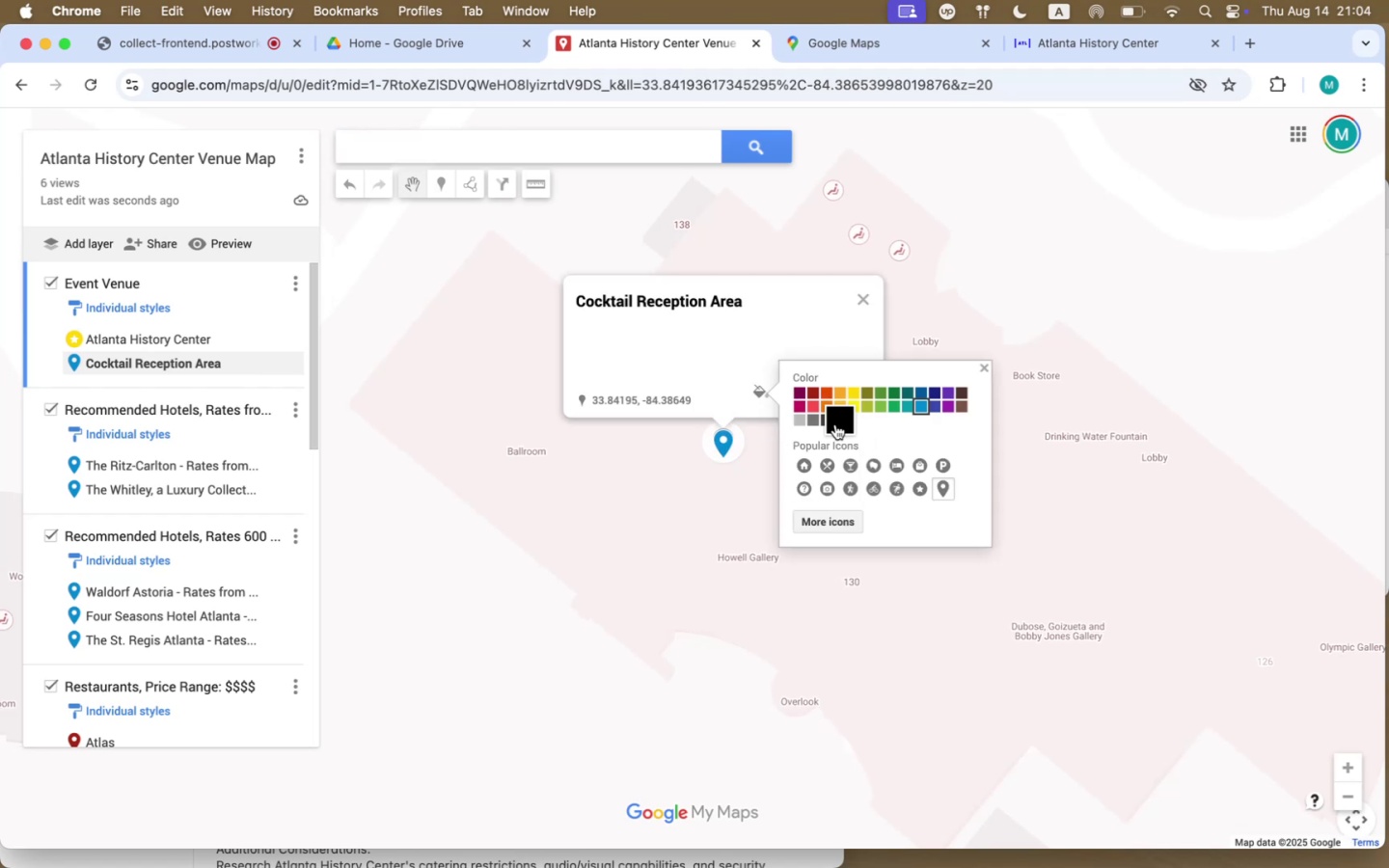 
left_click([820, 420])
 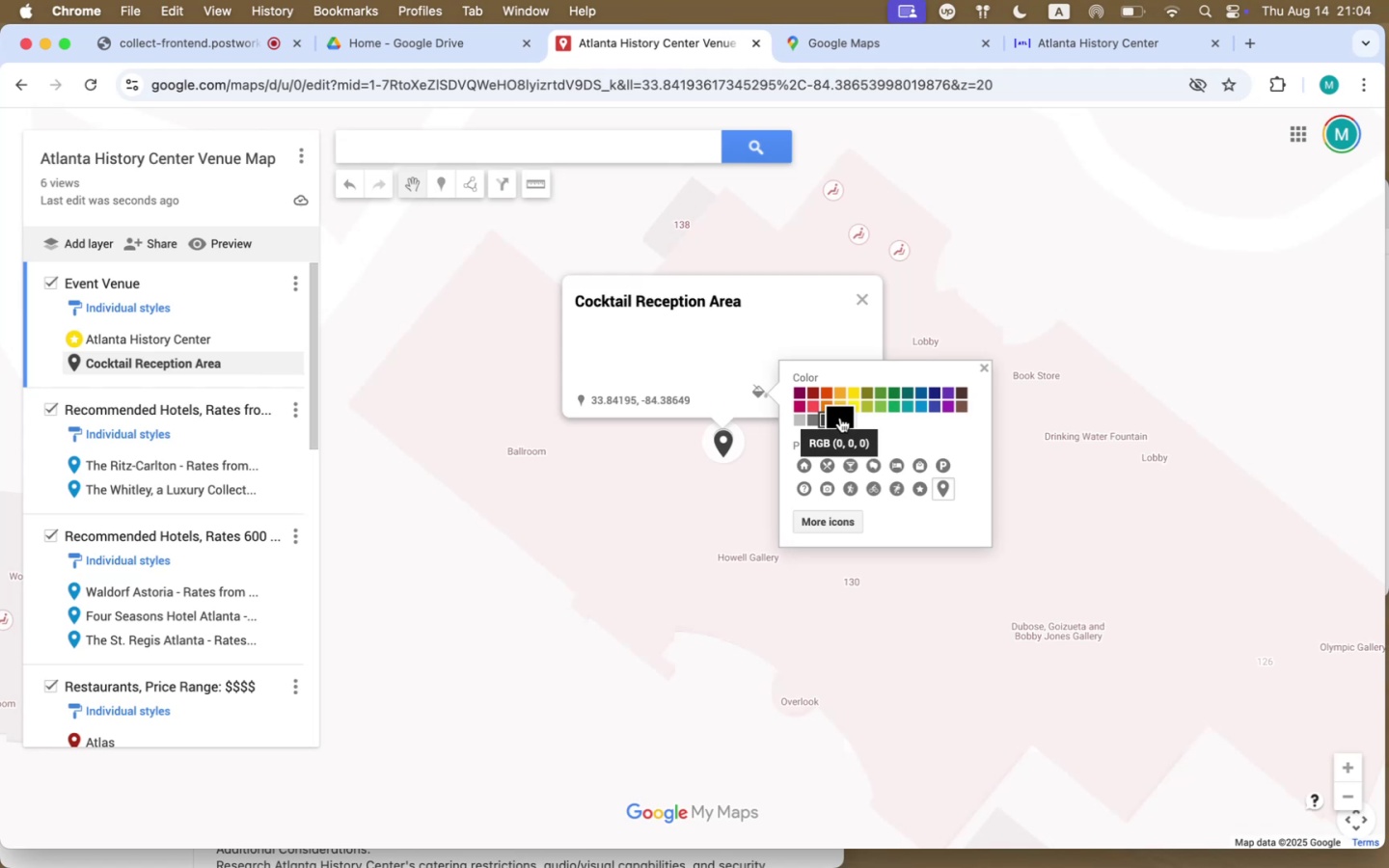 
left_click([840, 418])
 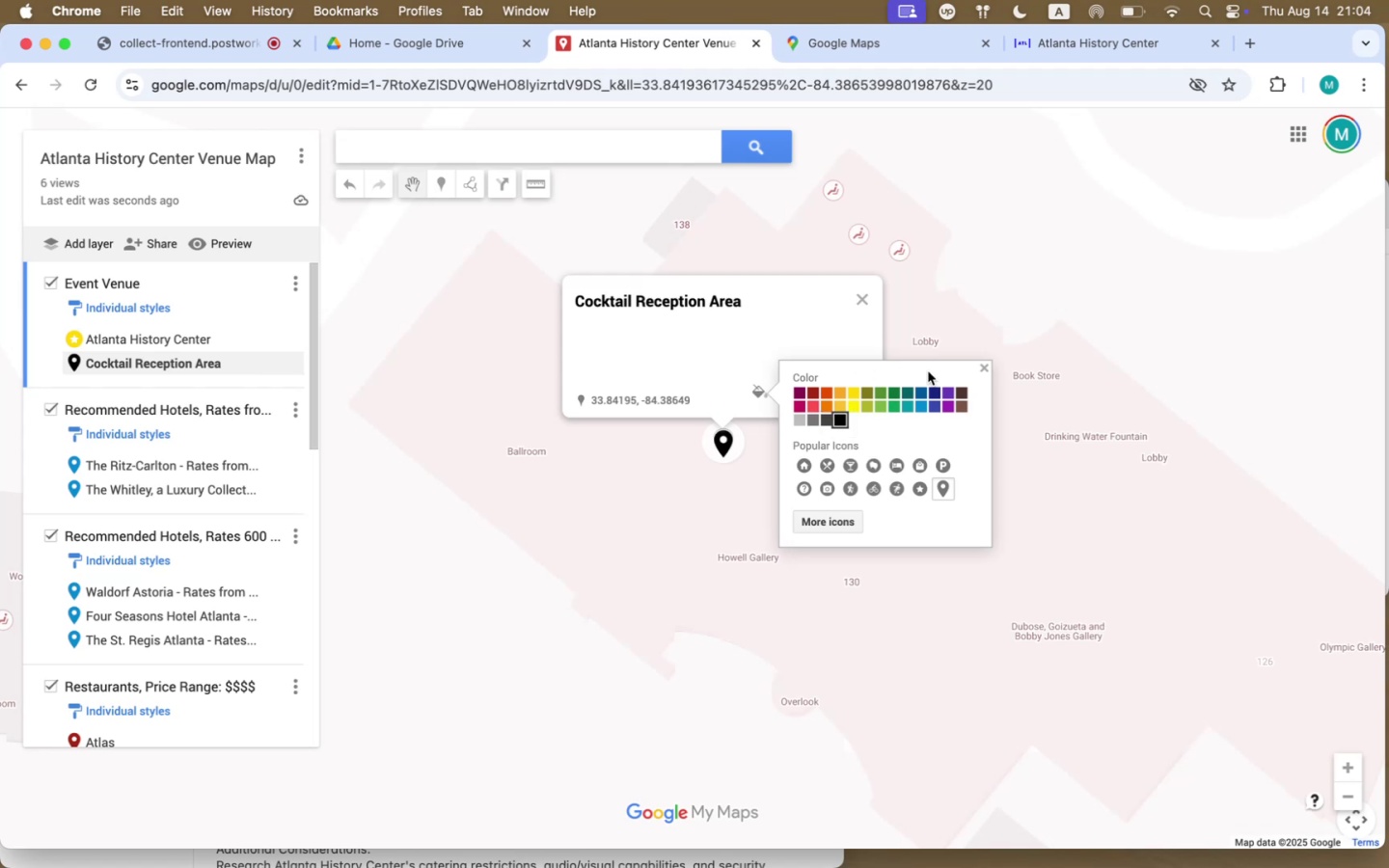 
left_click([984, 368])
 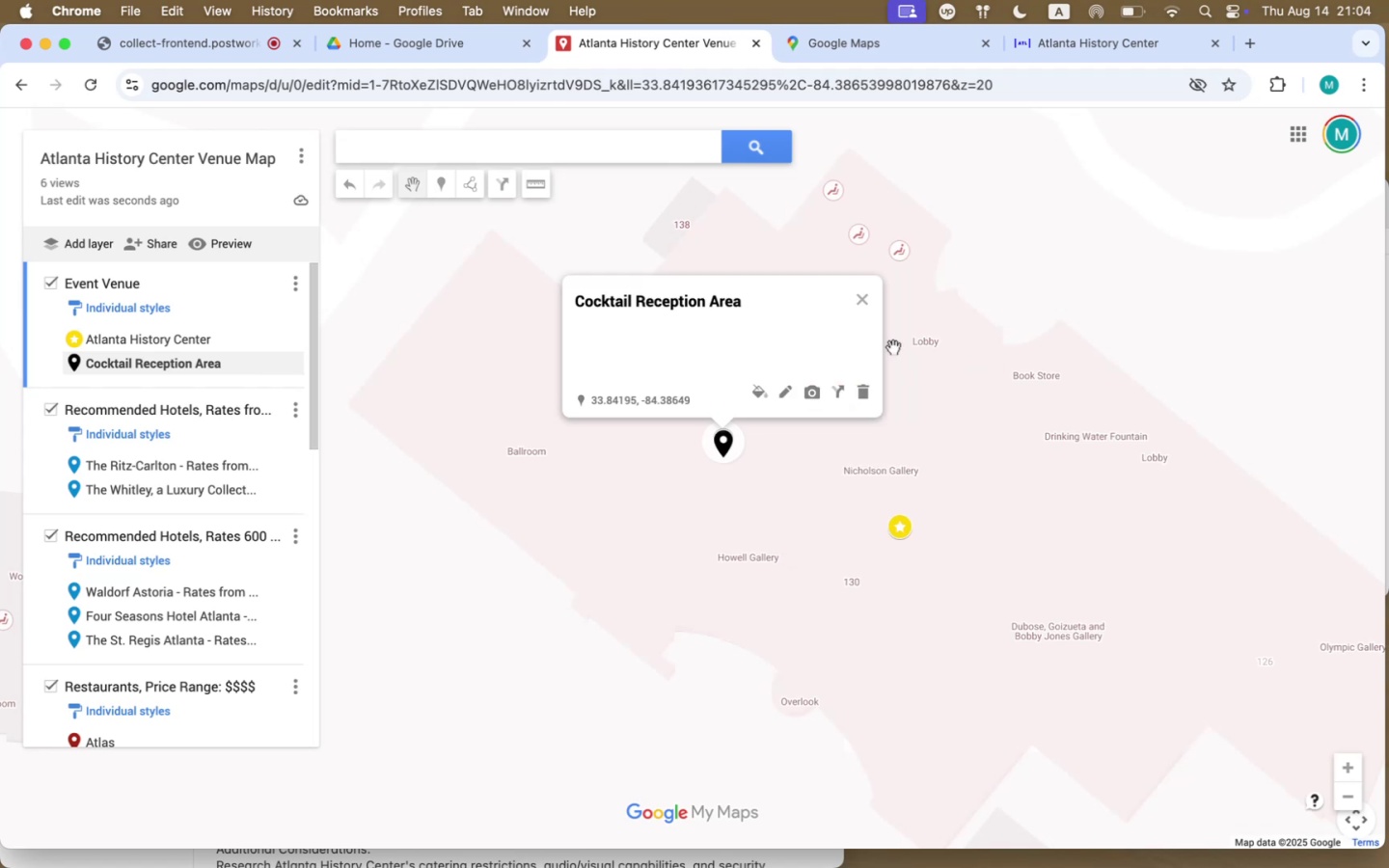 
left_click([862, 302])
 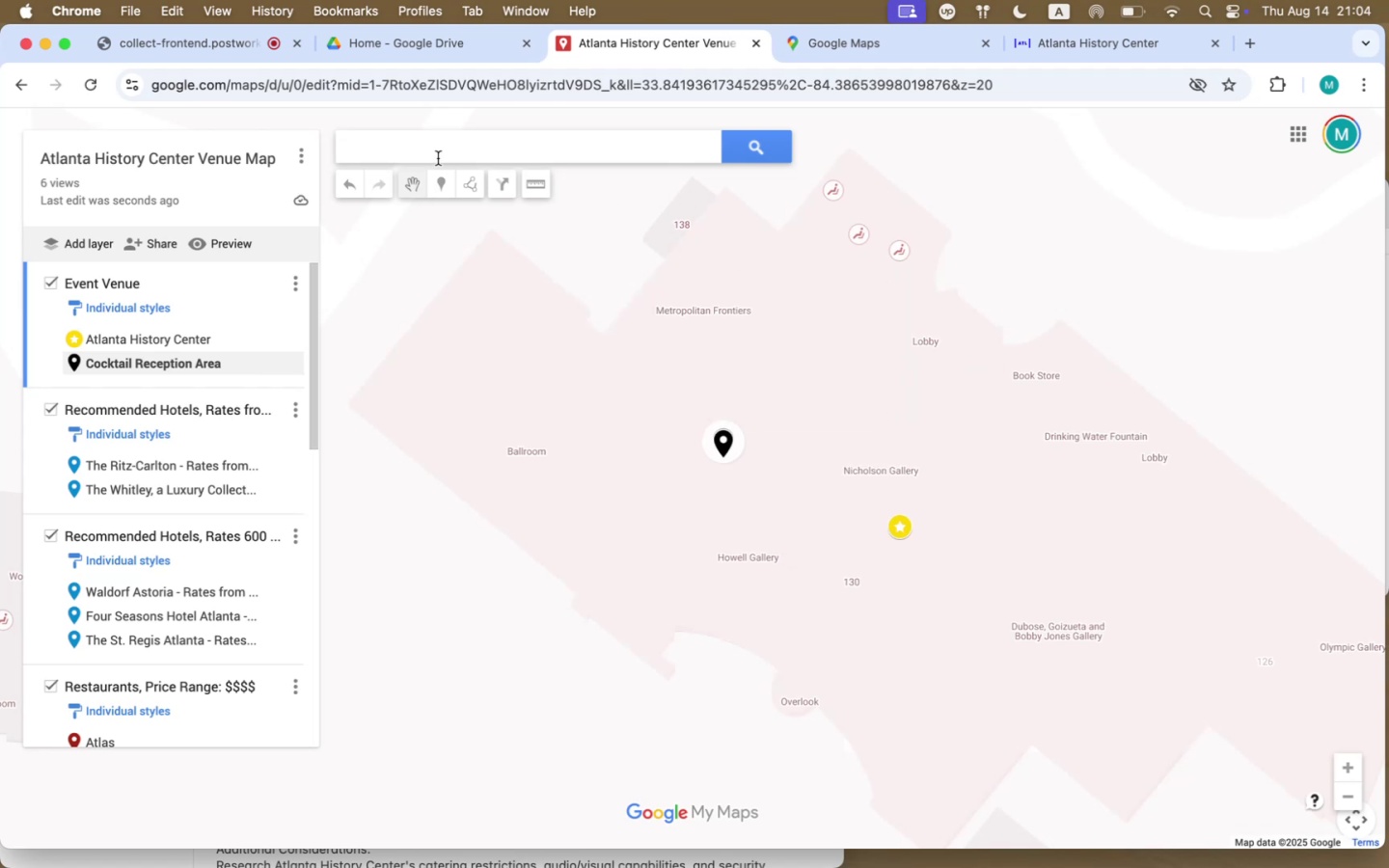 
left_click([443, 192])
 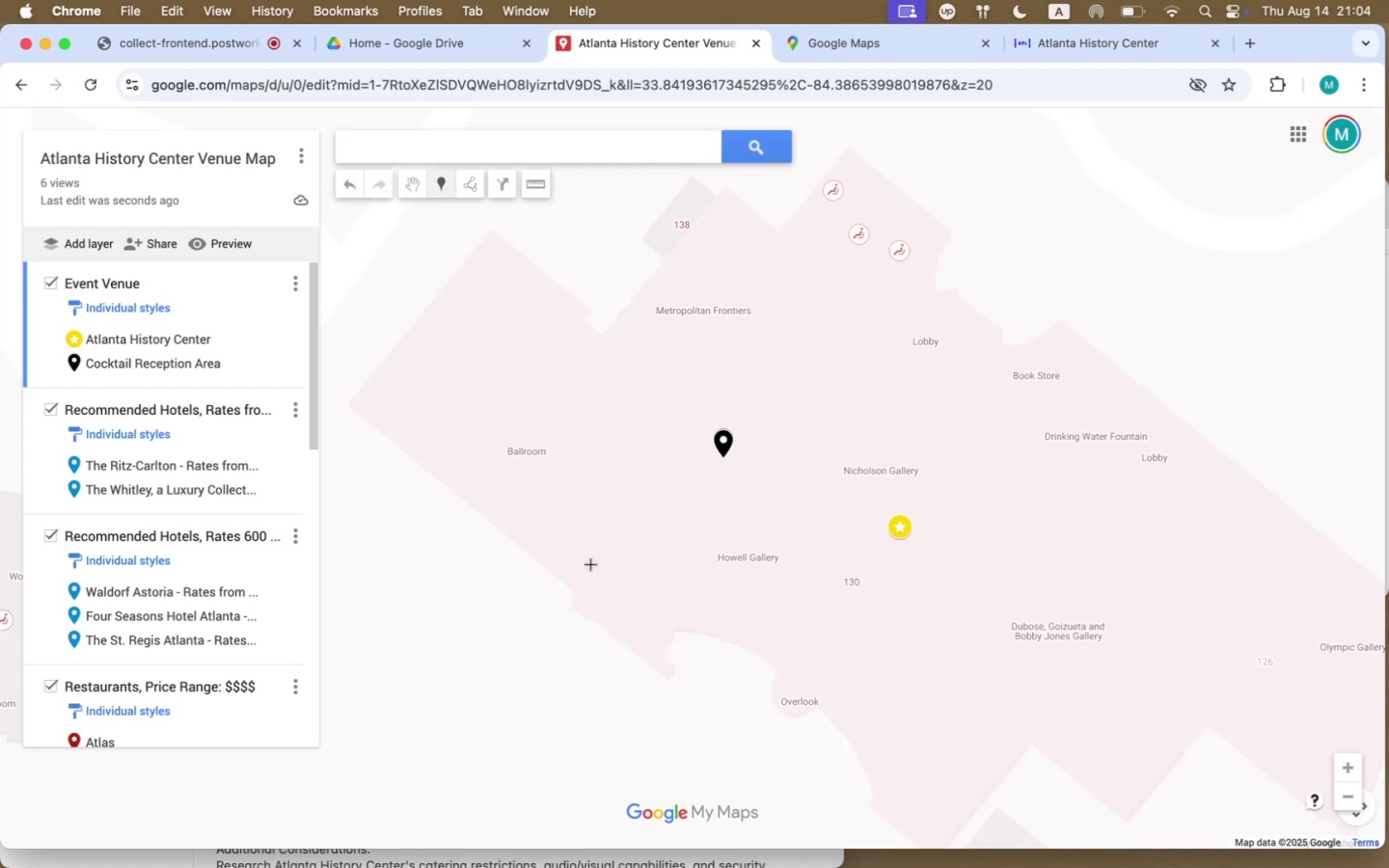 
wait(6.42)
 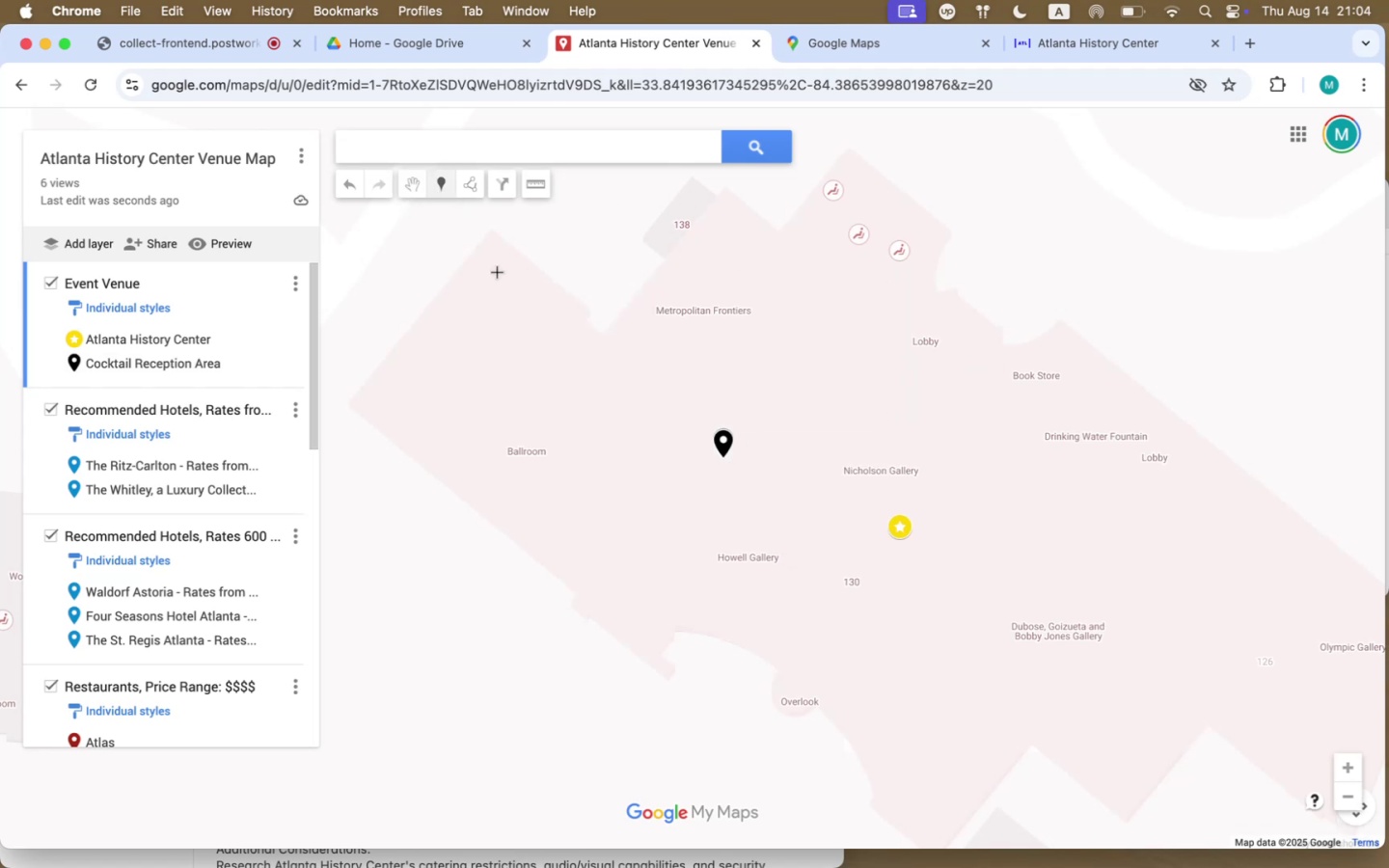 
left_click([586, 544])
 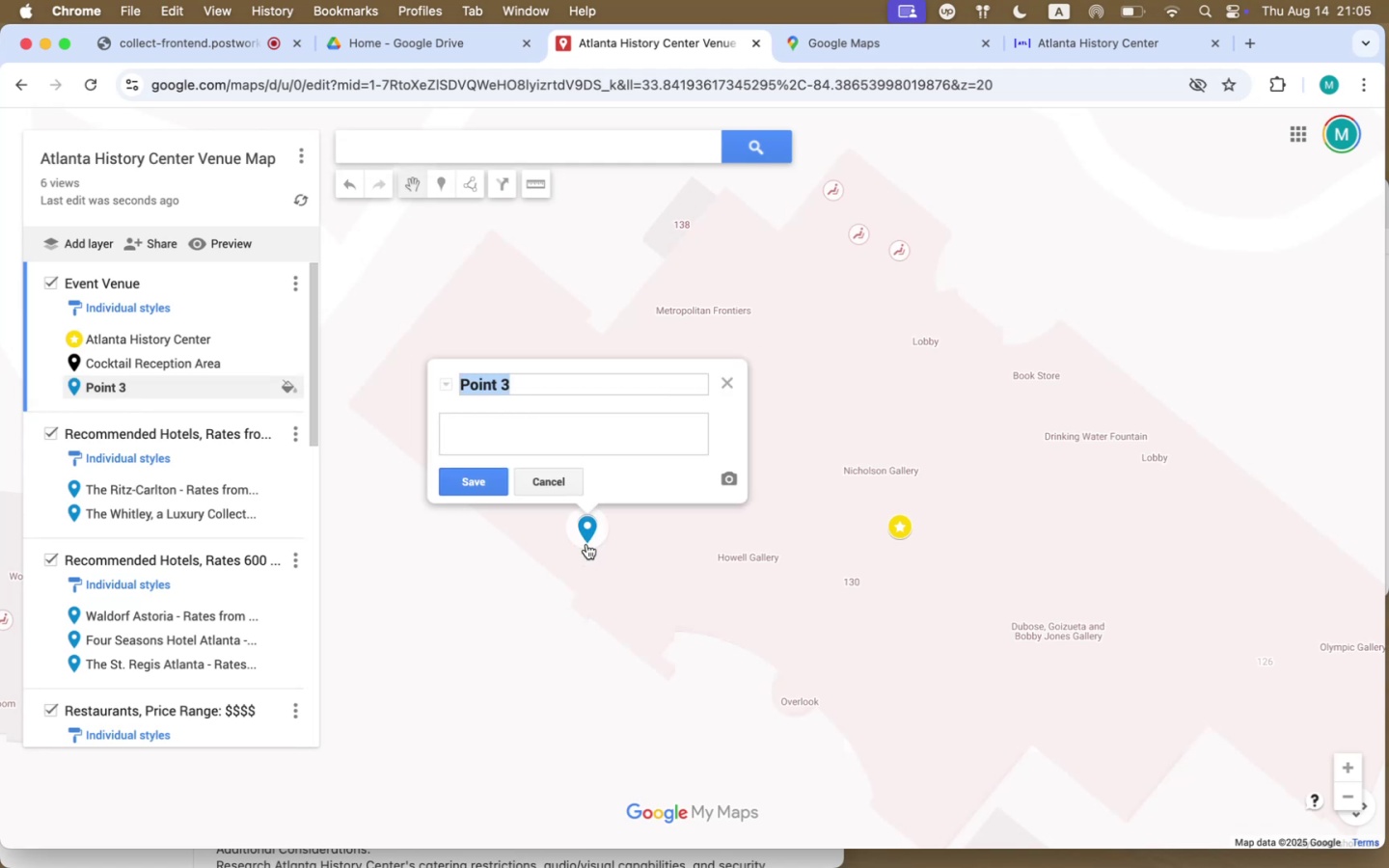 
key(Meta+CommandLeft)
 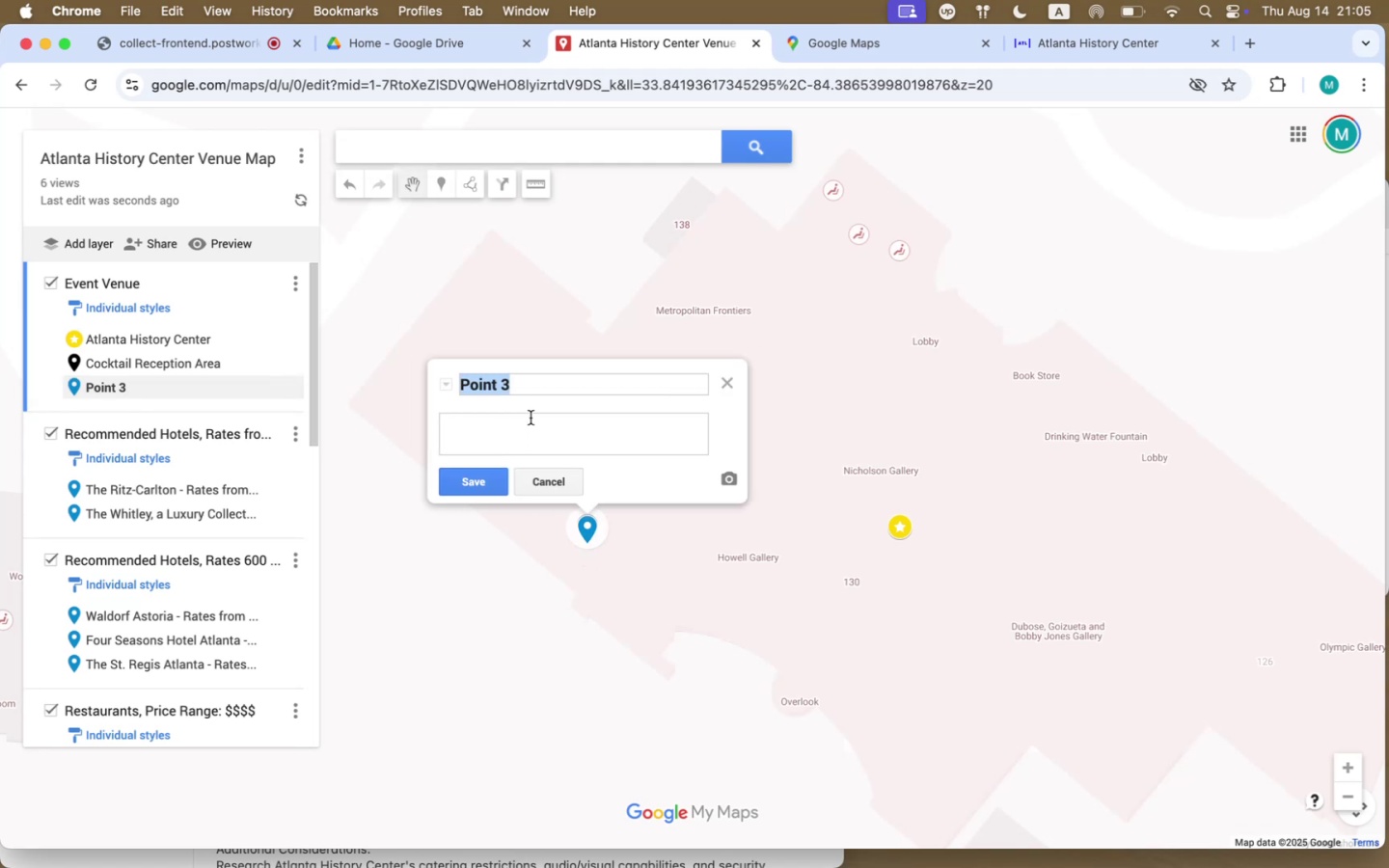 
key(Meta+Tab)
 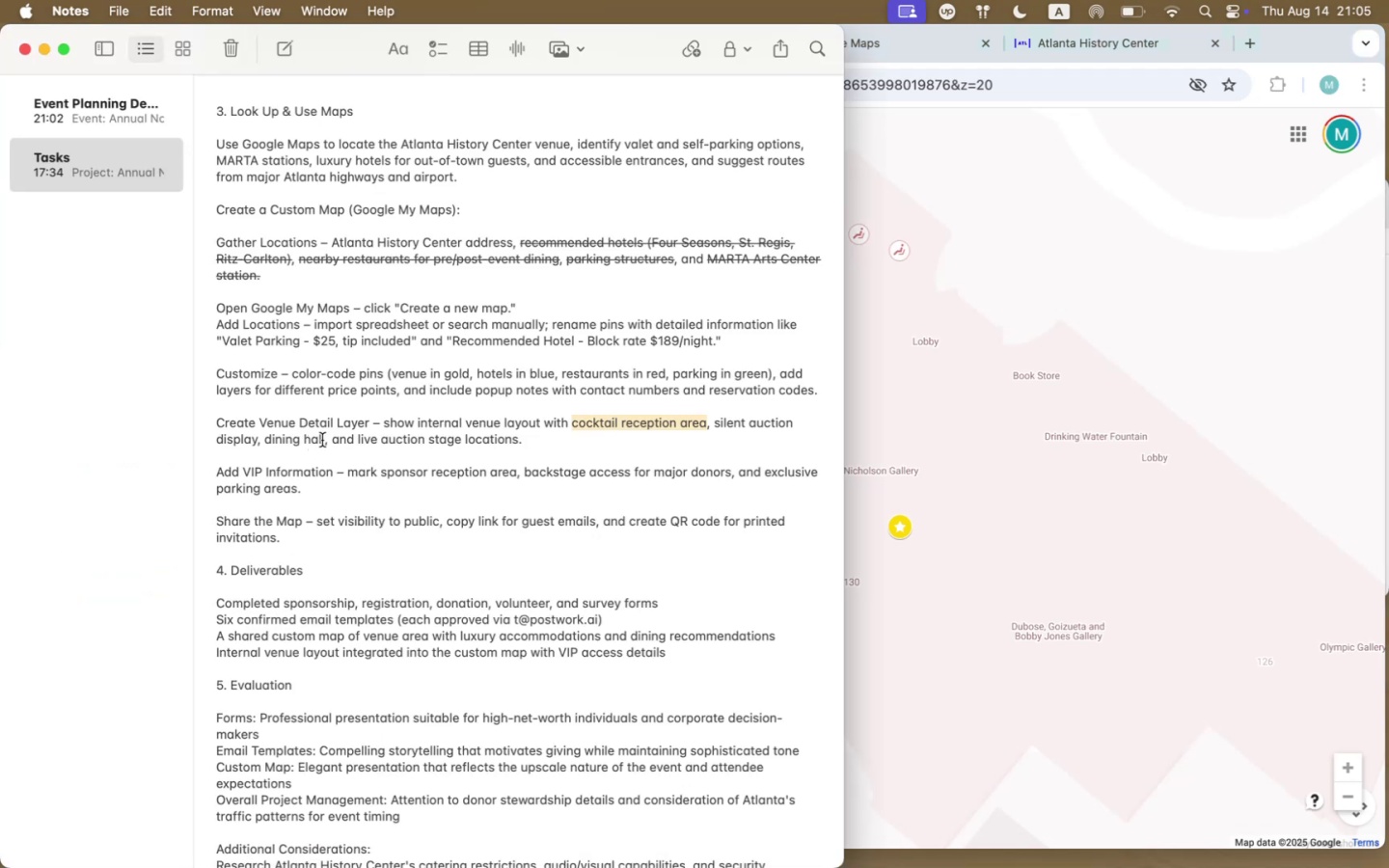 
wait(5.61)
 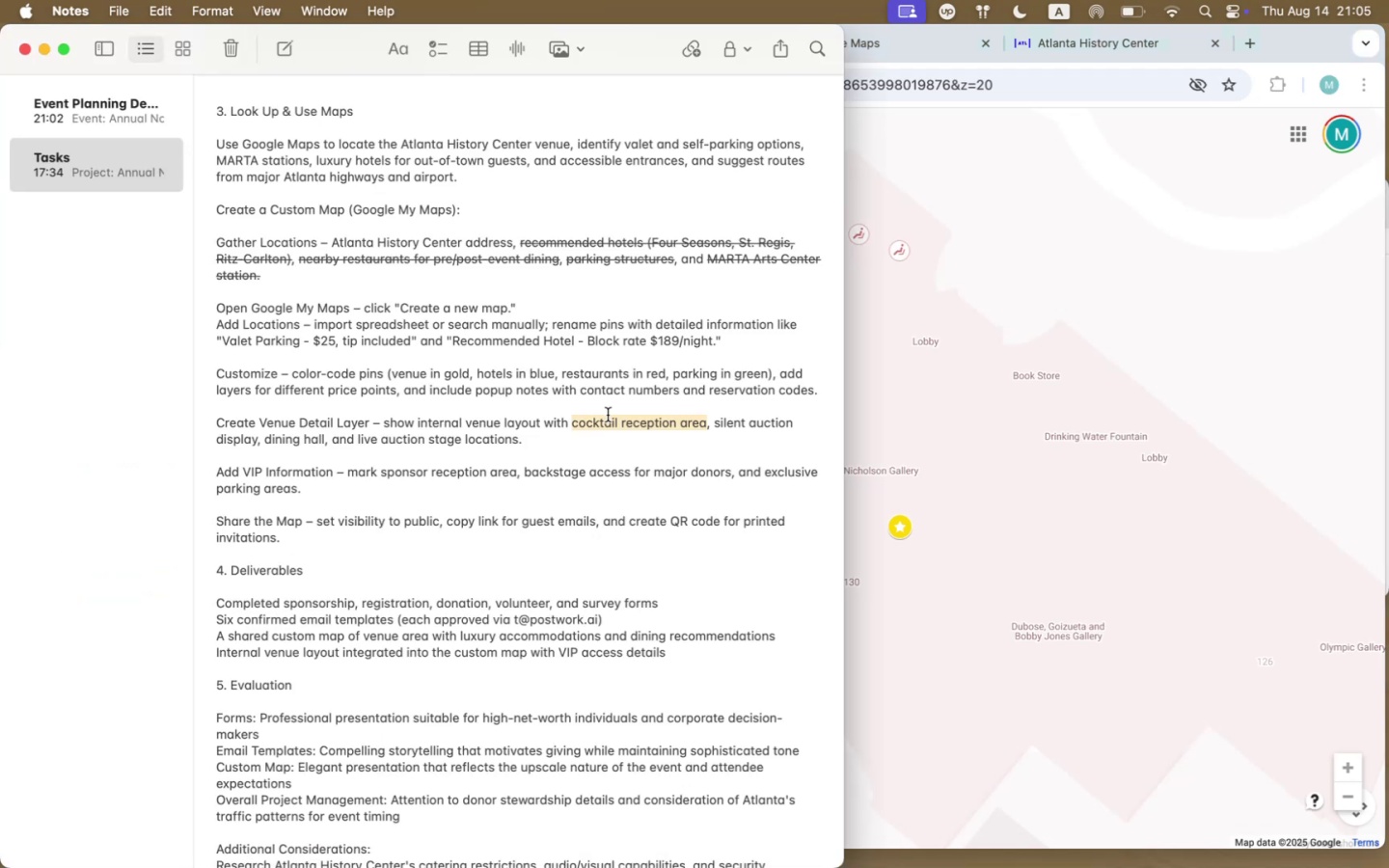 
left_click_drag(start_coordinate=[719, 422], to_coordinate=[258, 436])
 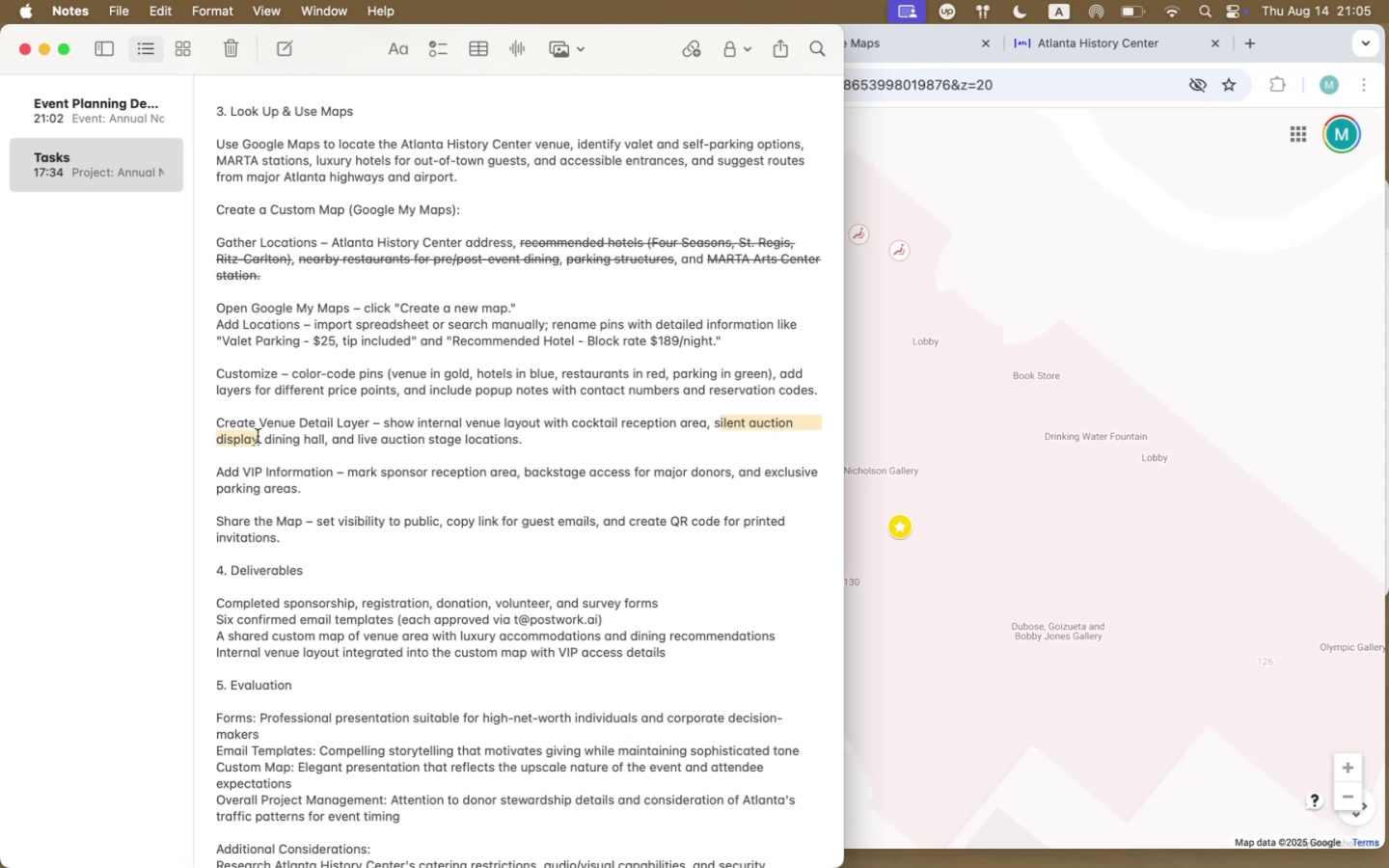 
key(Meta+CommandLeft)
 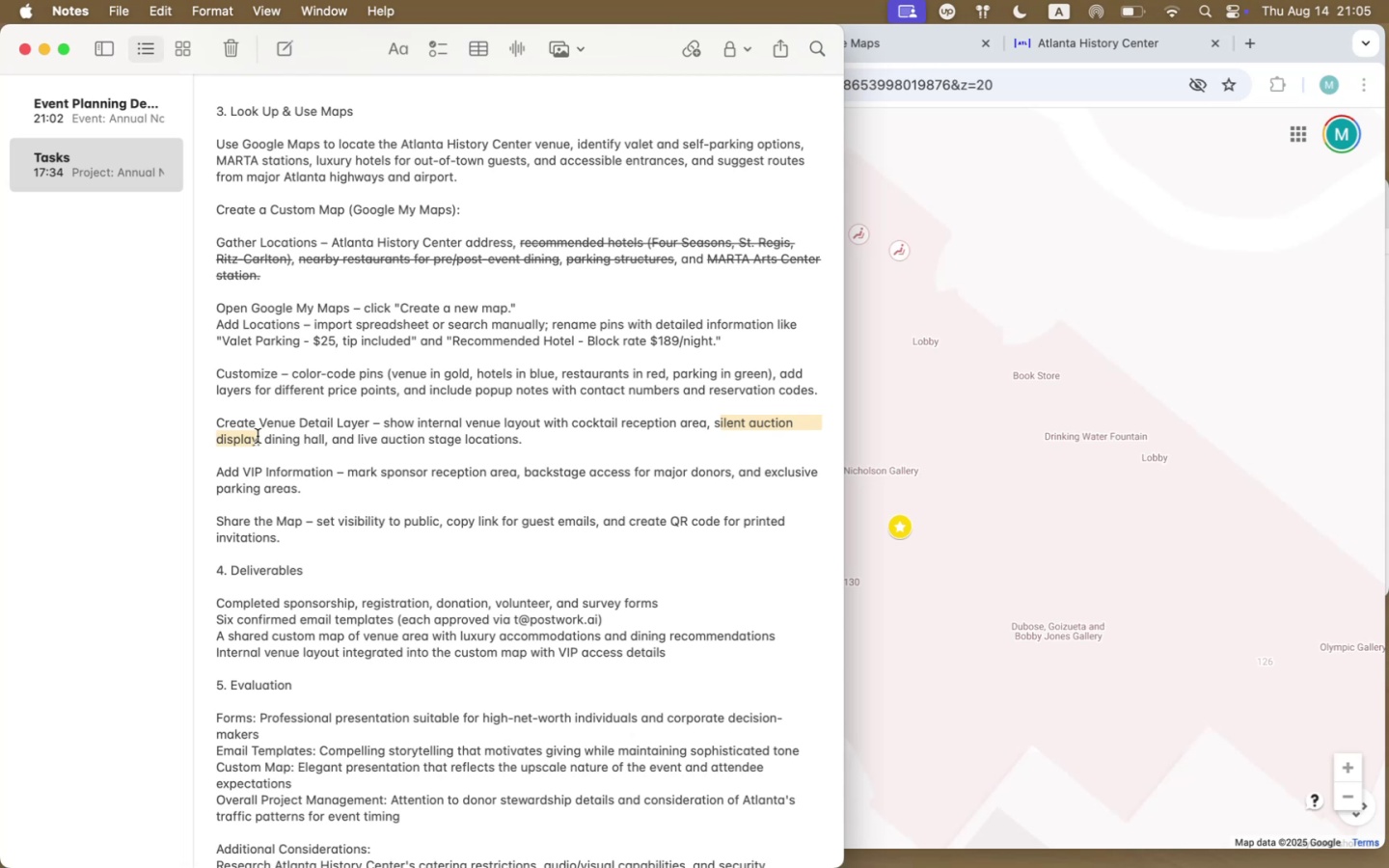 
key(Meta+C)
 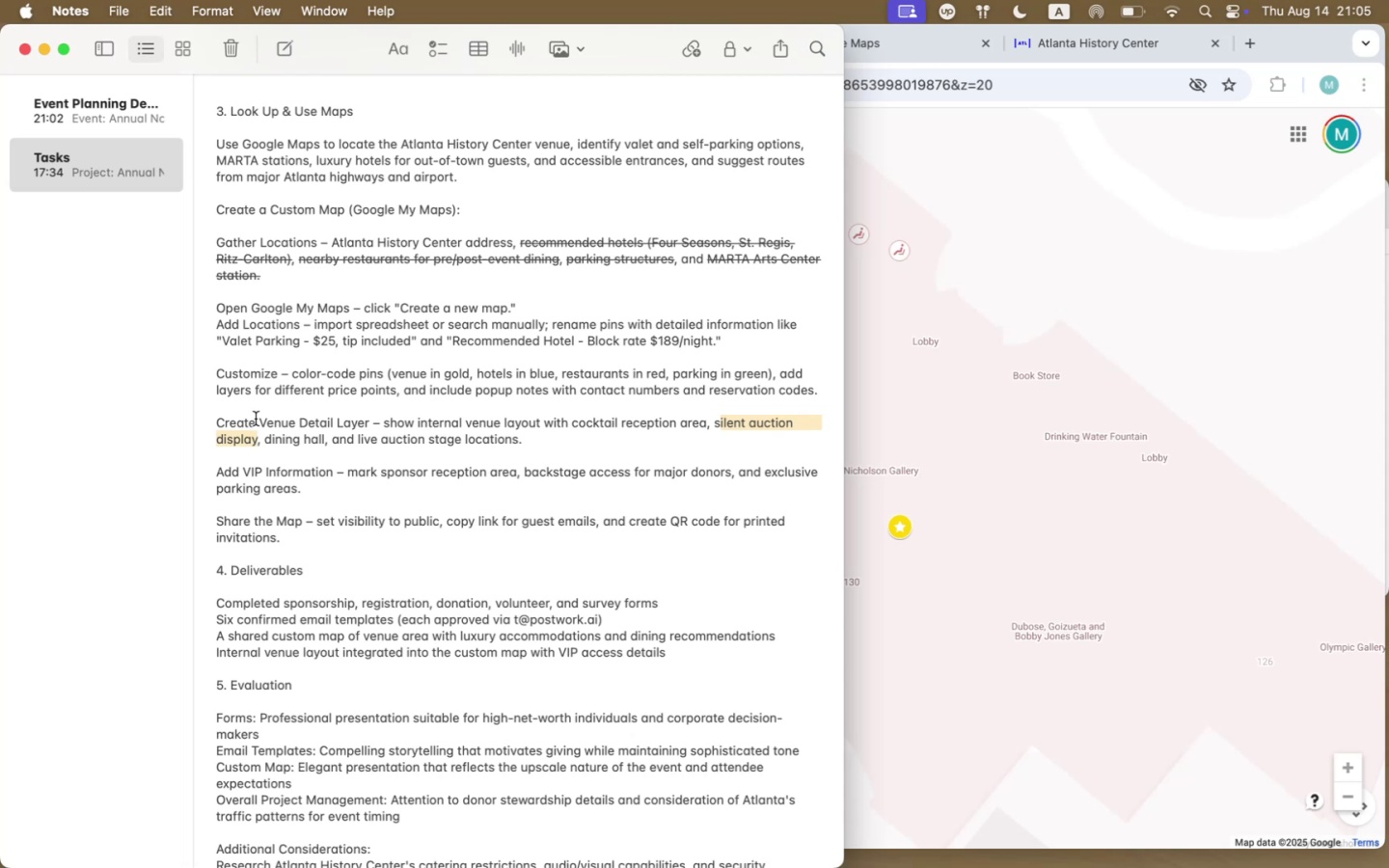 
left_click_drag(start_coordinate=[797, 422], to_coordinate=[785, 422])
 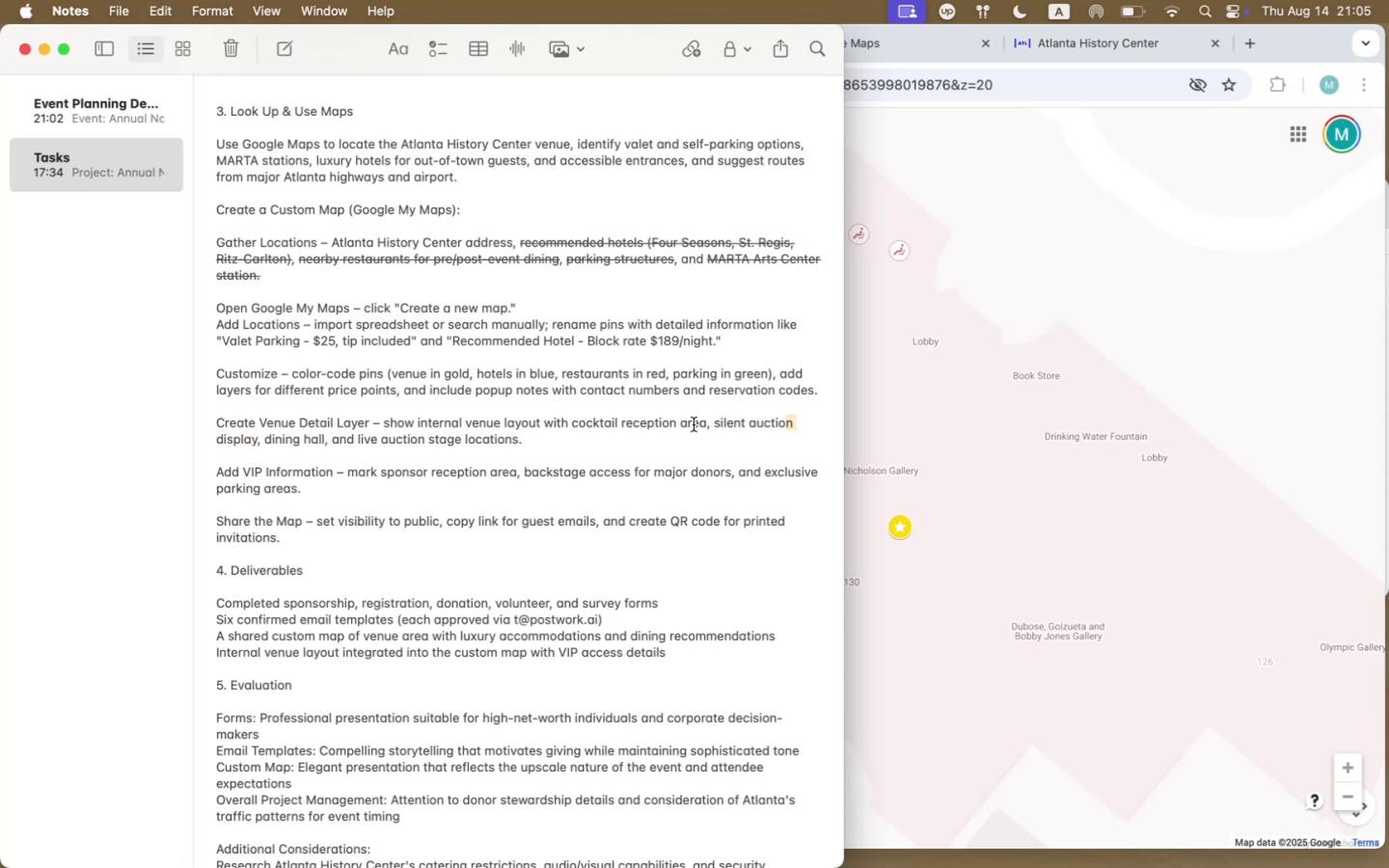 
left_click_drag(start_coordinate=[714, 423], to_coordinate=[312, 441])
 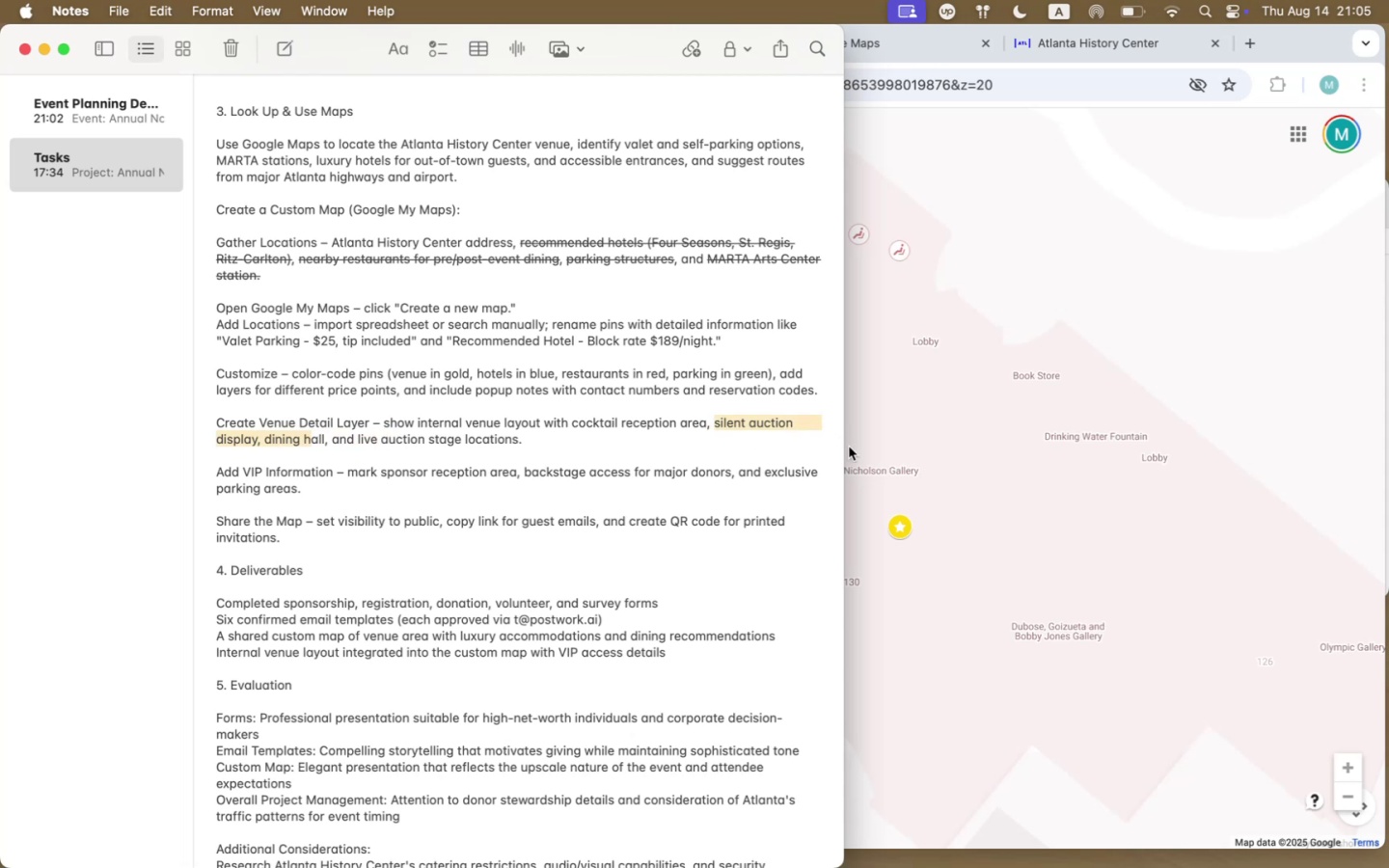 
left_click([985, 476])
 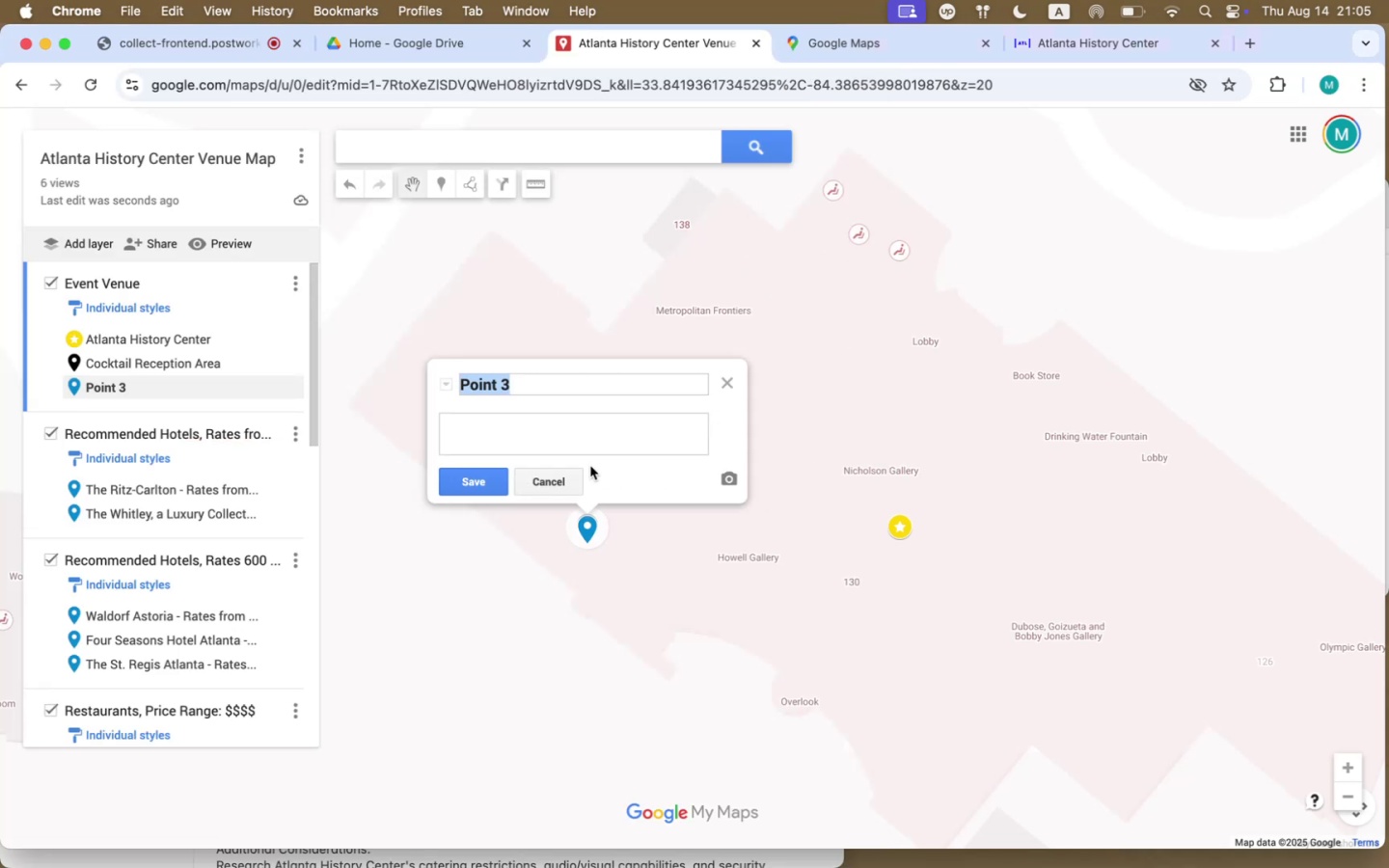 
type(Silent Auction d)
key(Backspace)
type(Display)
 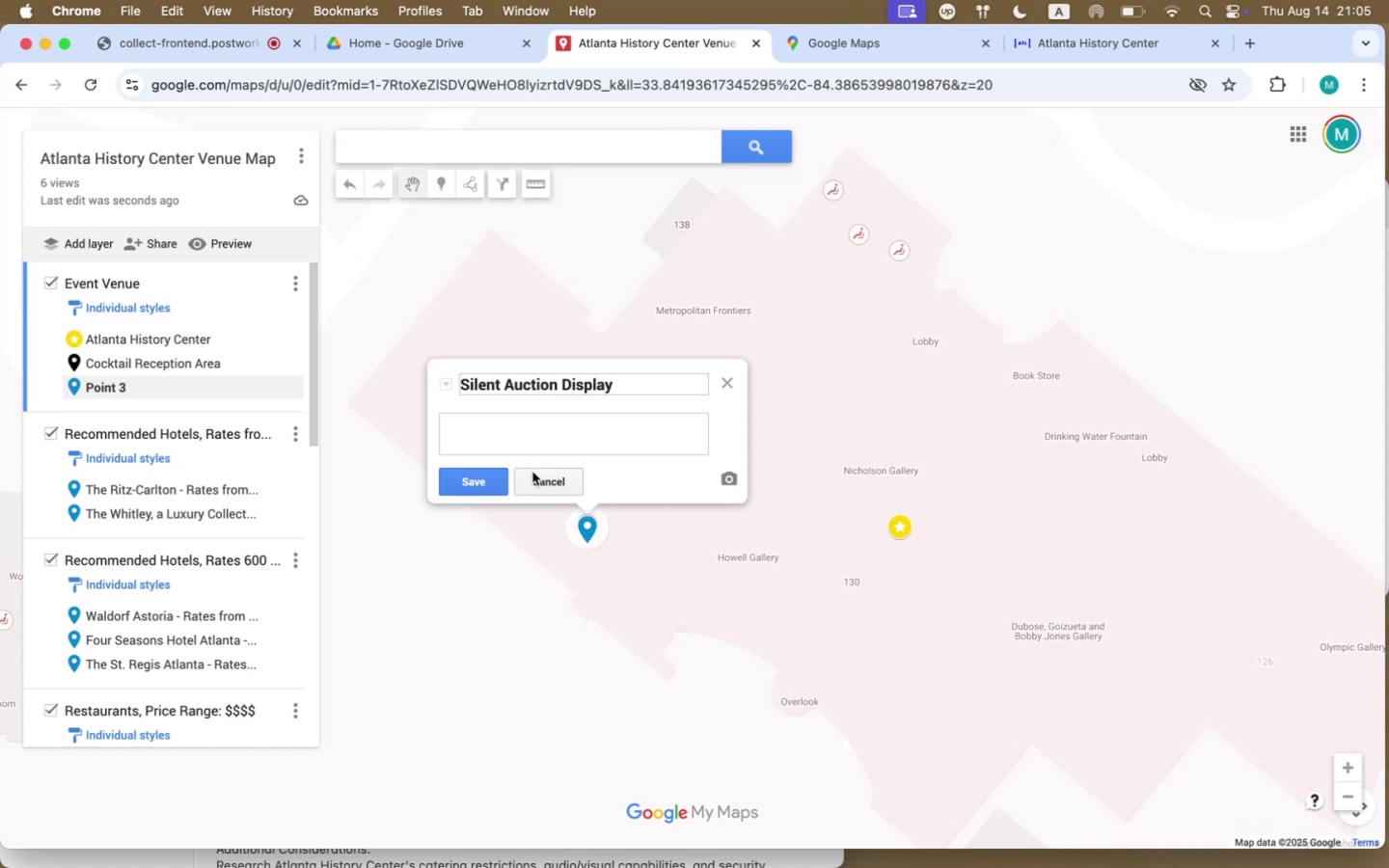 
left_click([459, 478])
 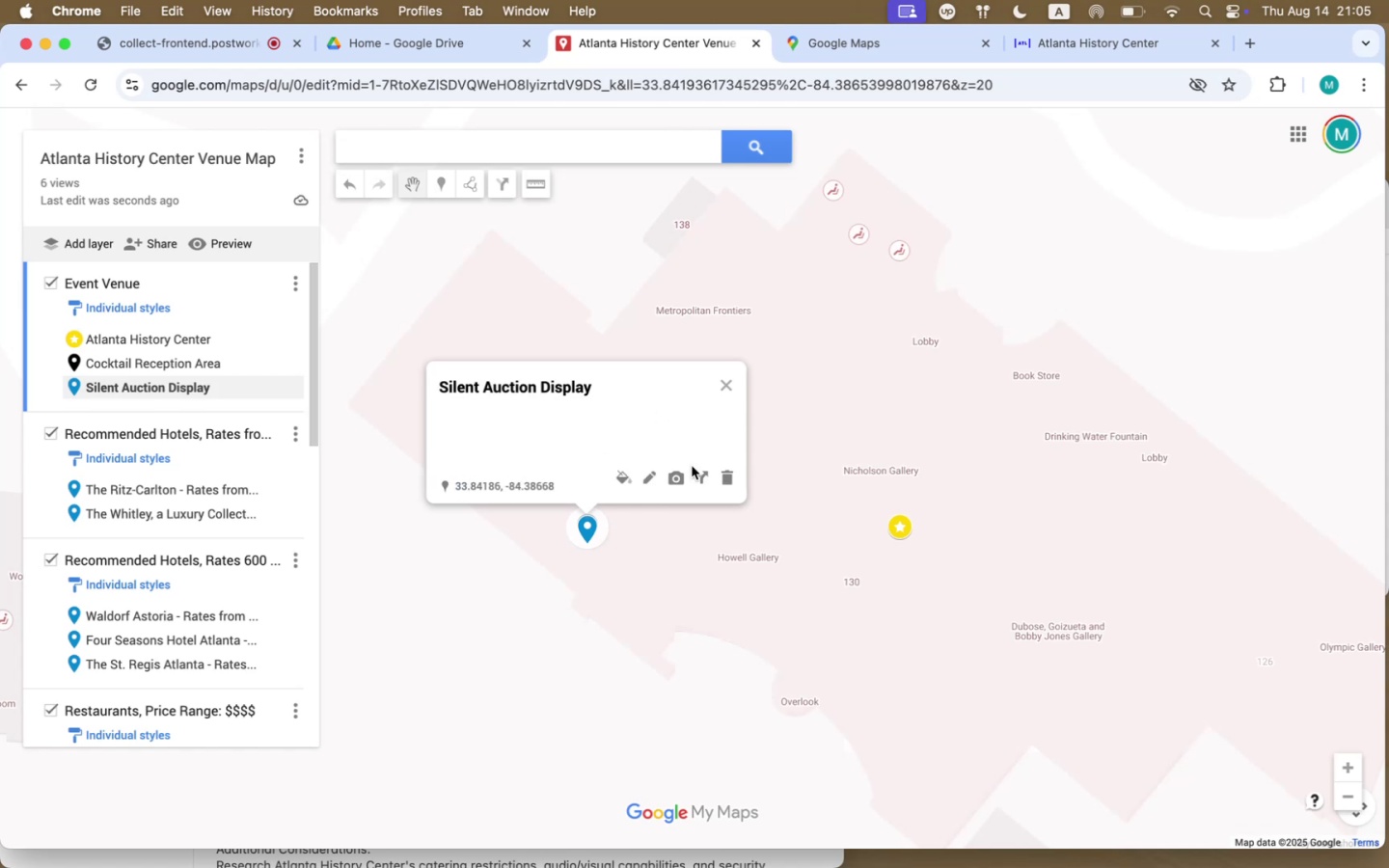 
double_click([657, 479])
 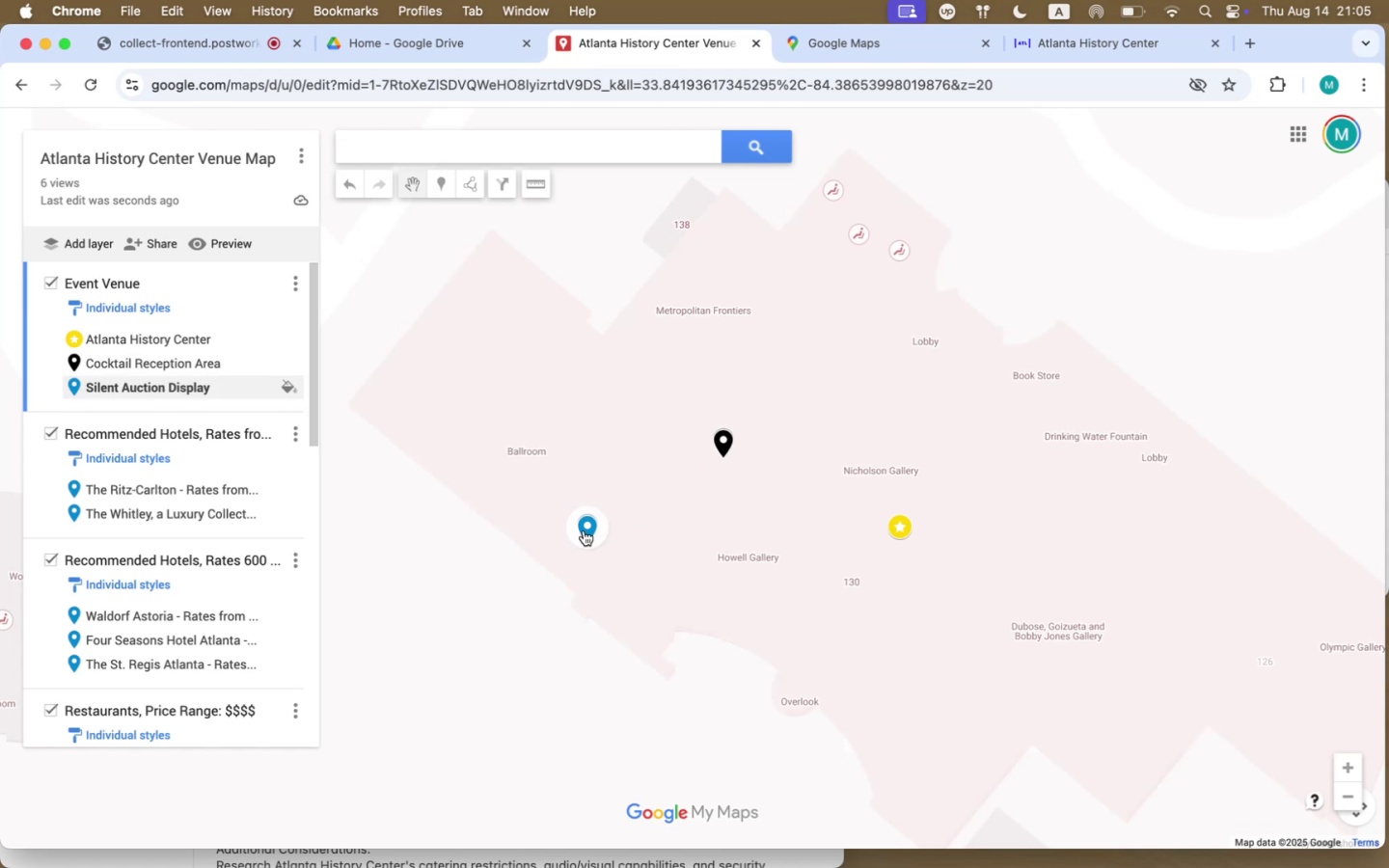 
left_click([286, 388])
 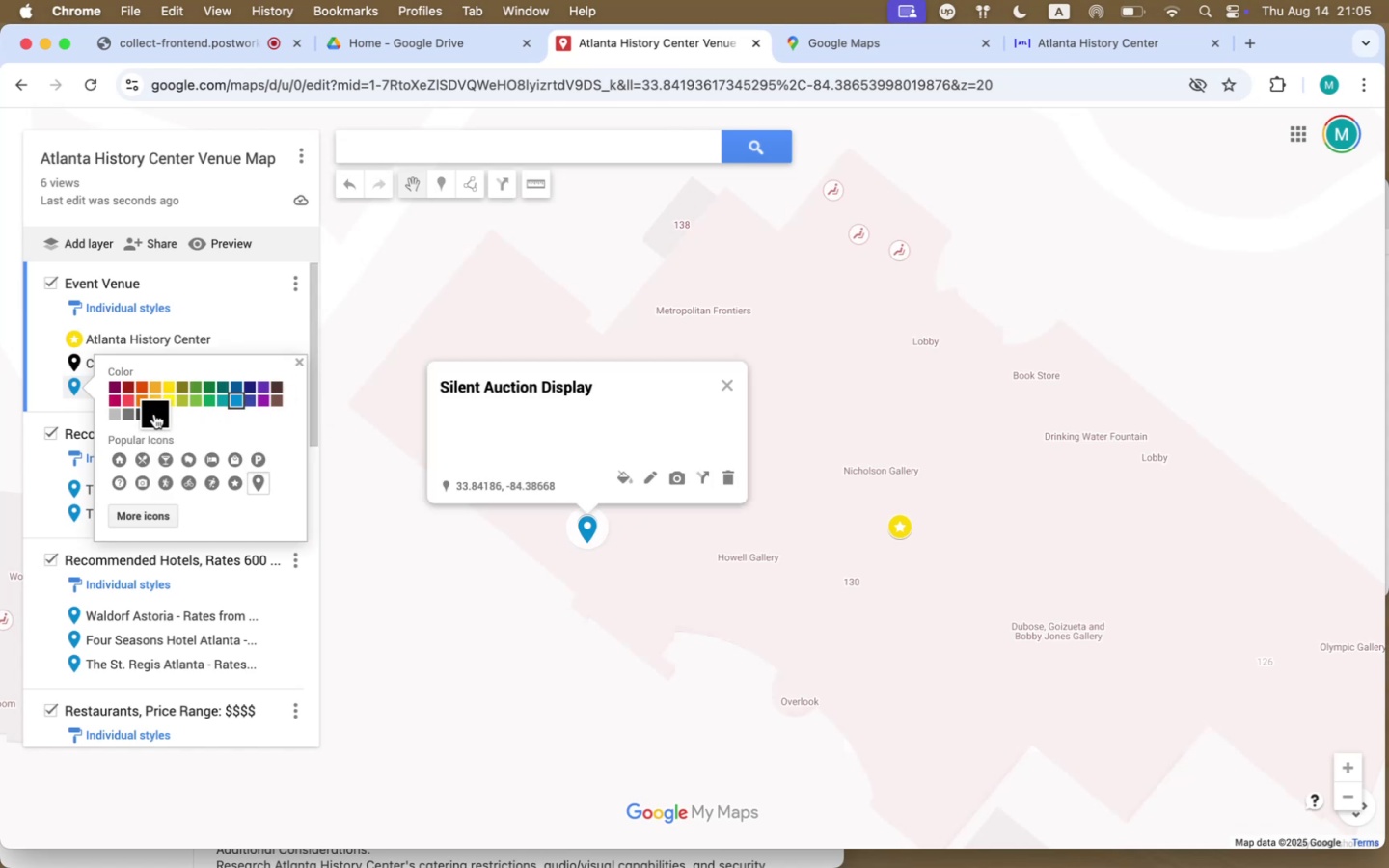 
left_click([150, 414])
 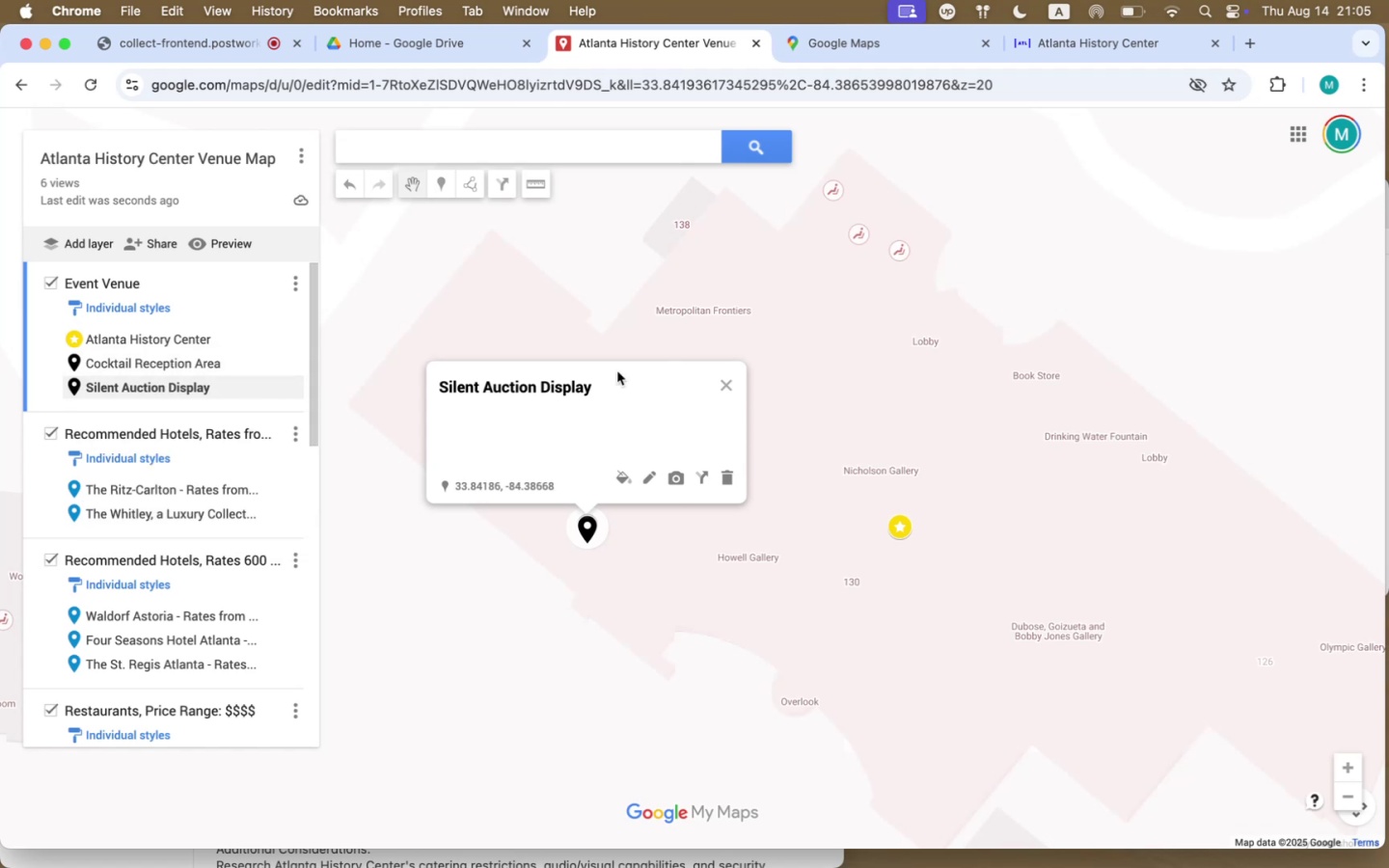 
left_click([726, 382])
 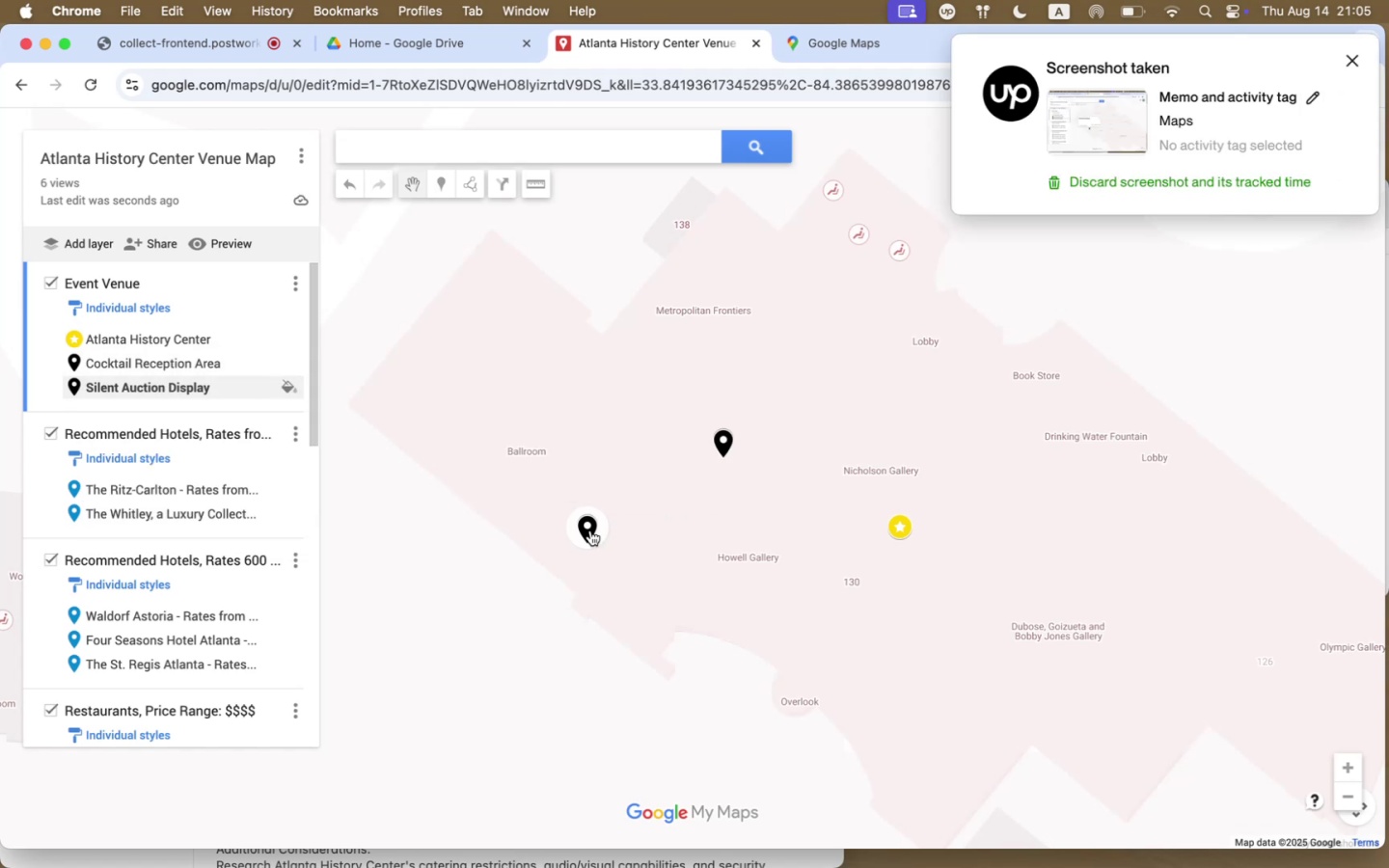 
left_click_drag(start_coordinate=[590, 530], to_coordinate=[747, 538])
 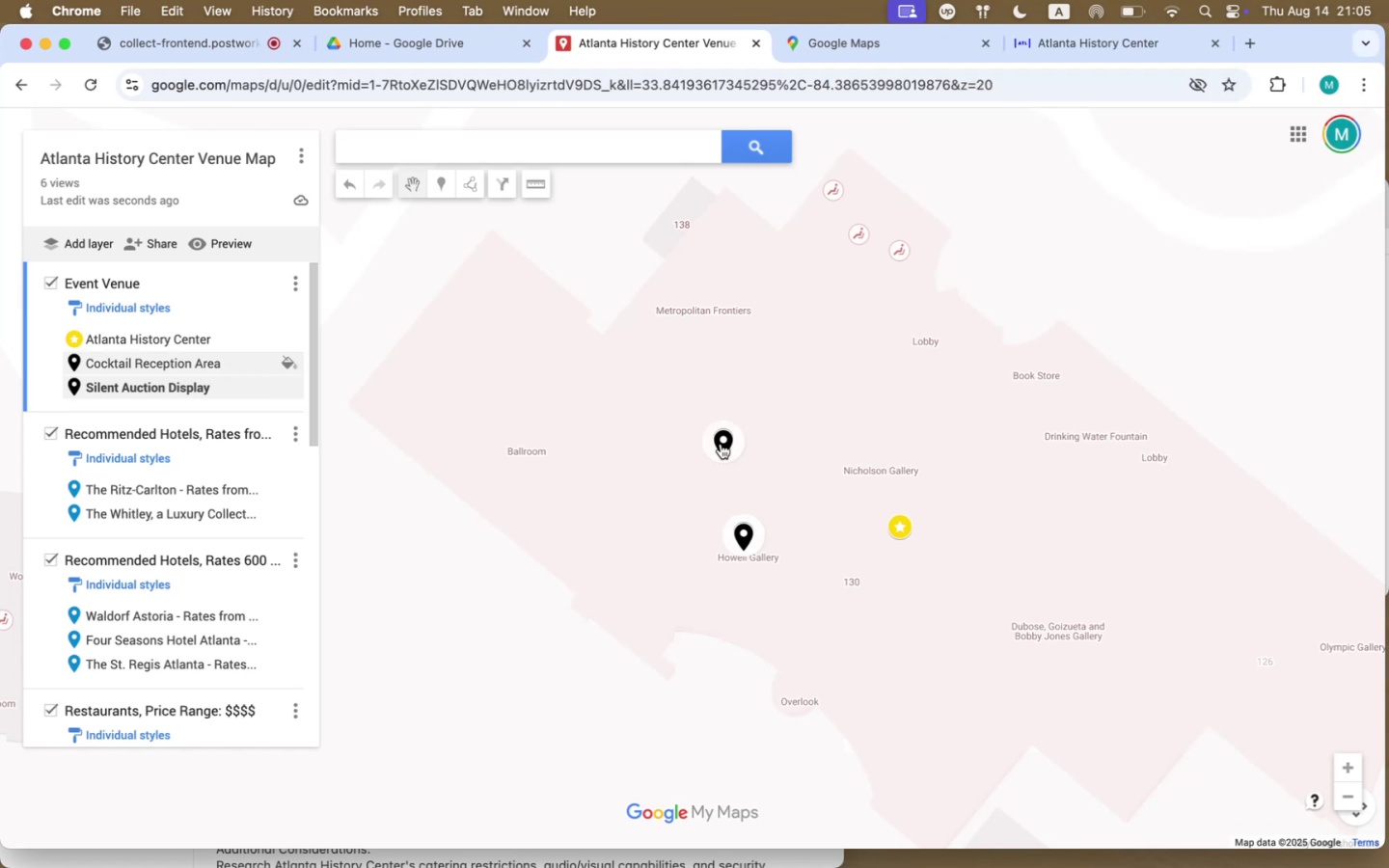 
wait(5.2)
 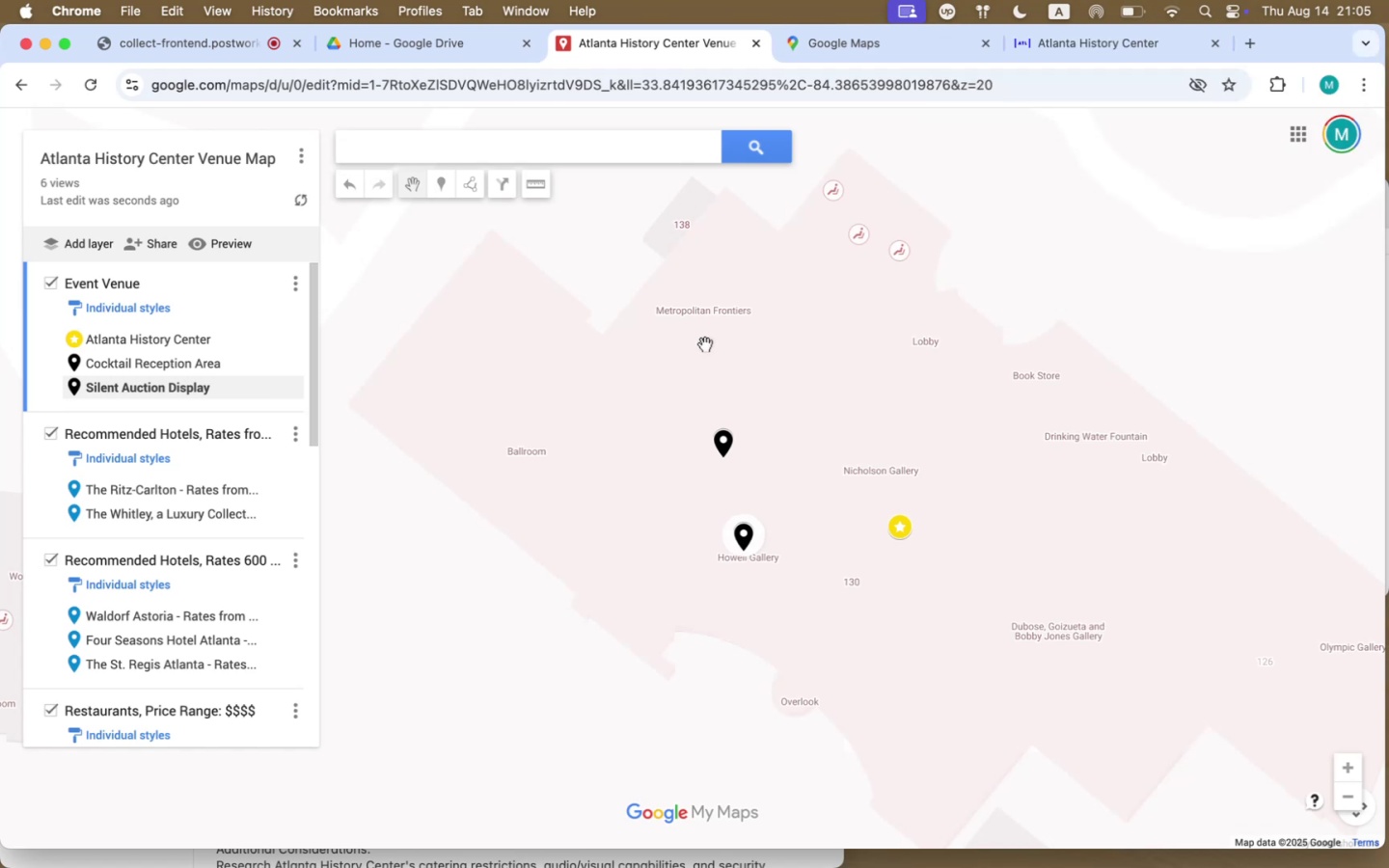 
key(Meta+Tab)
 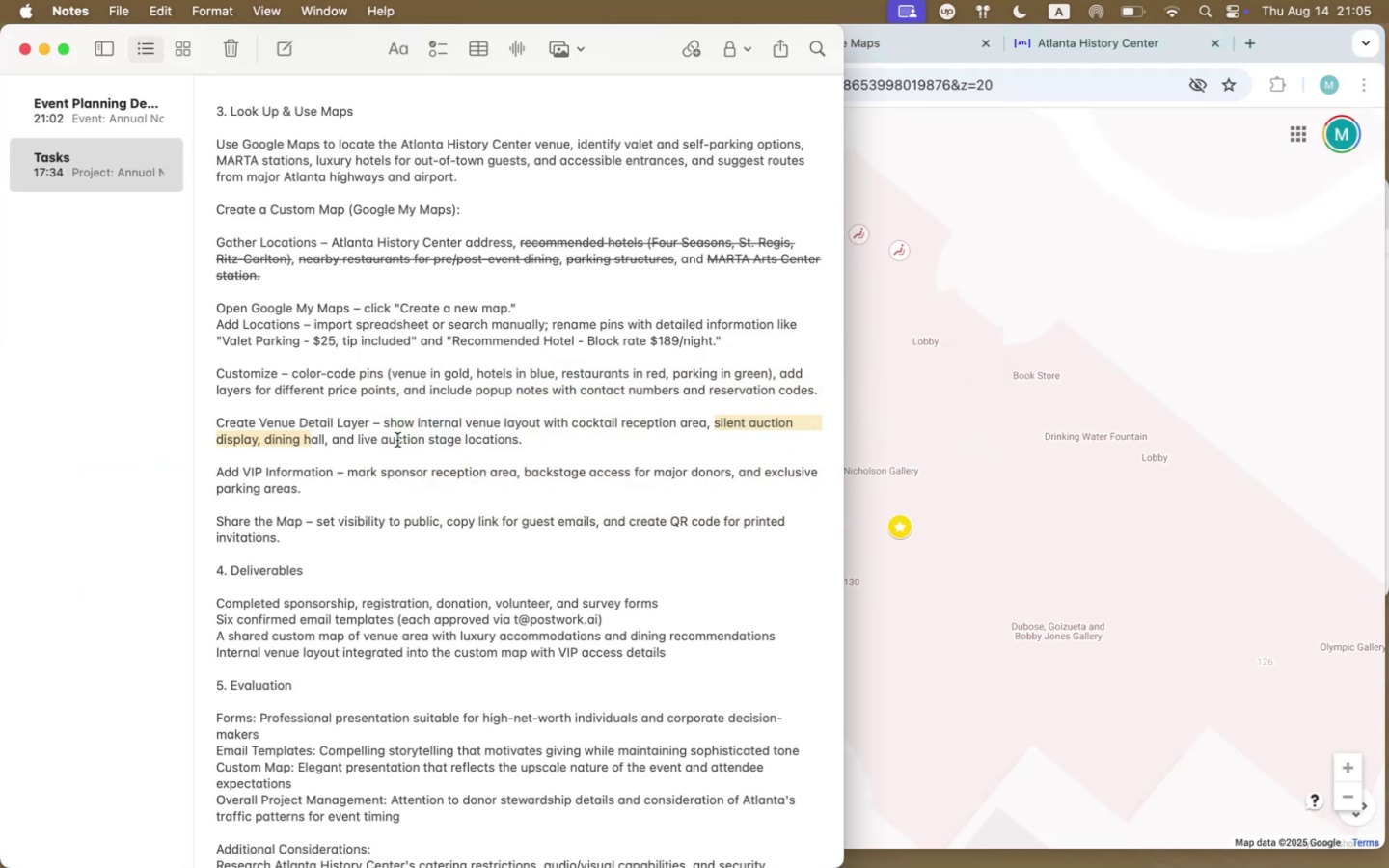 
left_click_drag(start_coordinate=[356, 439], to_coordinate=[461, 440])
 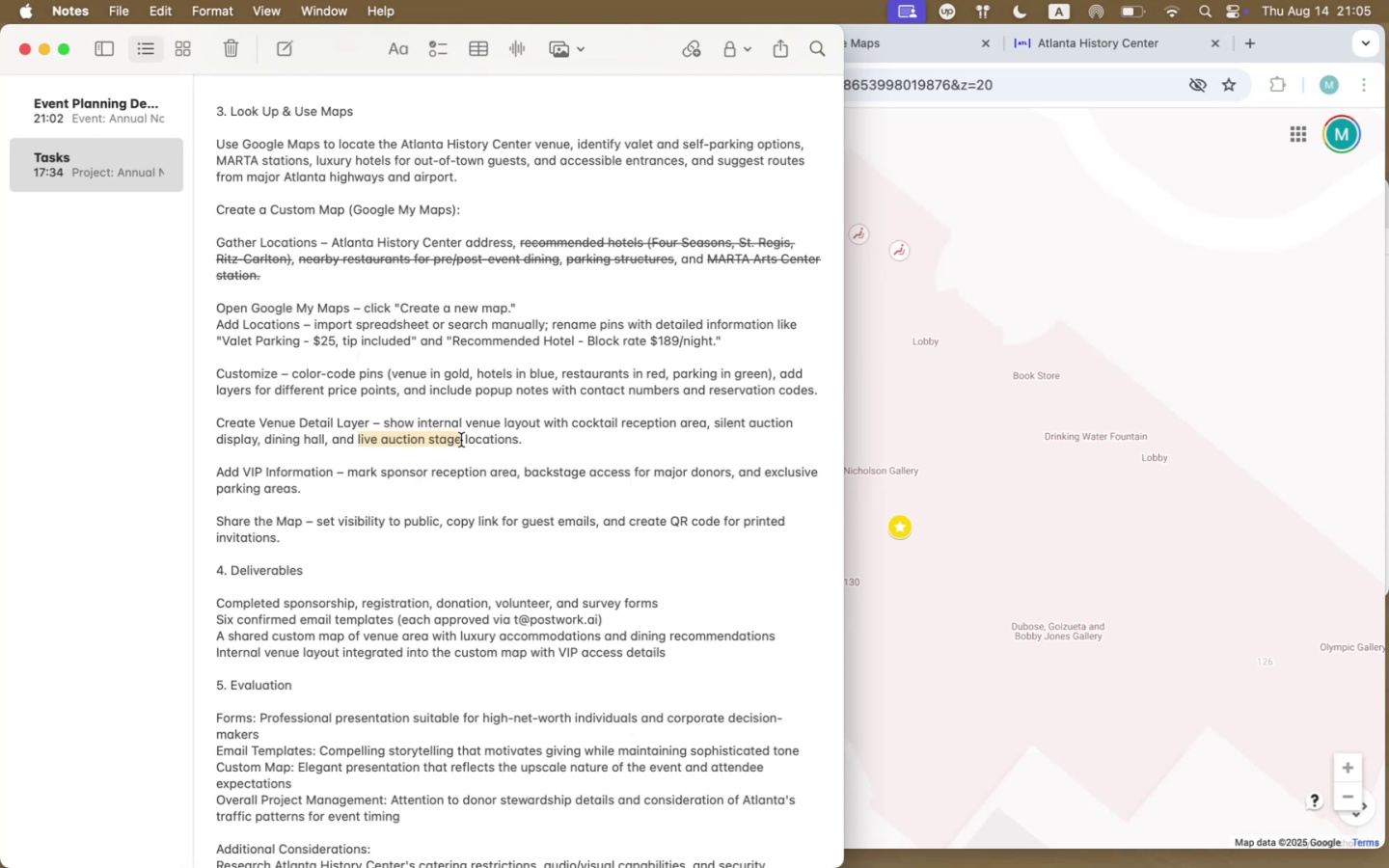 
key(Meta+CommandLeft)
 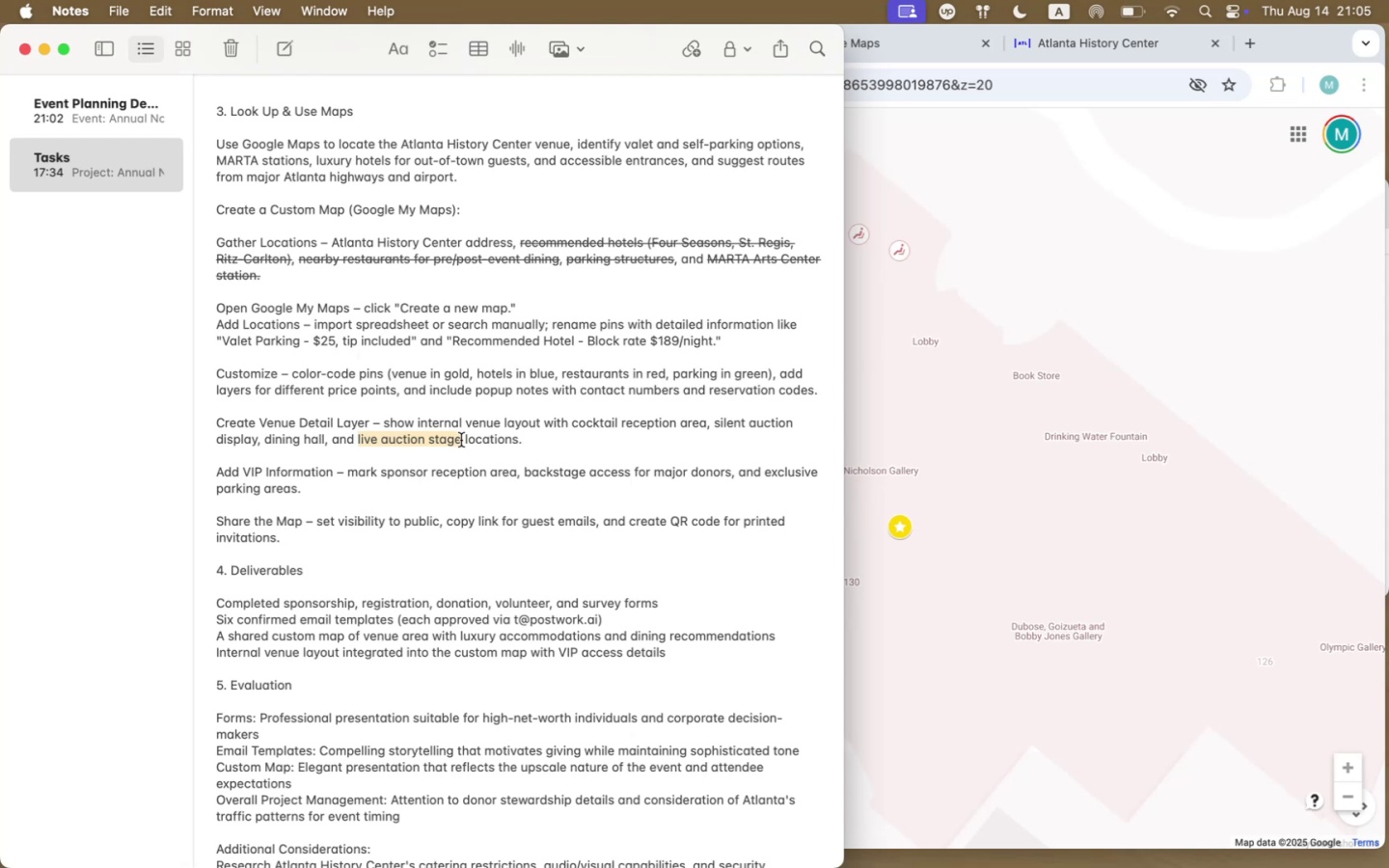 
key(Meta+C)
 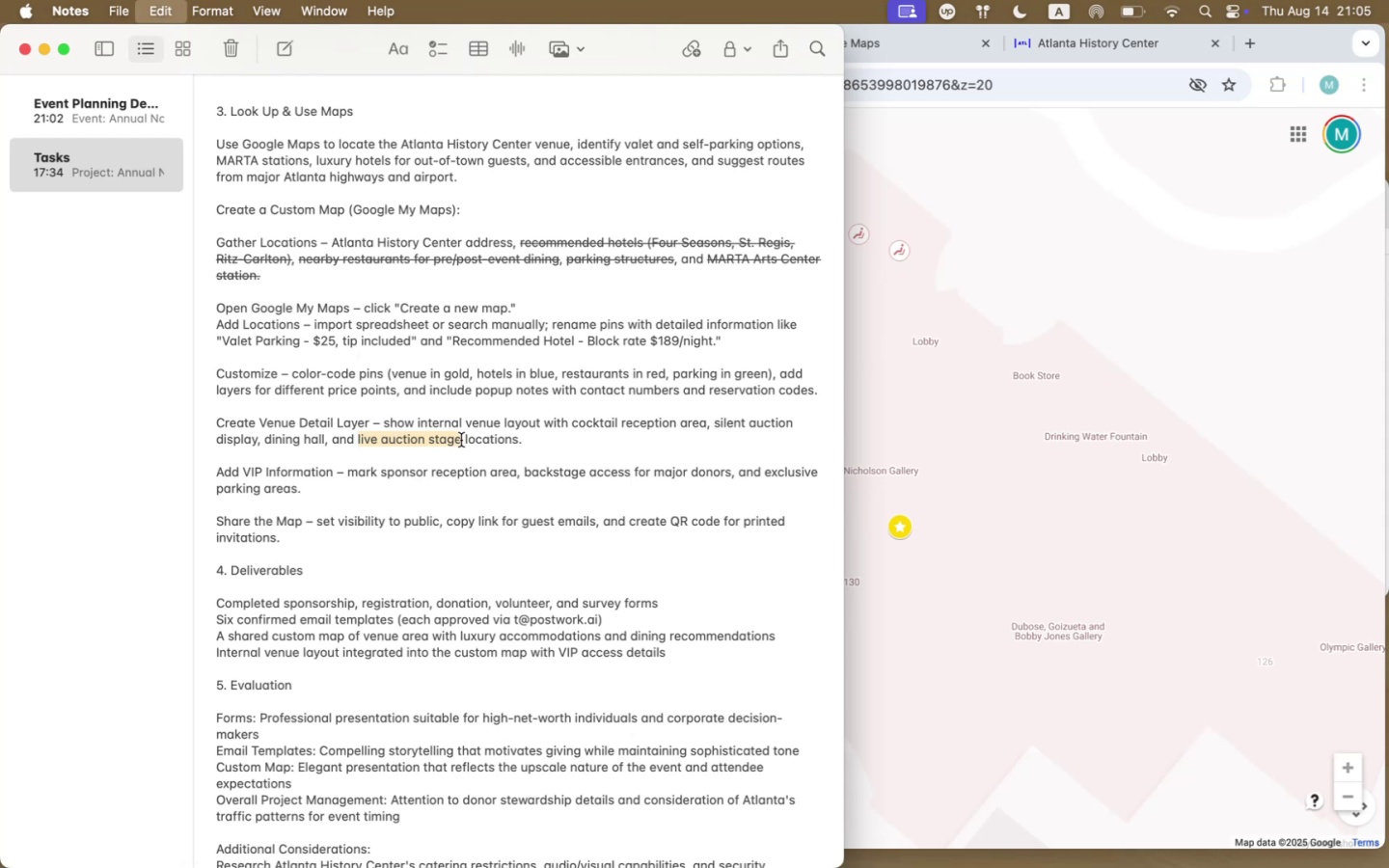 
key(Meta+Tab)
 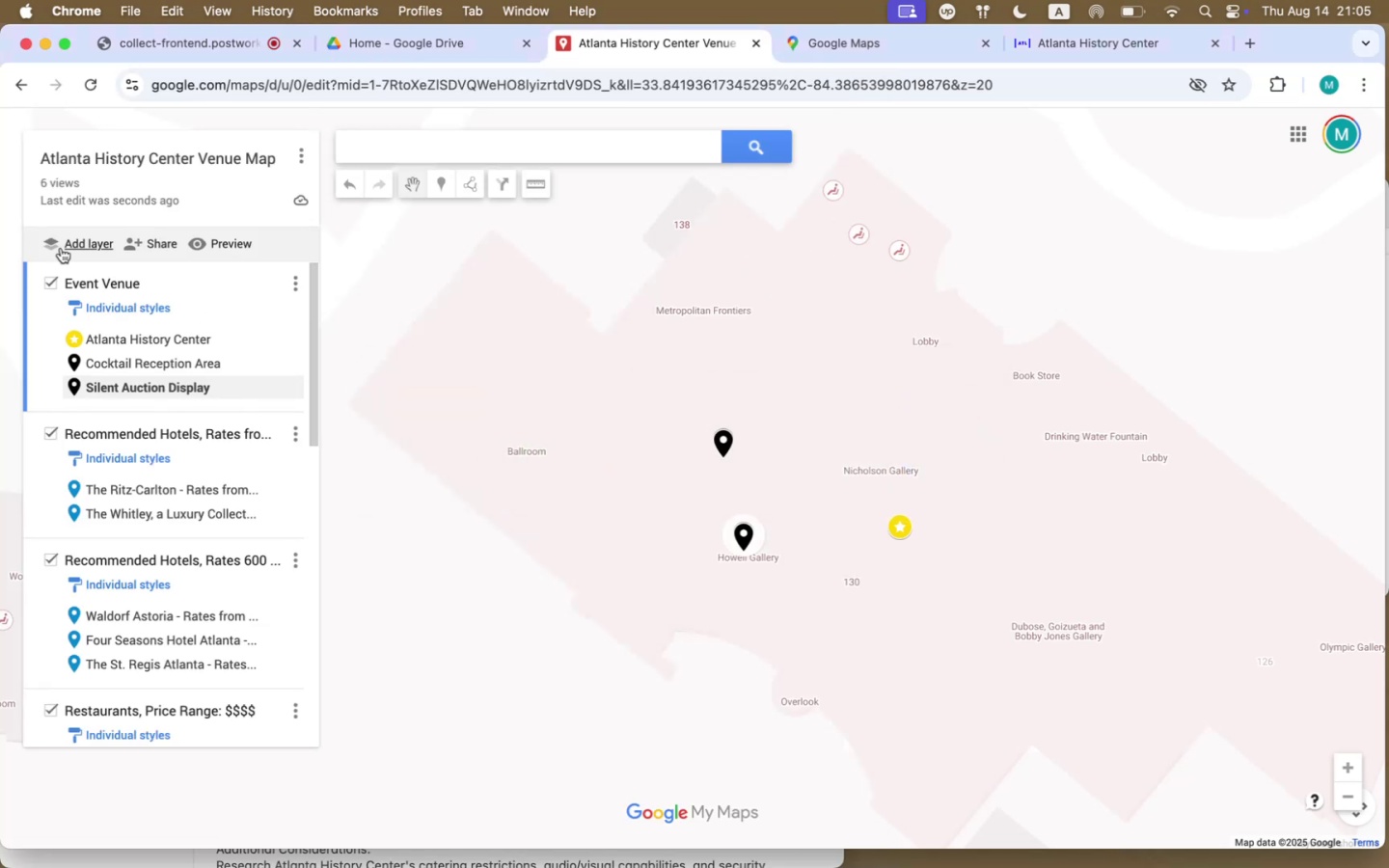 
wait(5.67)
 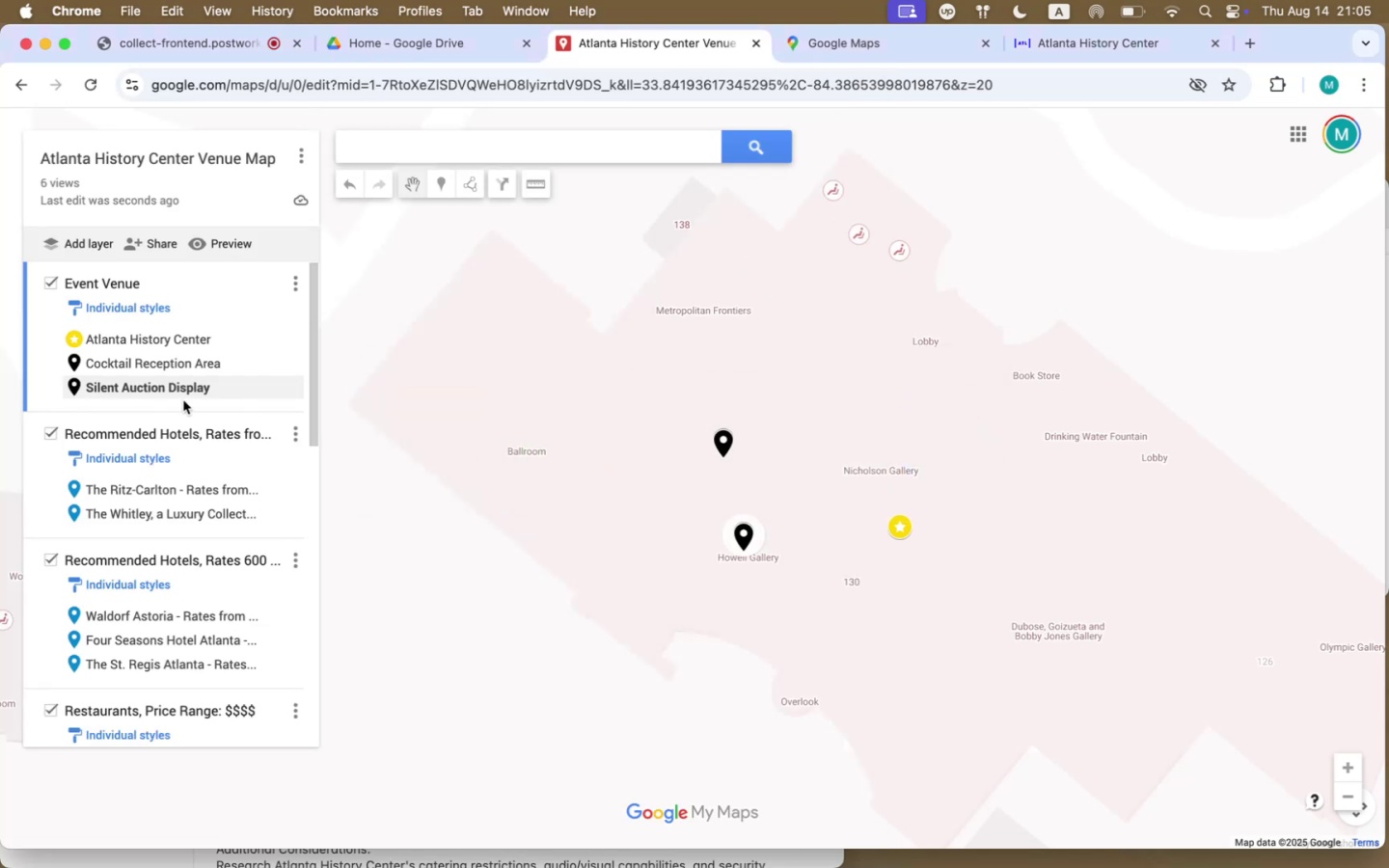 
left_click([449, 180])
 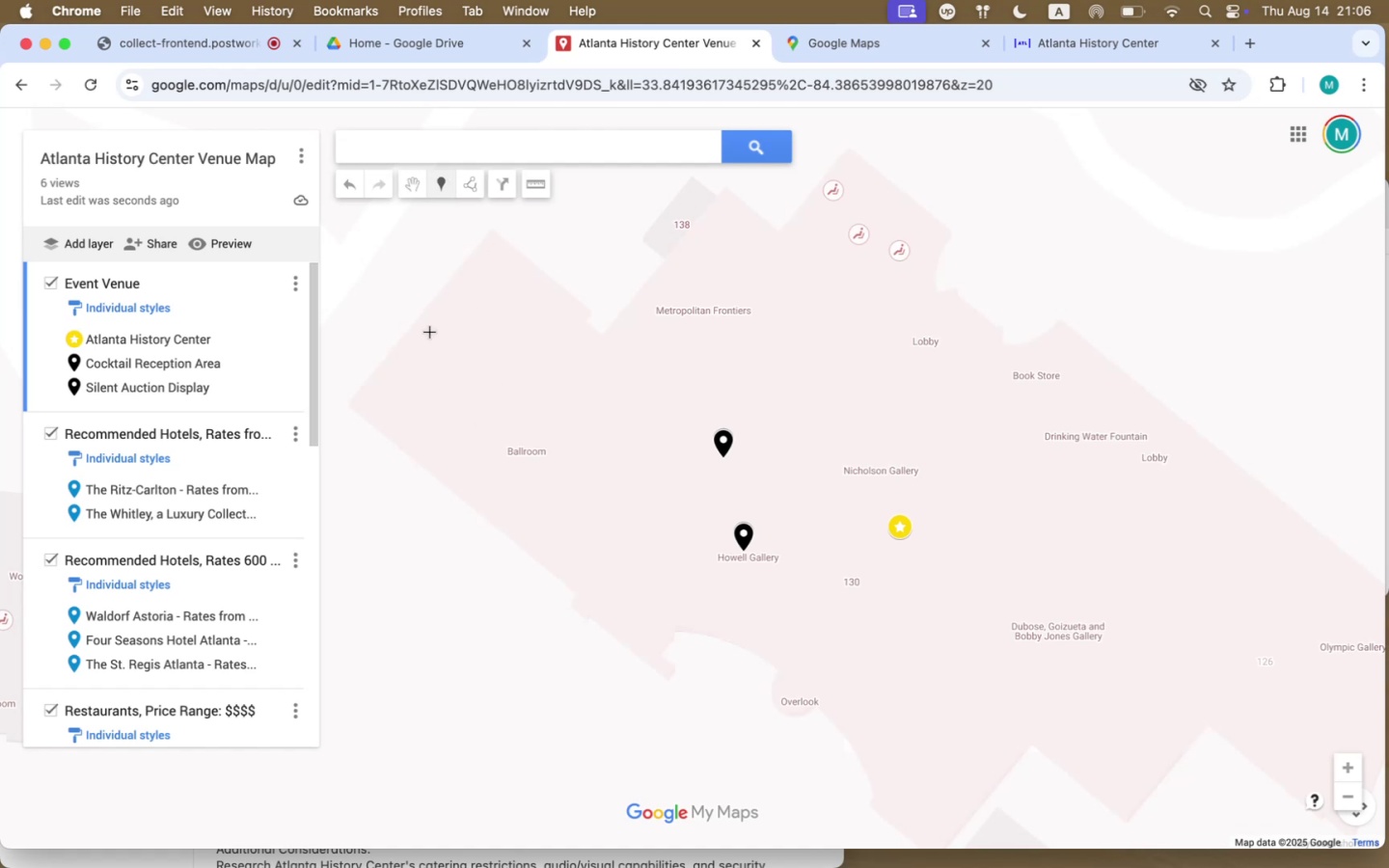 
wait(8.55)
 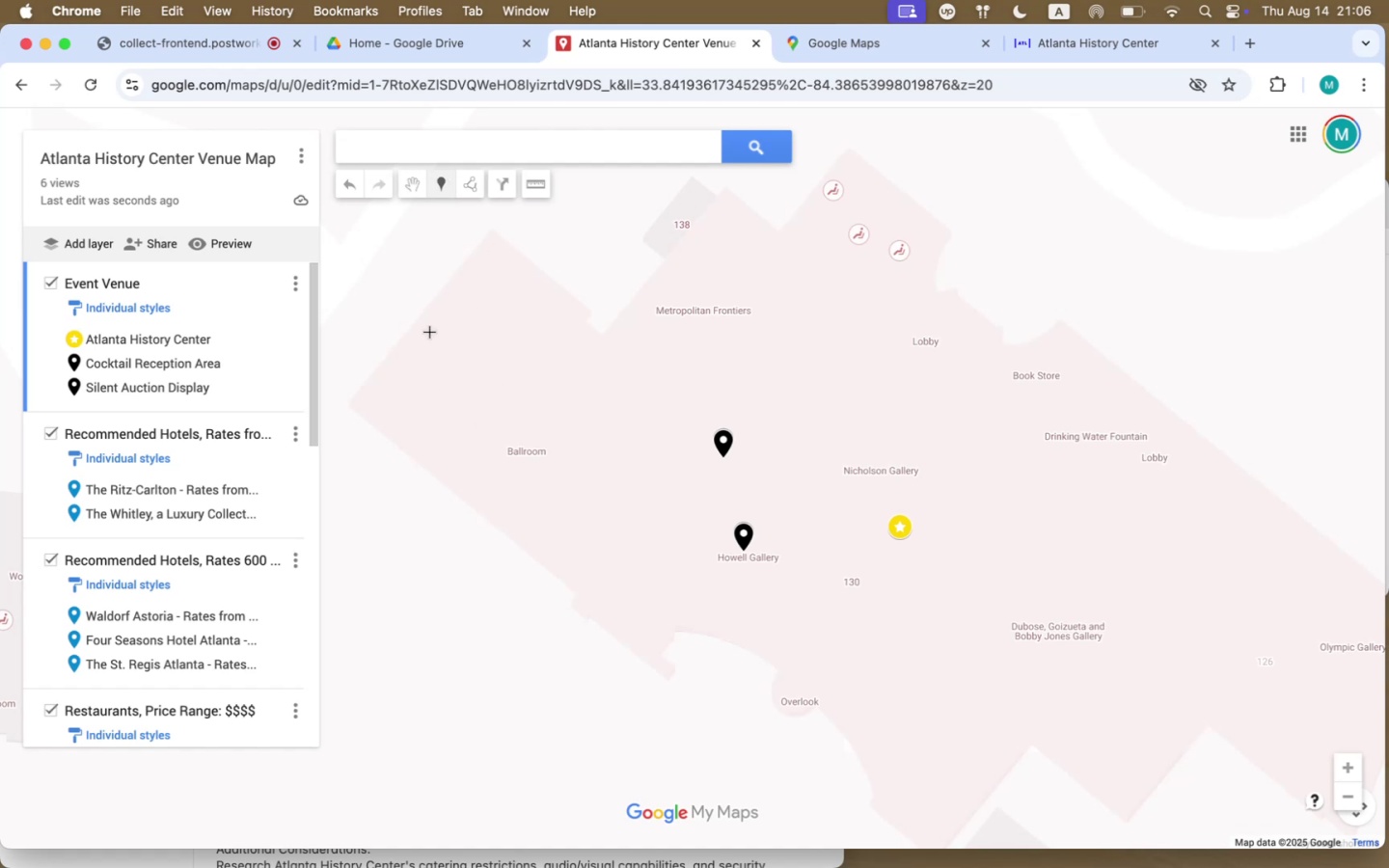 
left_click([449, 345])
 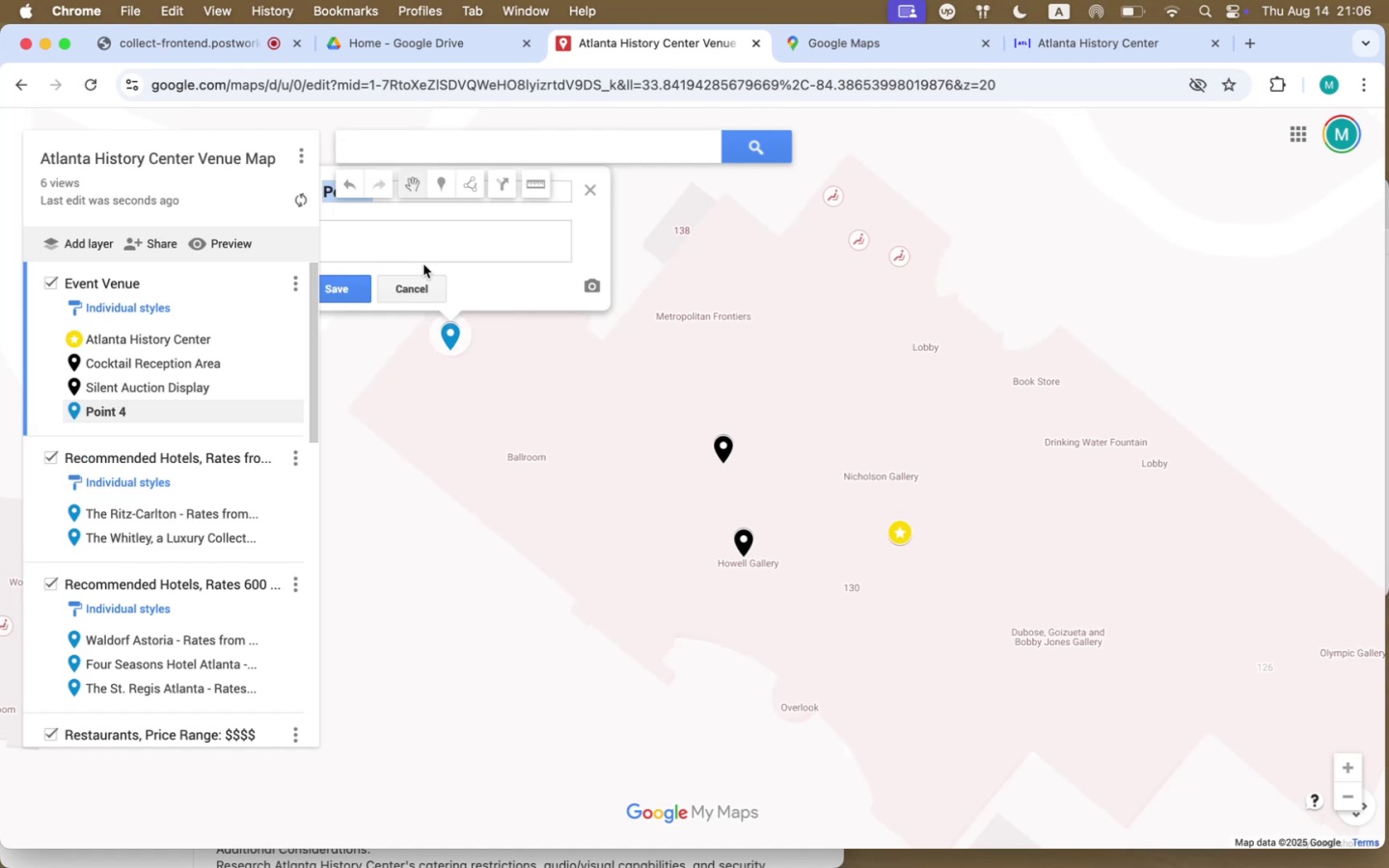 
left_click([422, 239])
 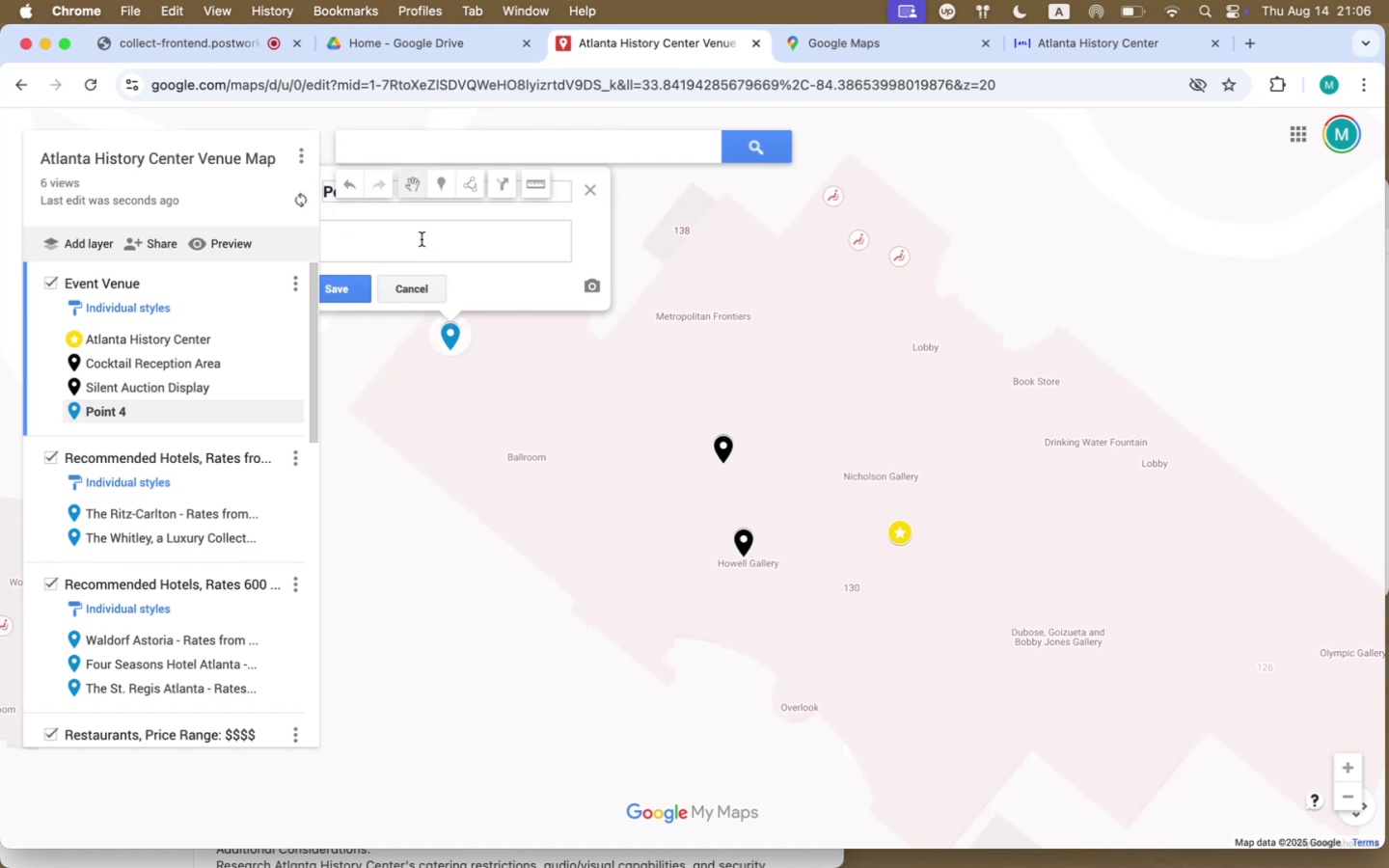 
key(Meta+V)
 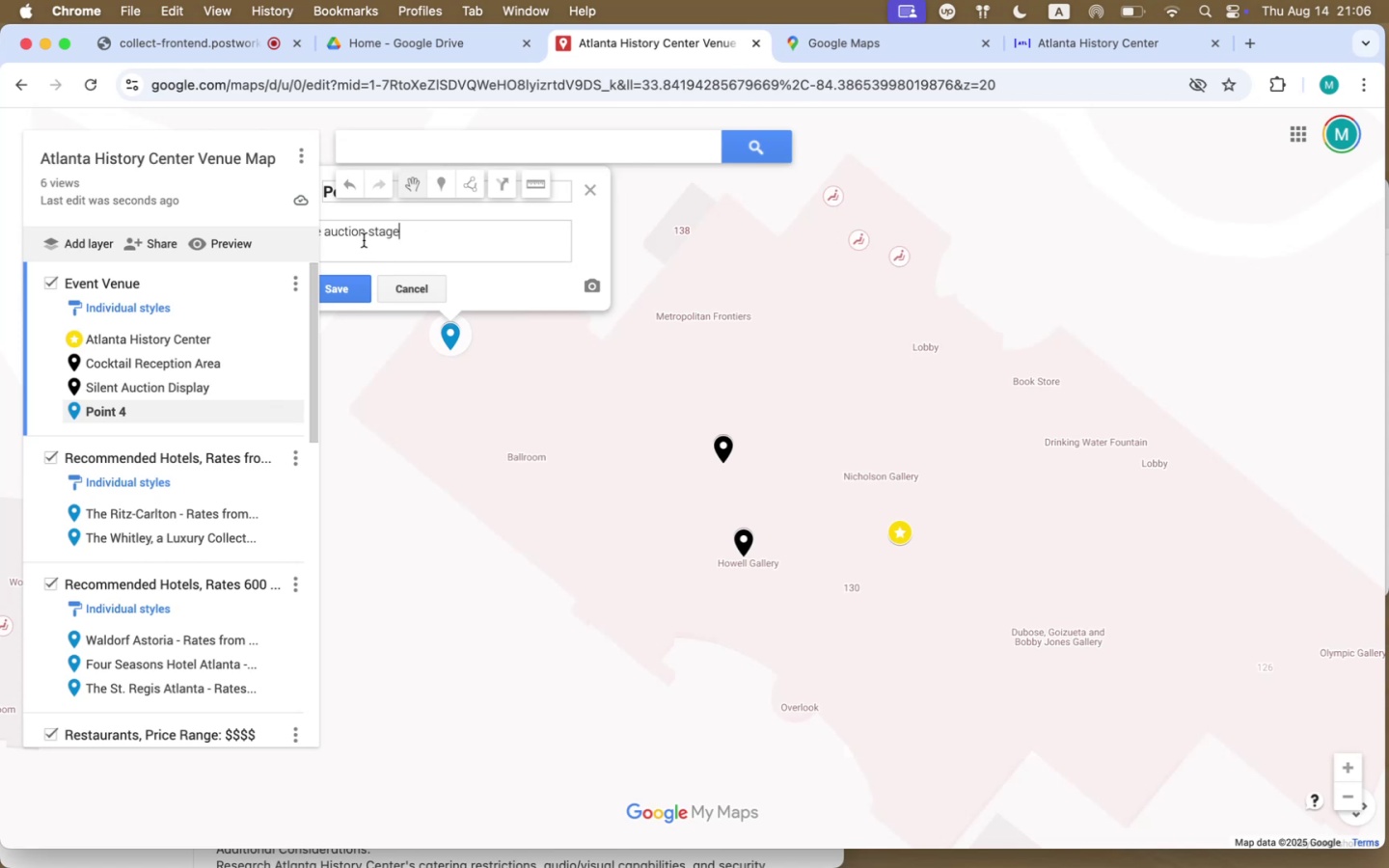 
left_click([376, 232])
 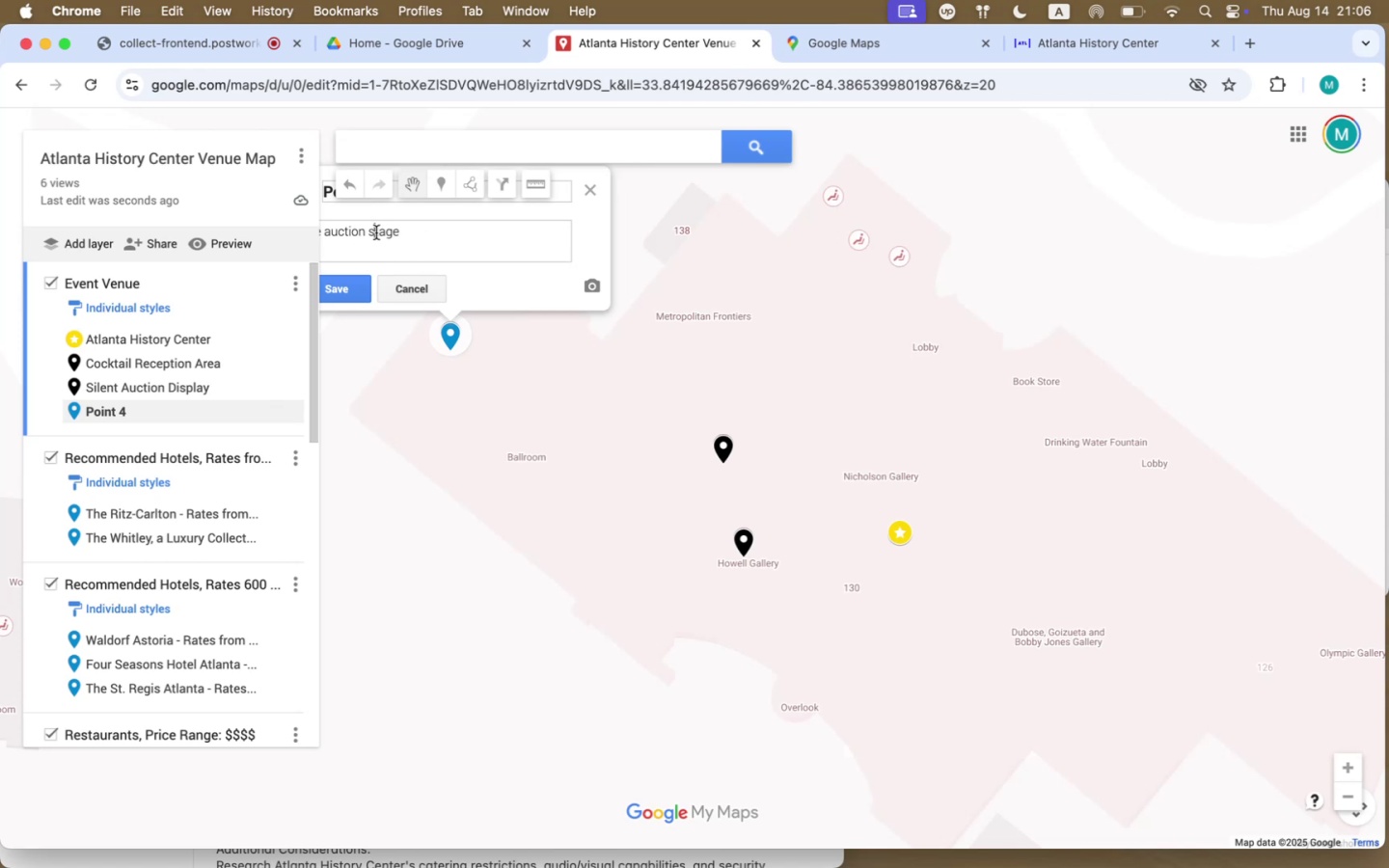 
key(Backspace)
 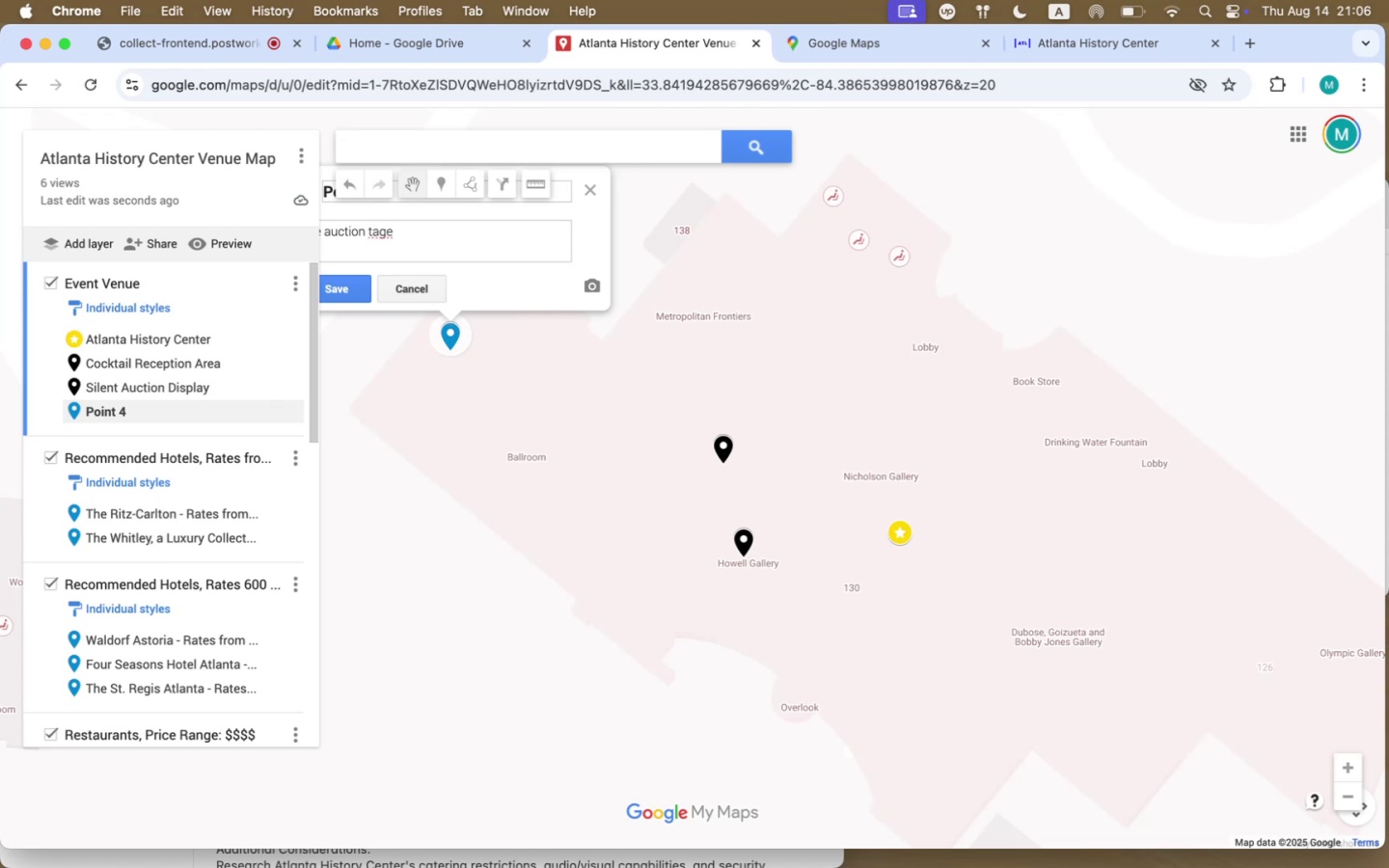 
key(Shift+S)
 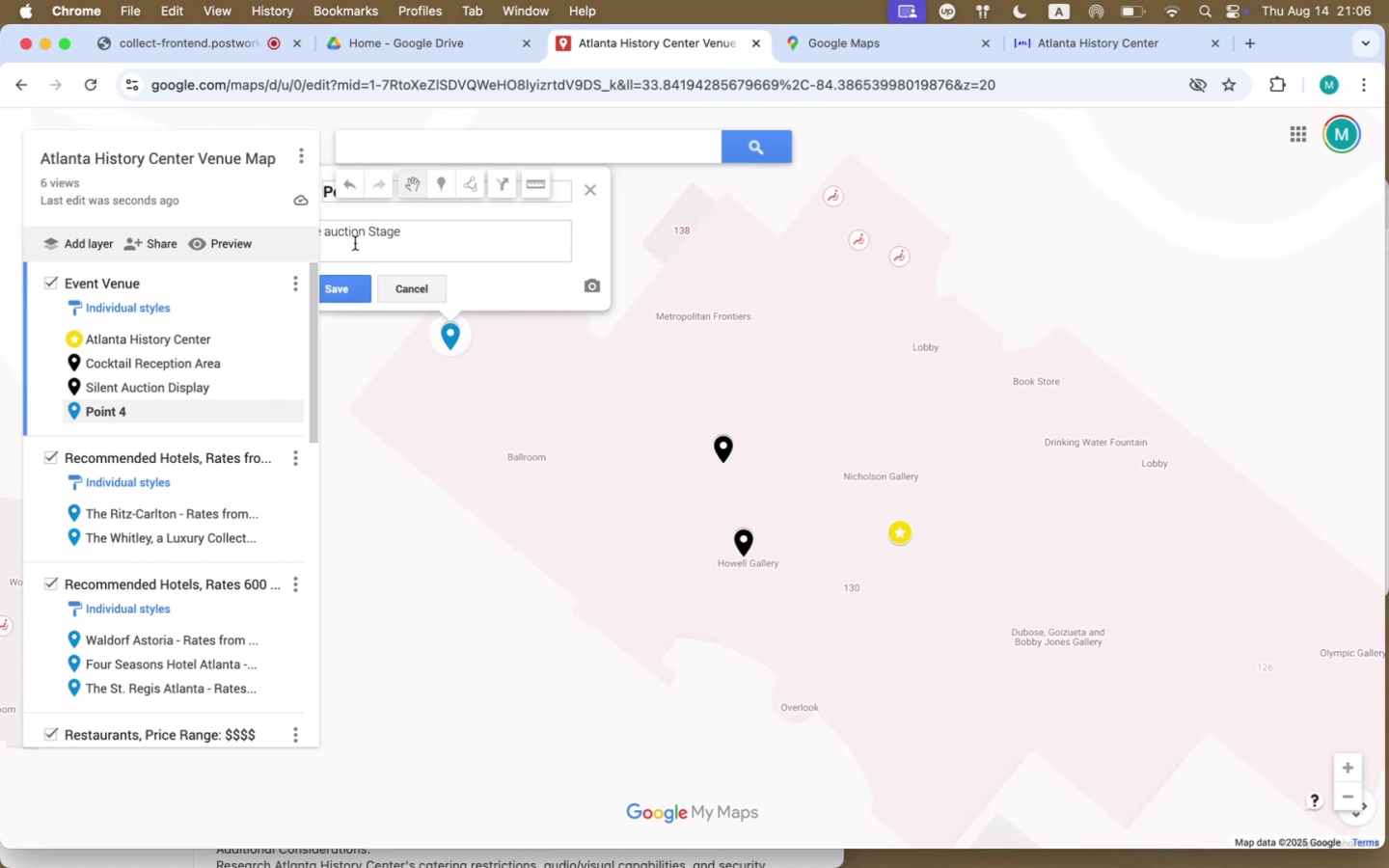 
left_click([329, 226])
 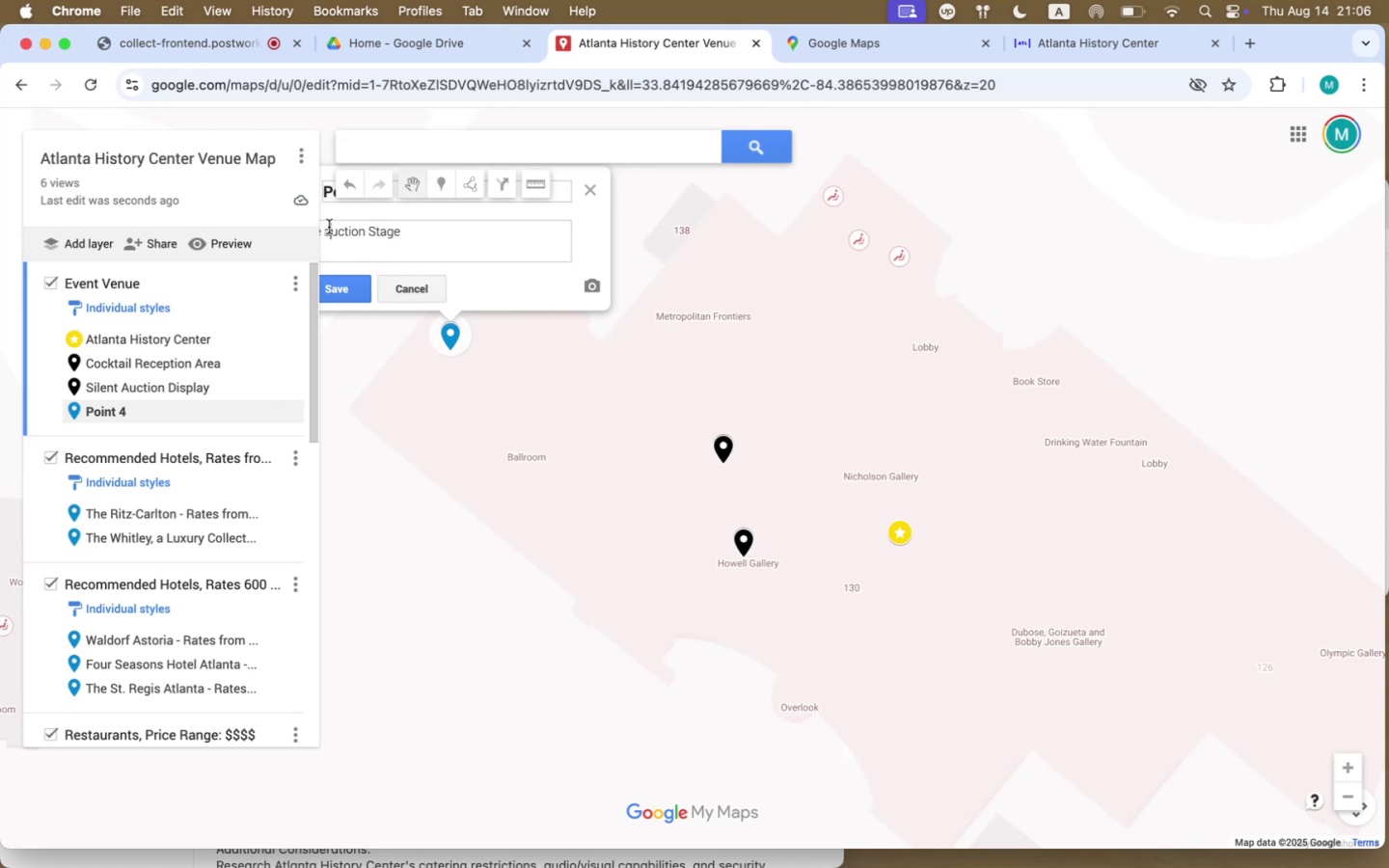 
key(Backspace)
 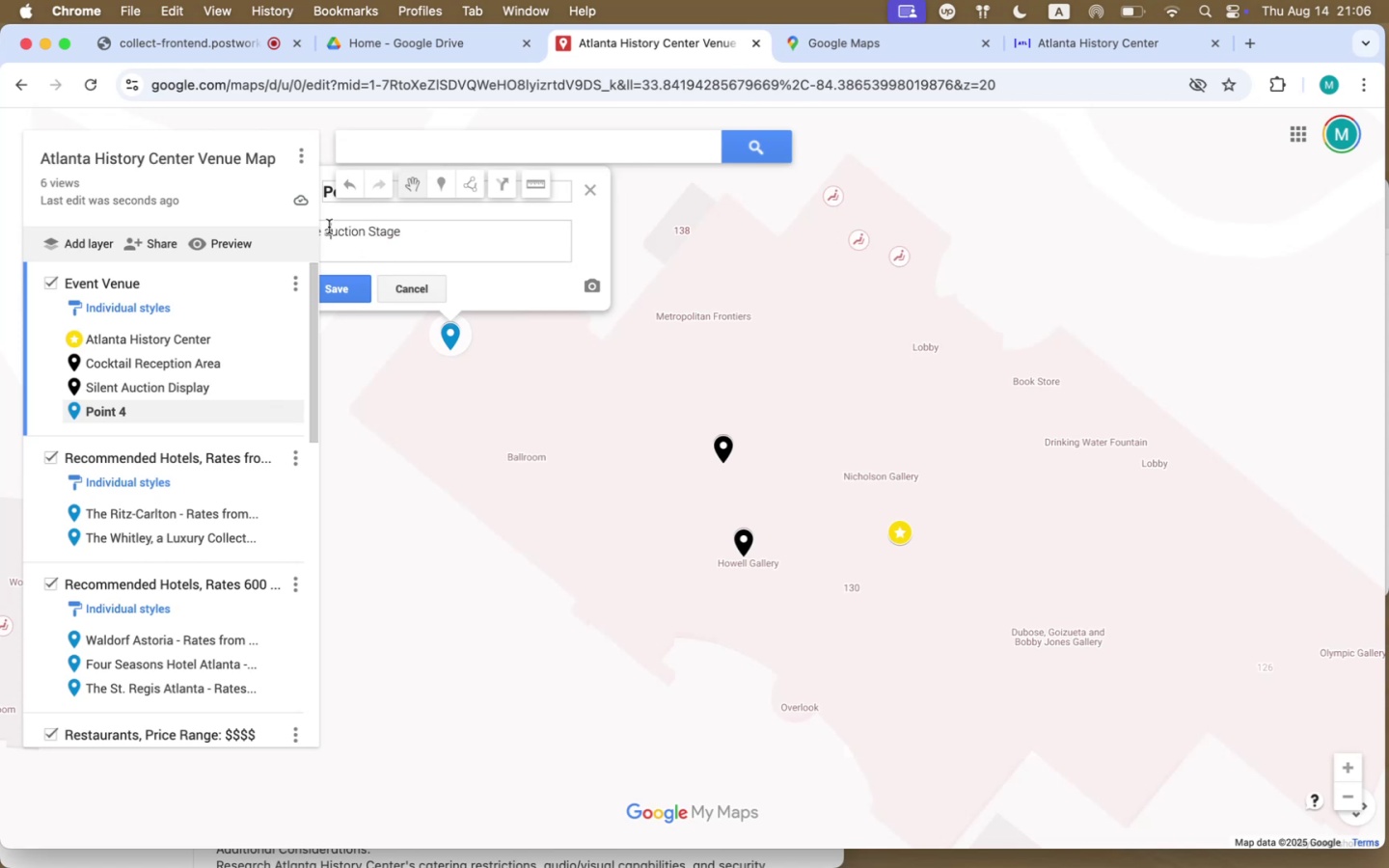 
key(Shift+ShiftLeft)
 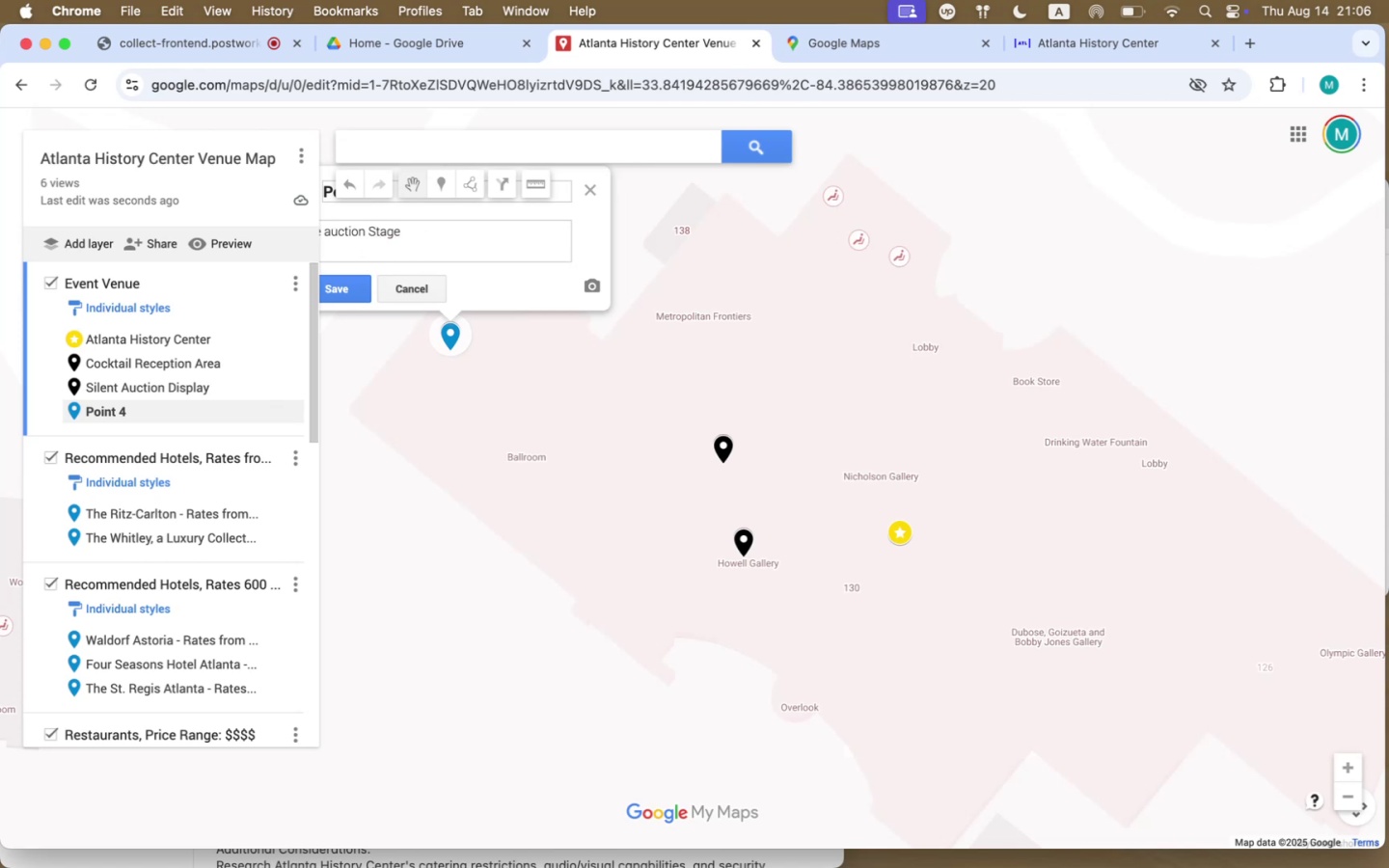 
key(Shift+A)
 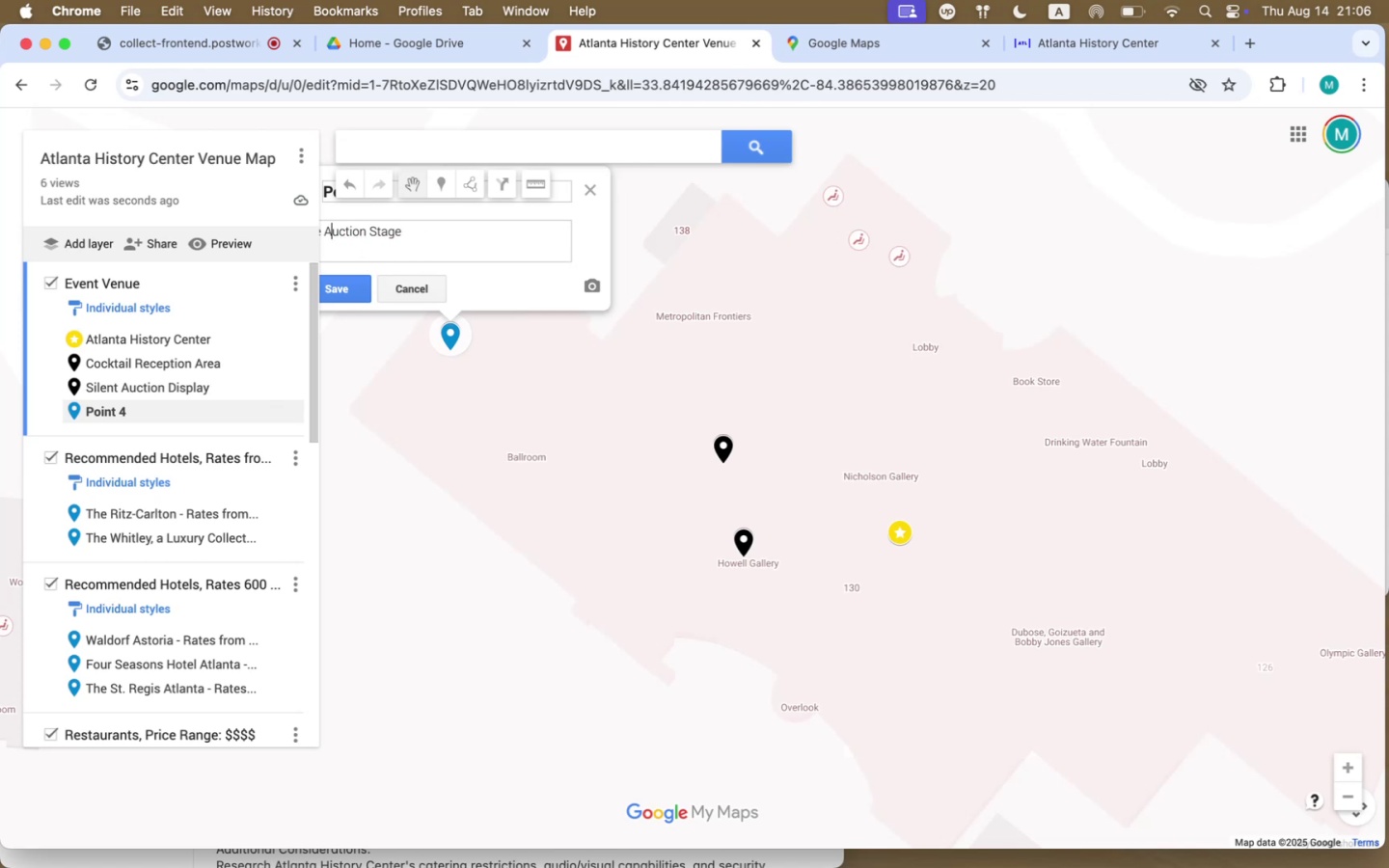 
hold_key(key=CommandLeft, duration=0.86)
 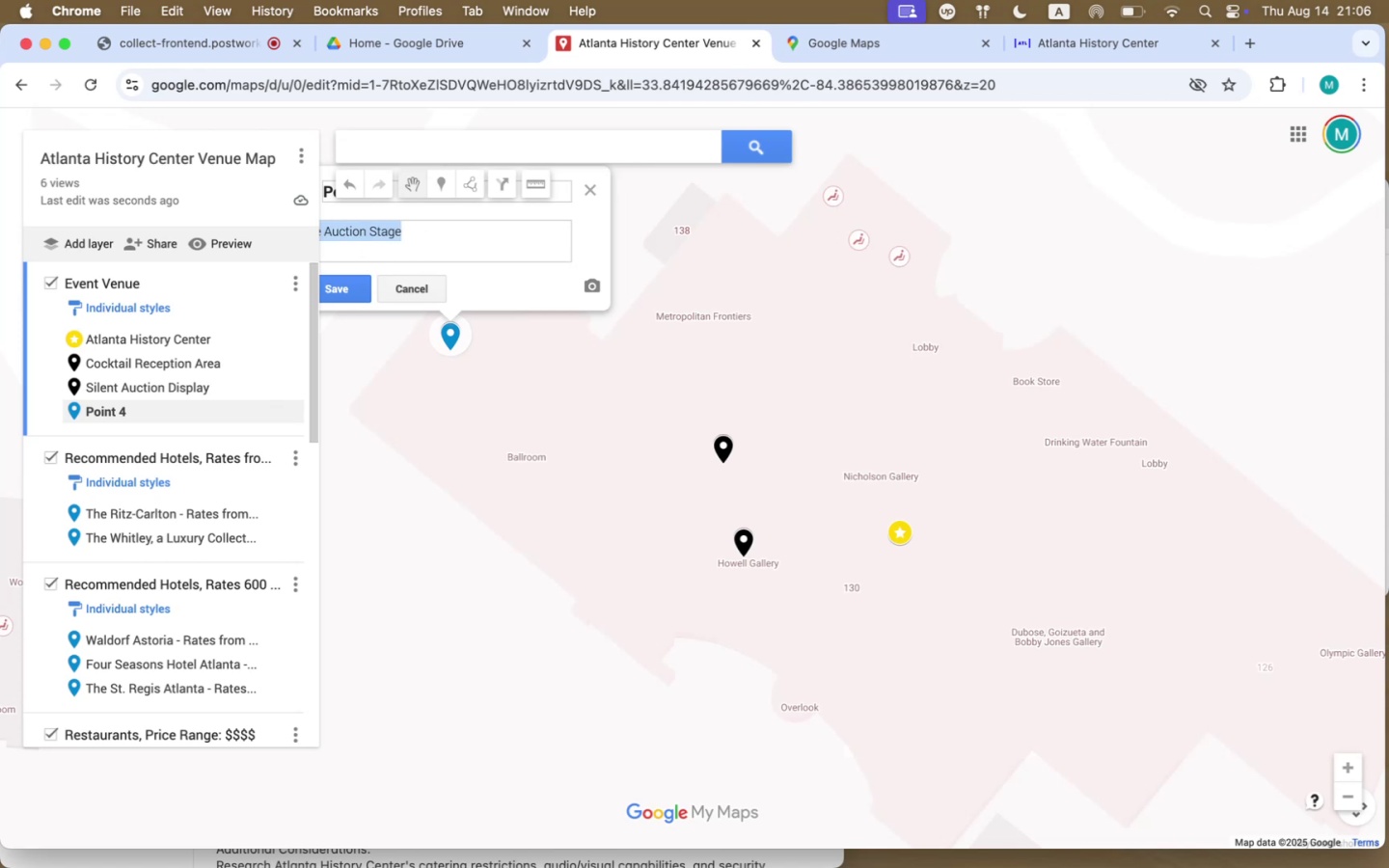 
hold_key(key=A, duration=0.48)
 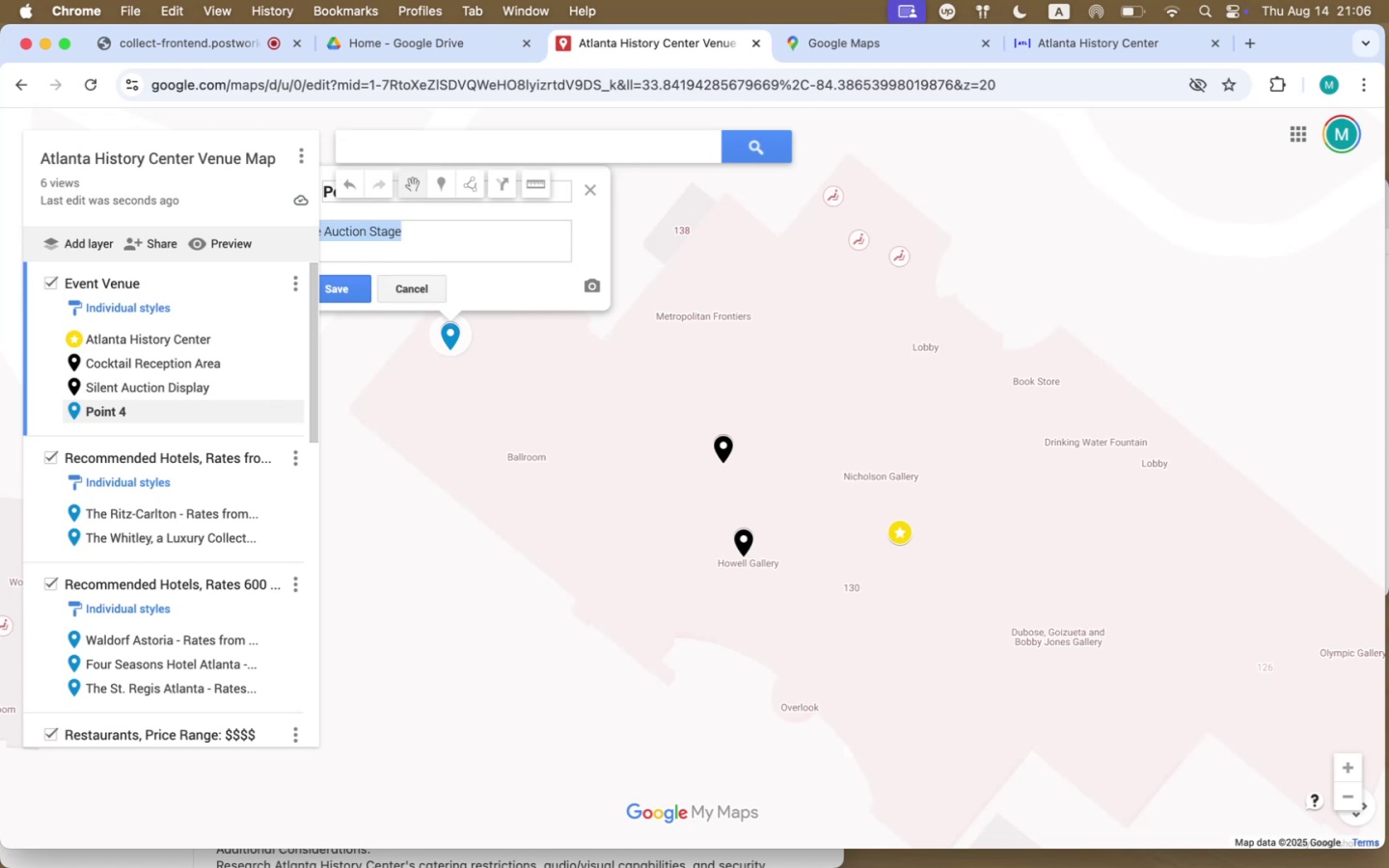 
key(ArrowLeft)
 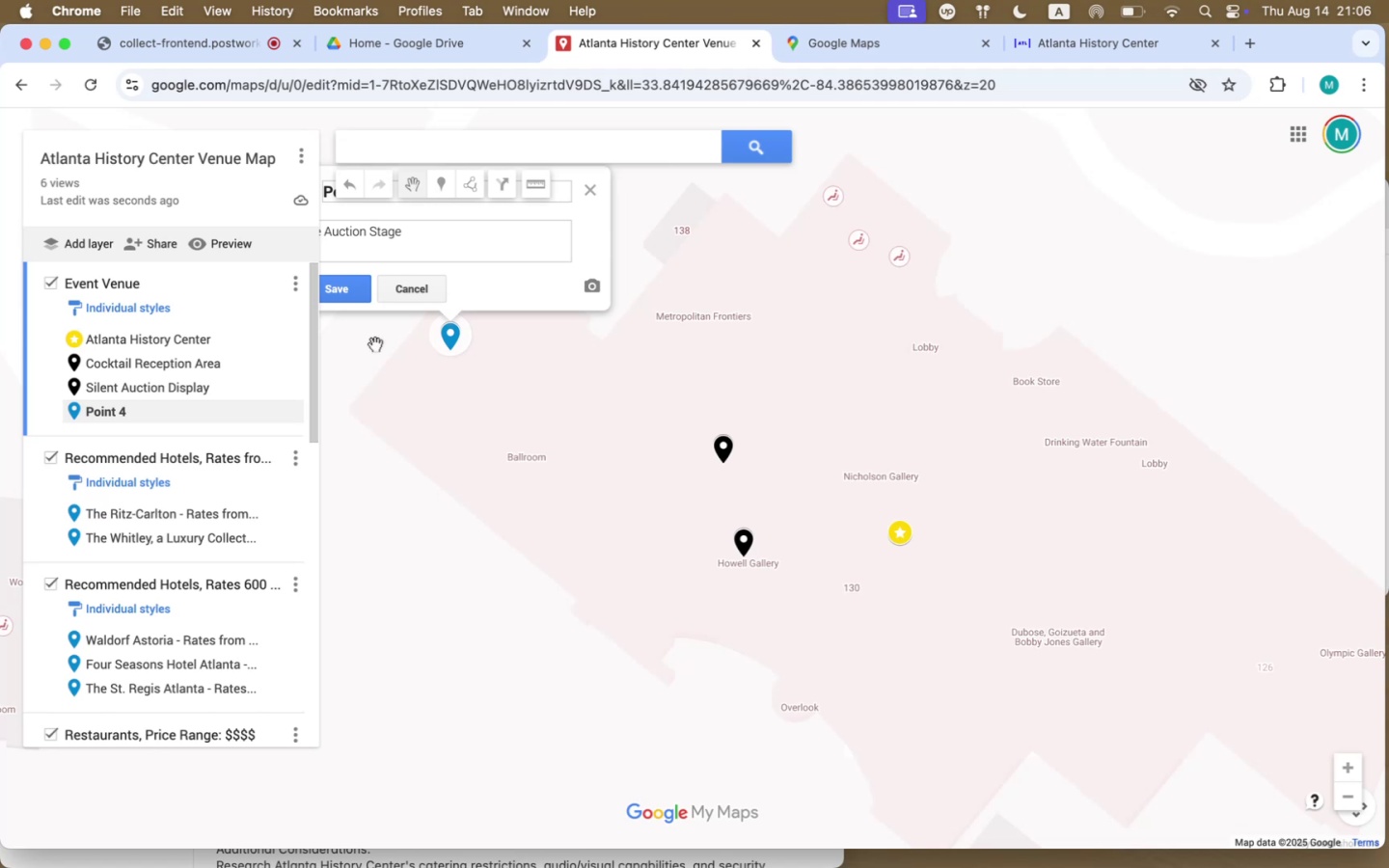 
left_click_drag(start_coordinate=[452, 452], to_coordinate=[620, 519])
 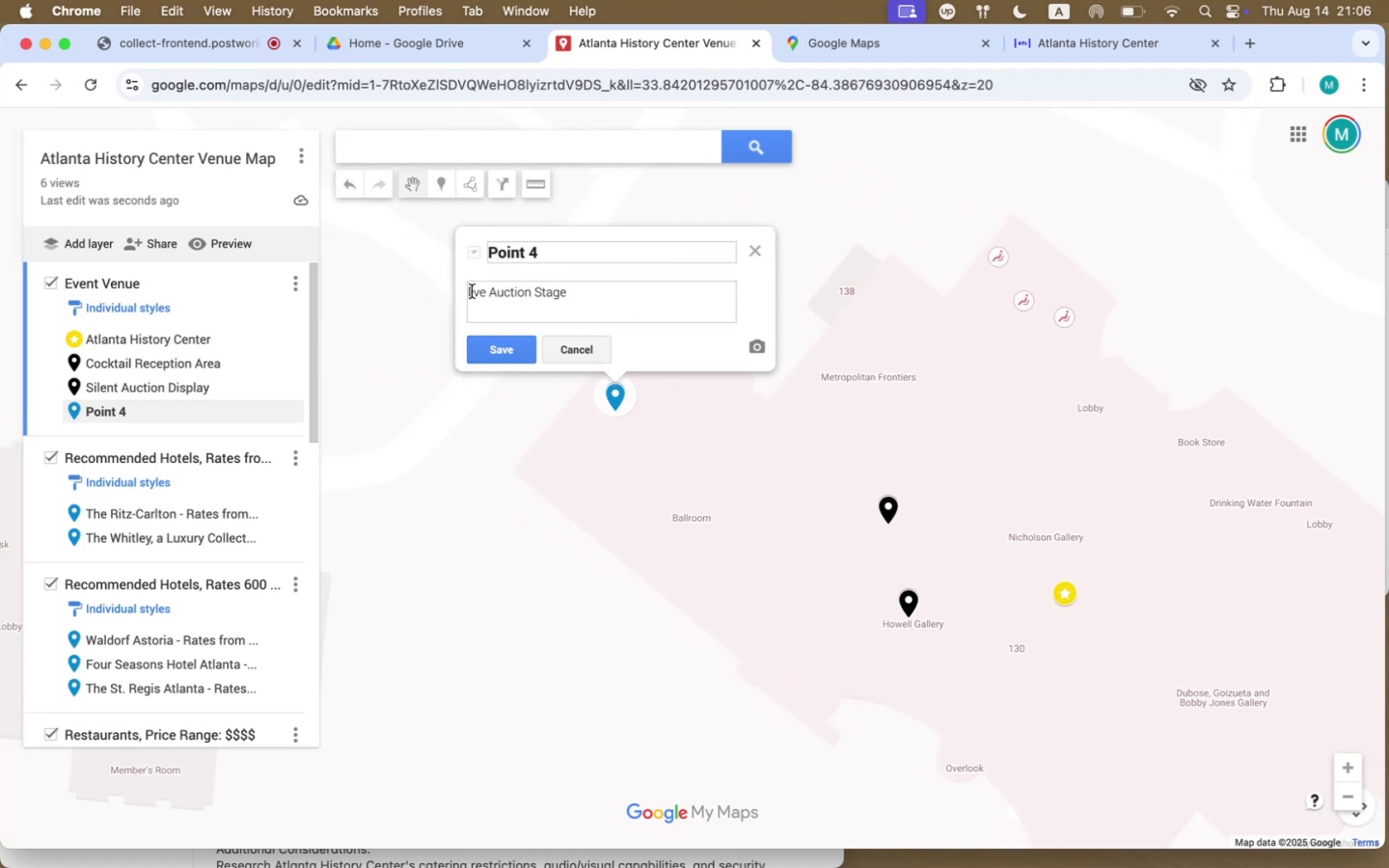 
key(ArrowLeft)
 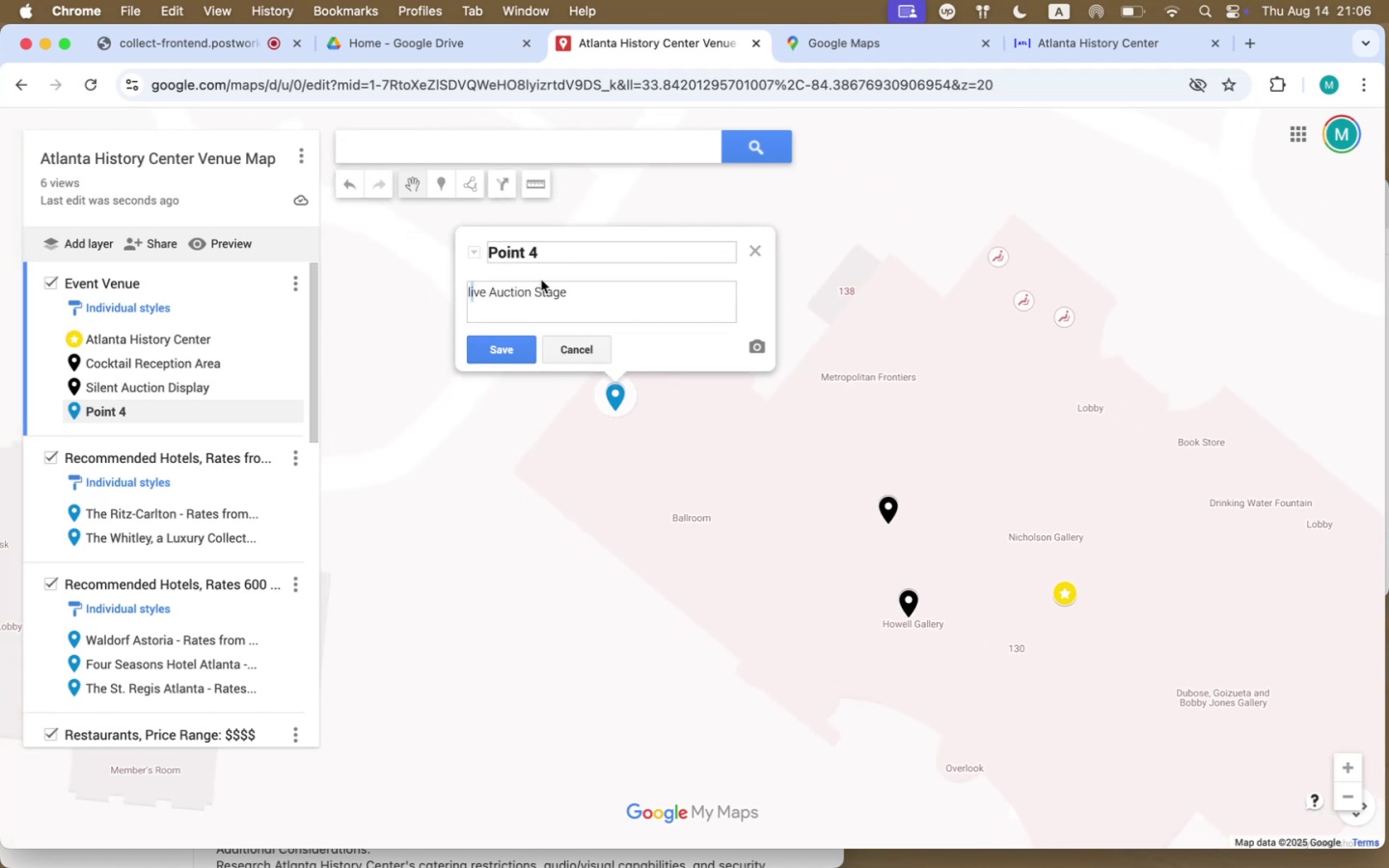 
key(Backspace)
 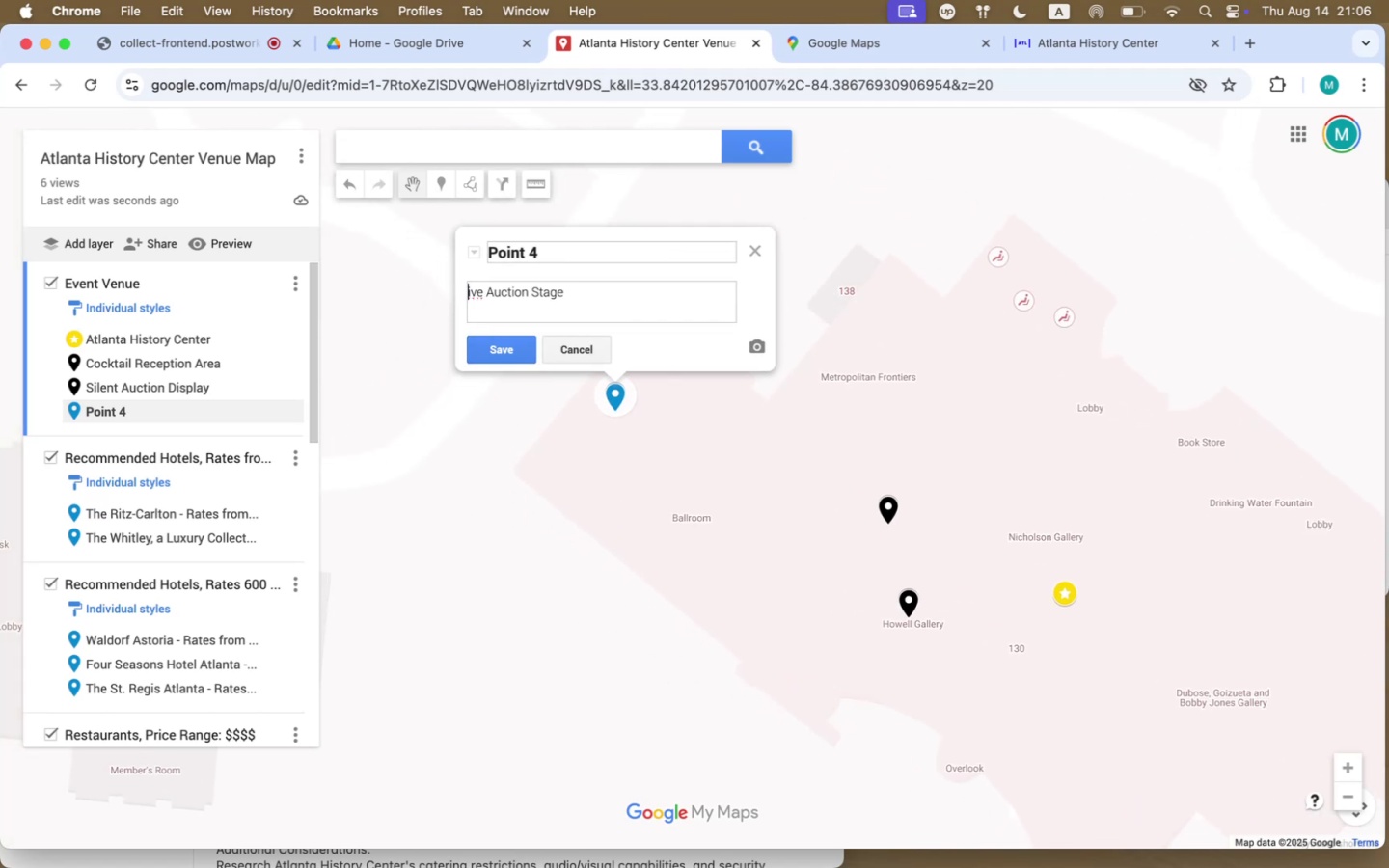 
key(Shift+L)
 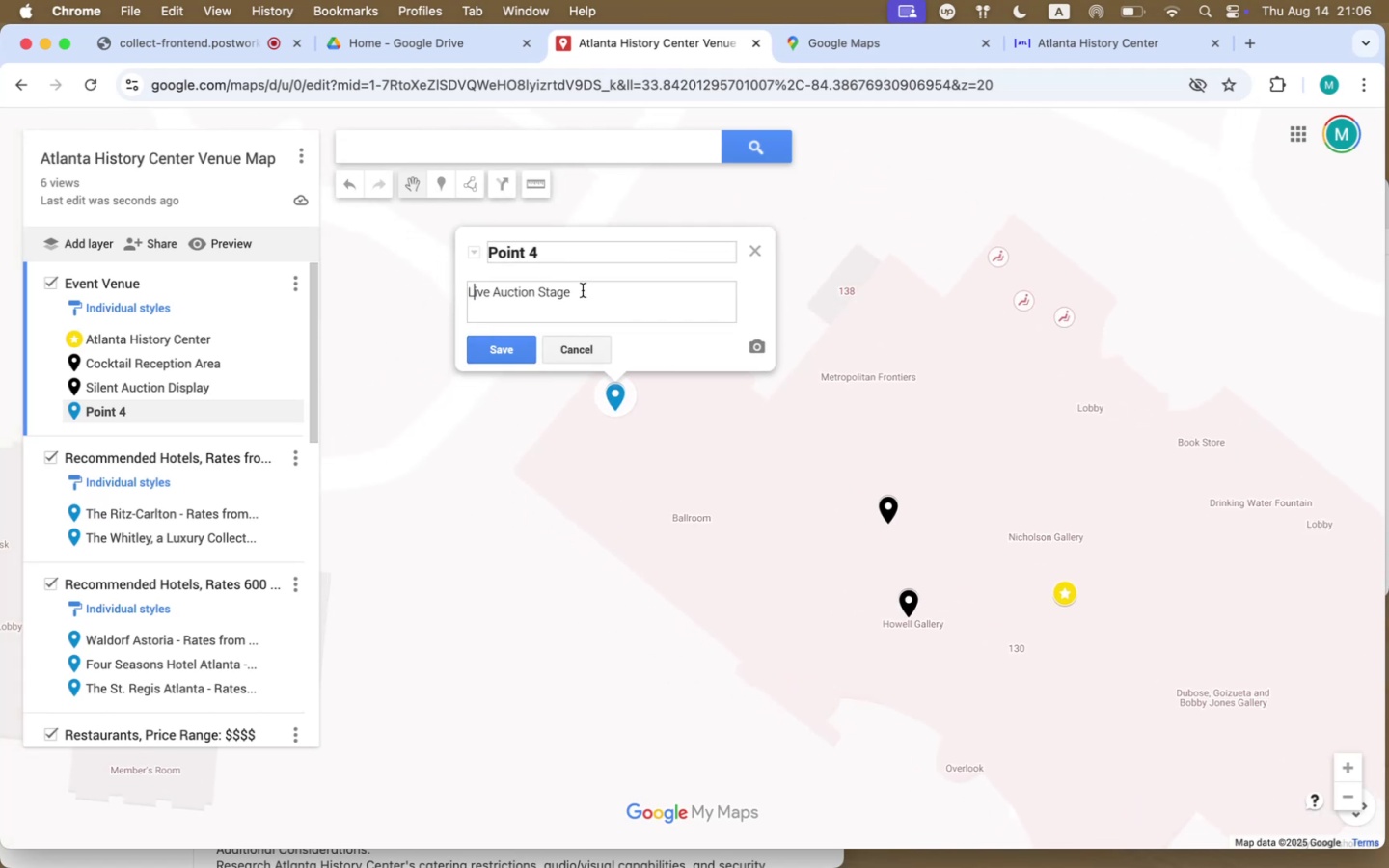 
left_click([520, 349])
 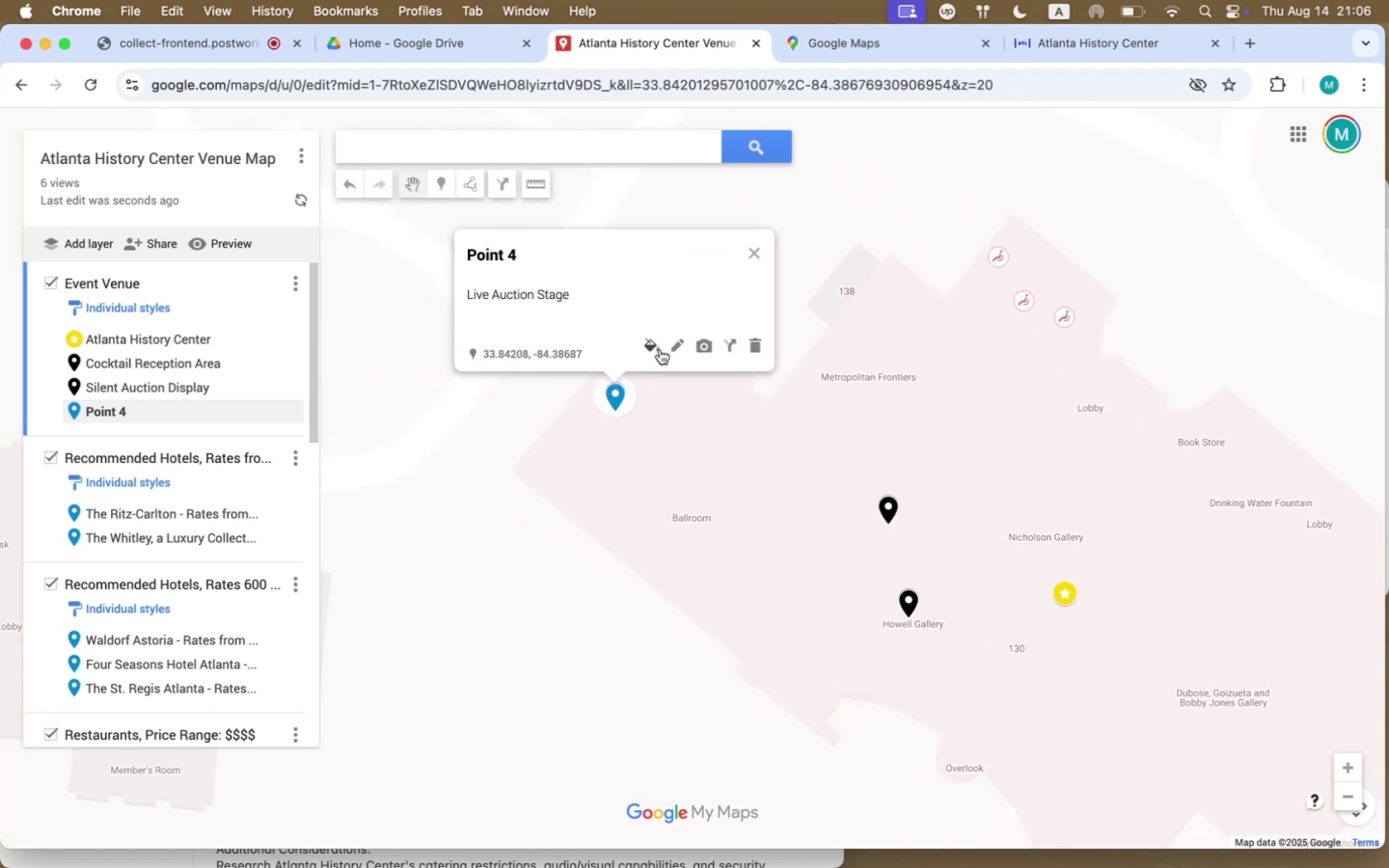 
left_click([659, 348])
 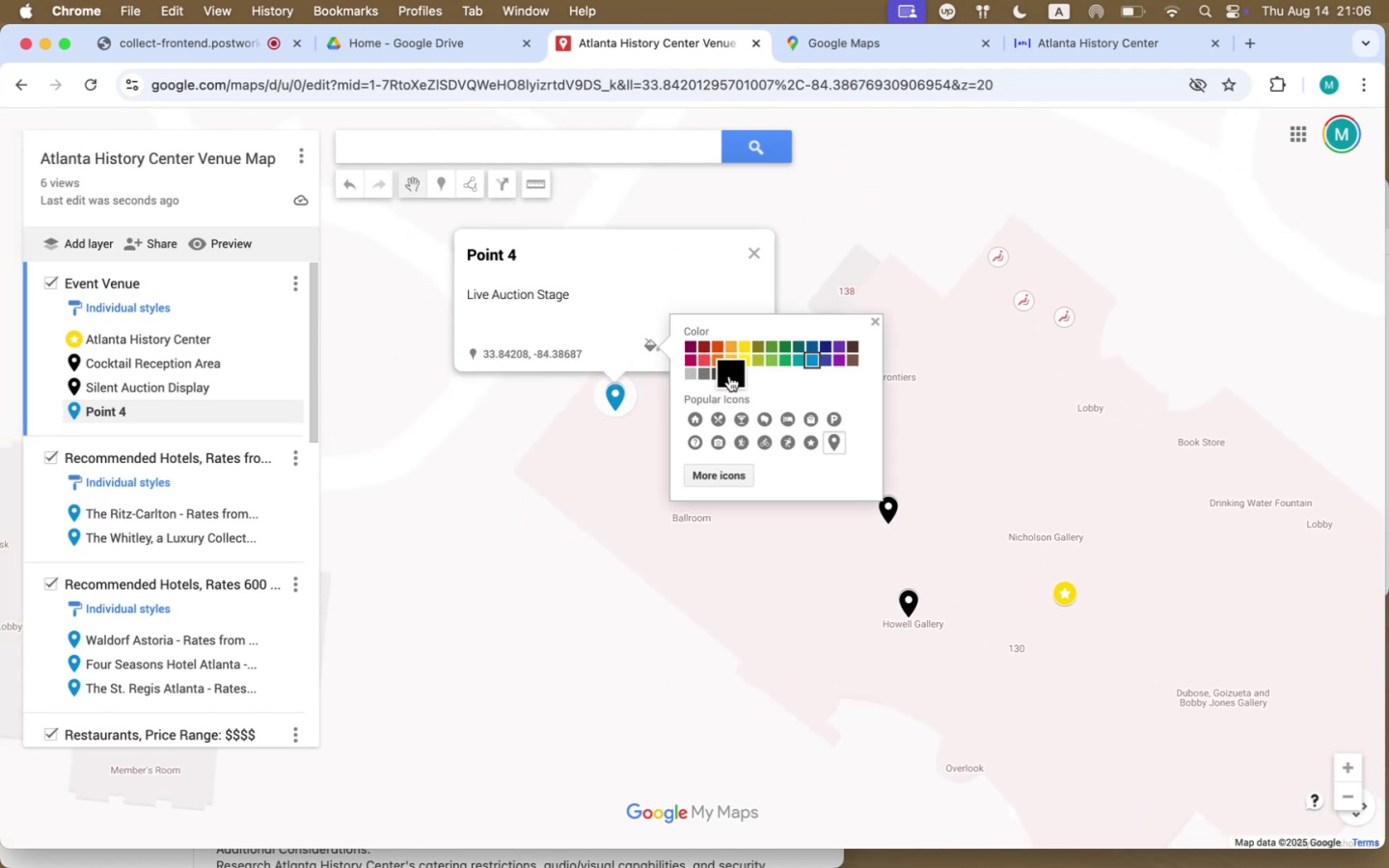 
left_click([735, 377])
 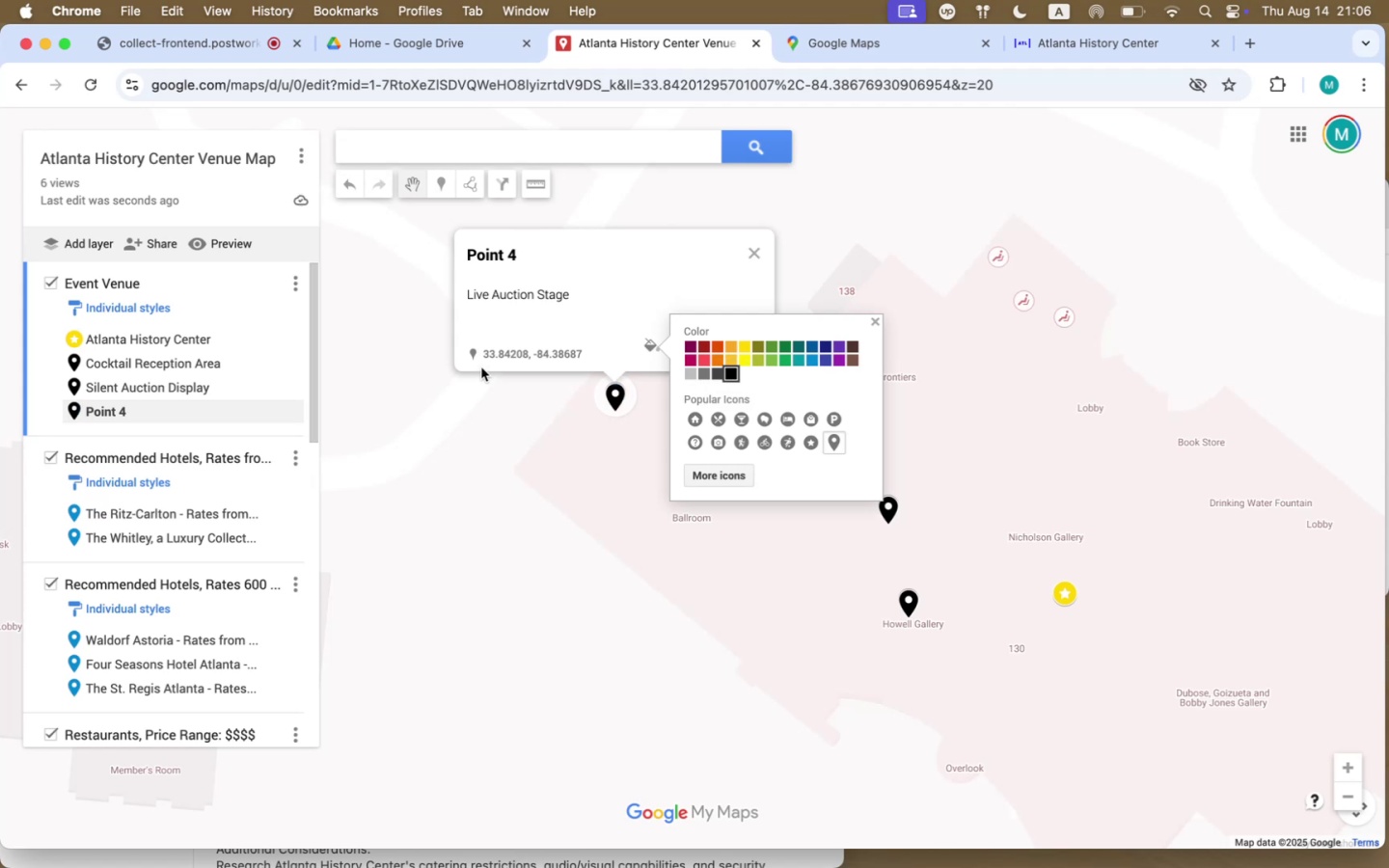 
double_click([532, 292])
 